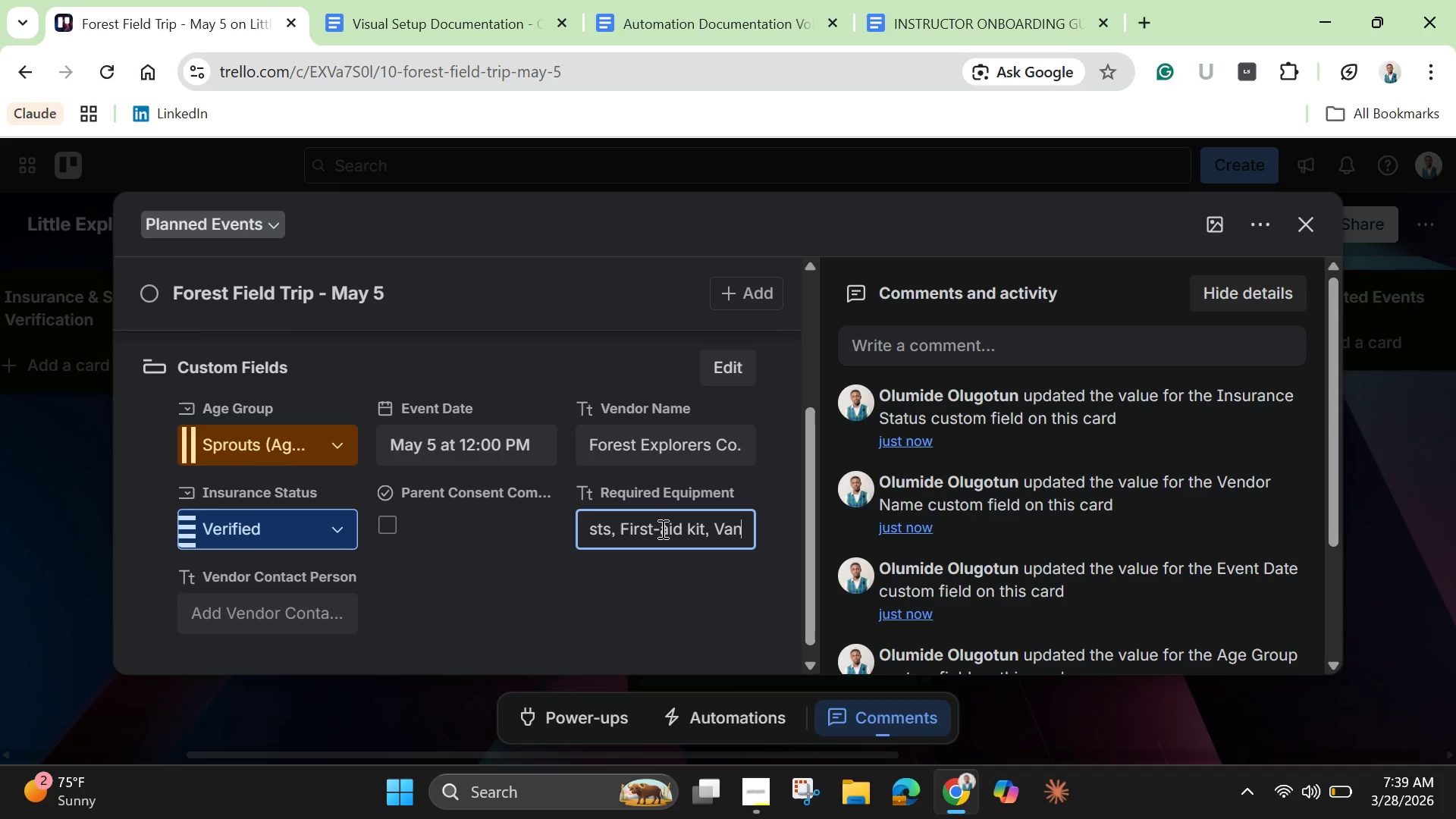 
left_click([303, 614])
 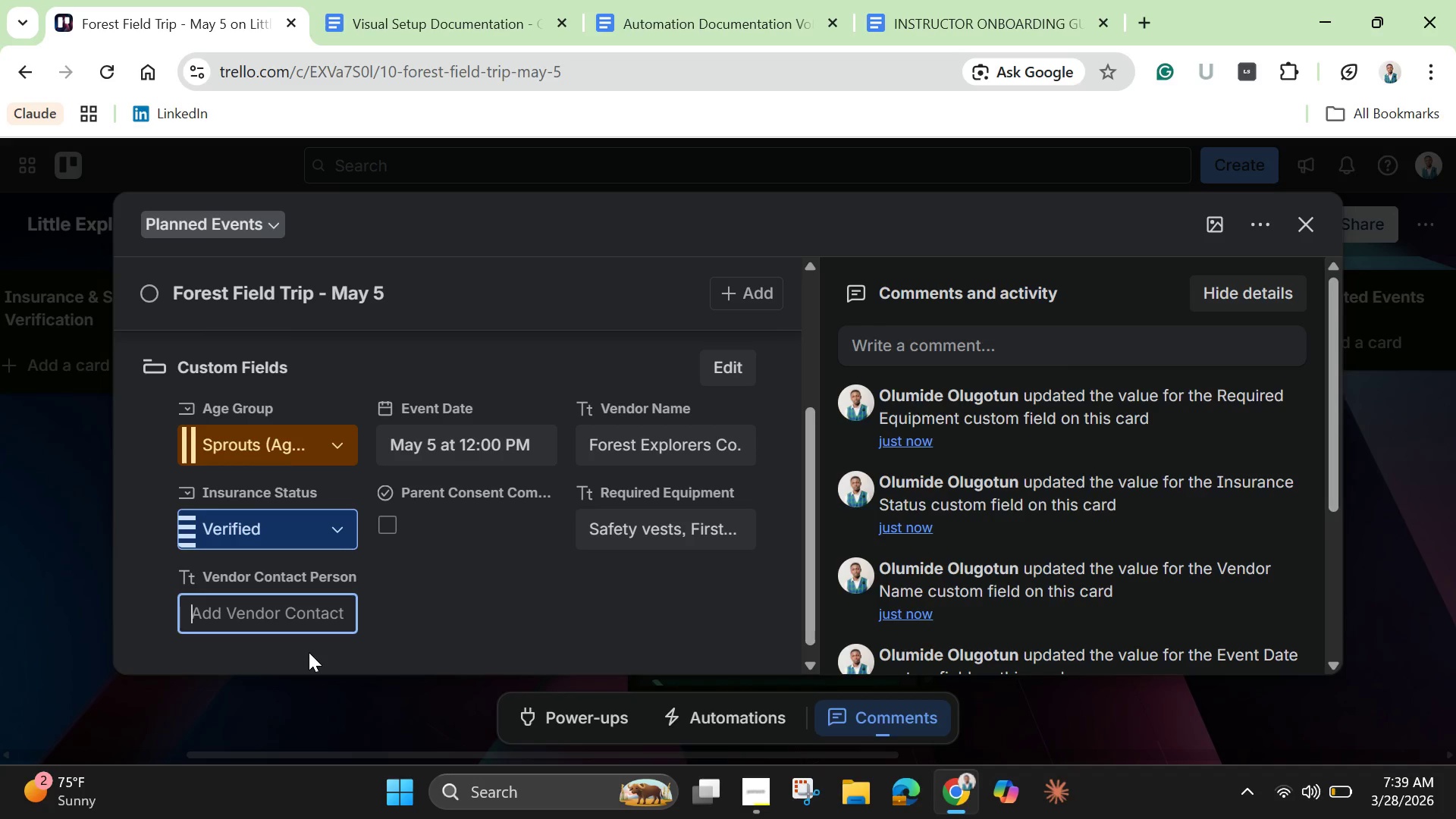 
type(James Martinez)
 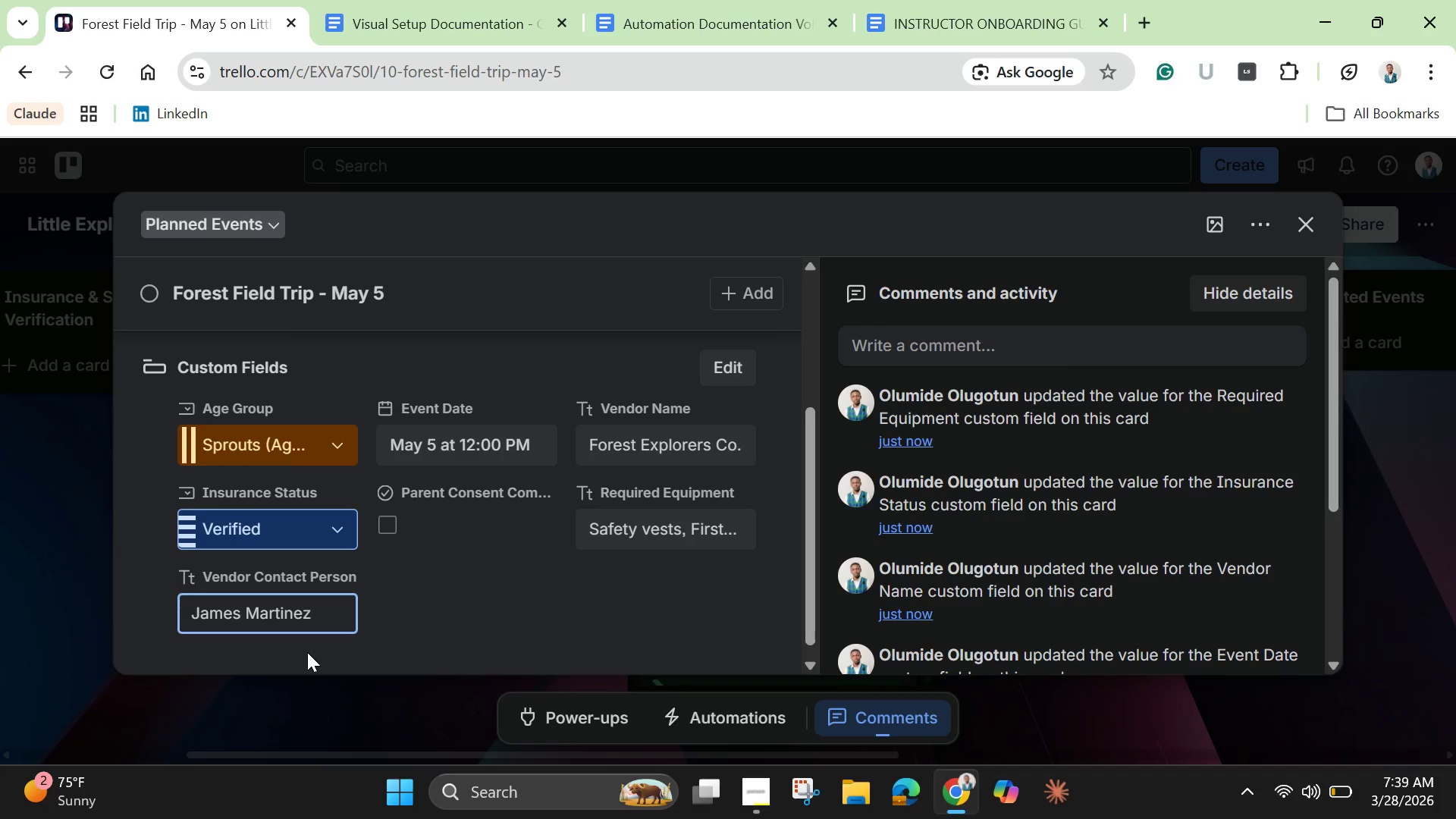 
wait(6.59)
 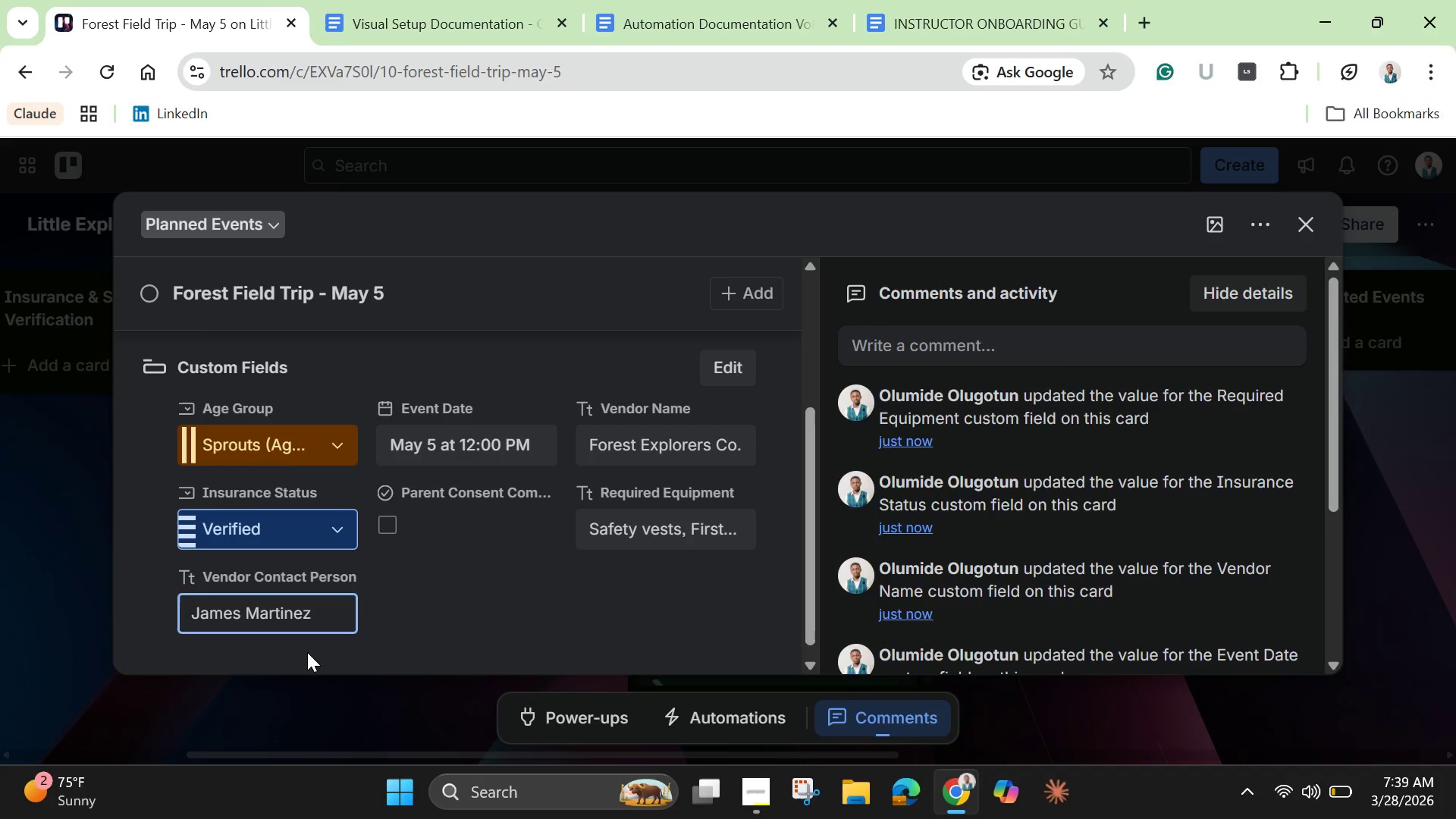 
left_click([573, 637])
 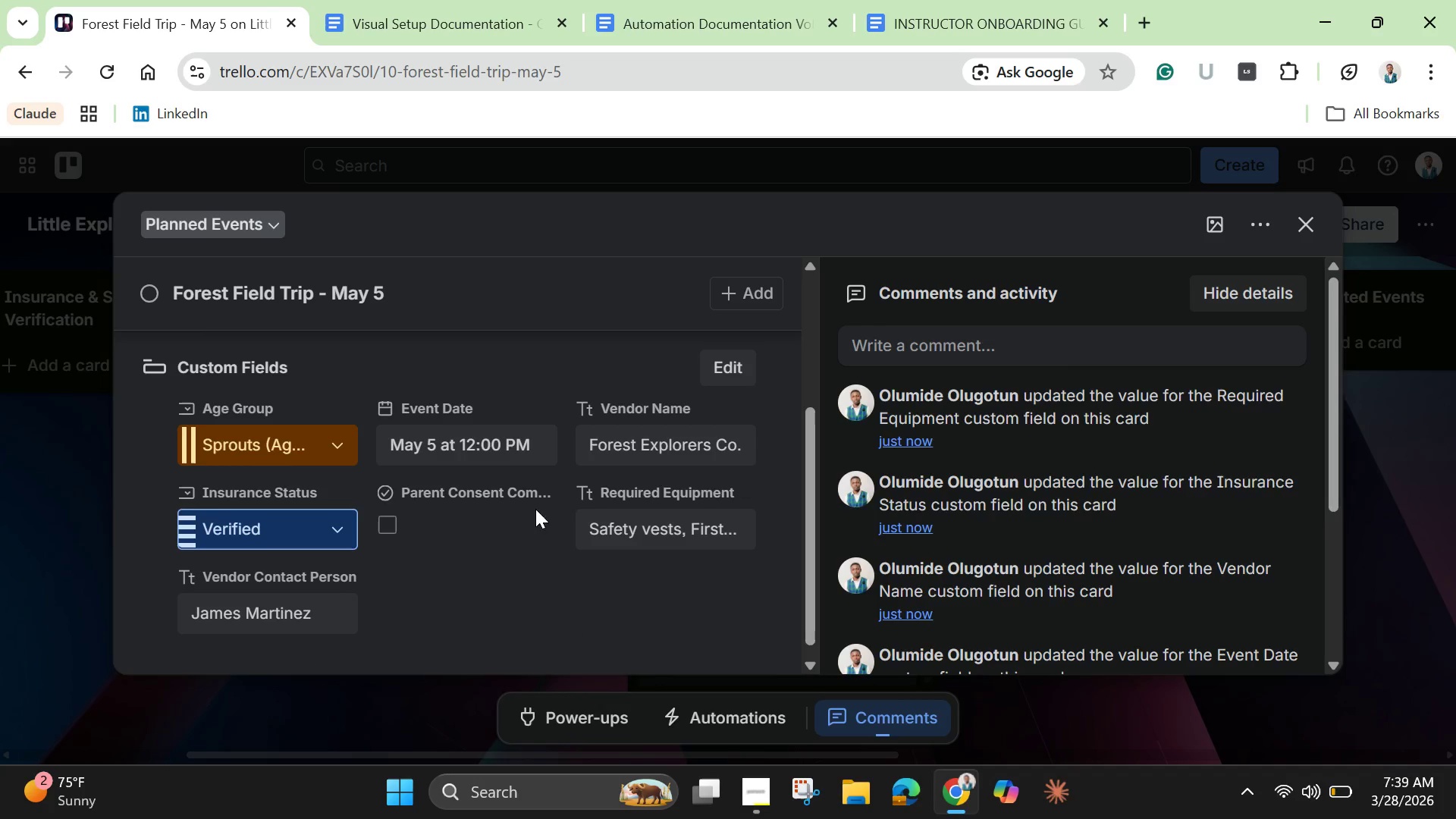 
scroll: coordinate [529, 497], scroll_direction: up, amount: 3.0
 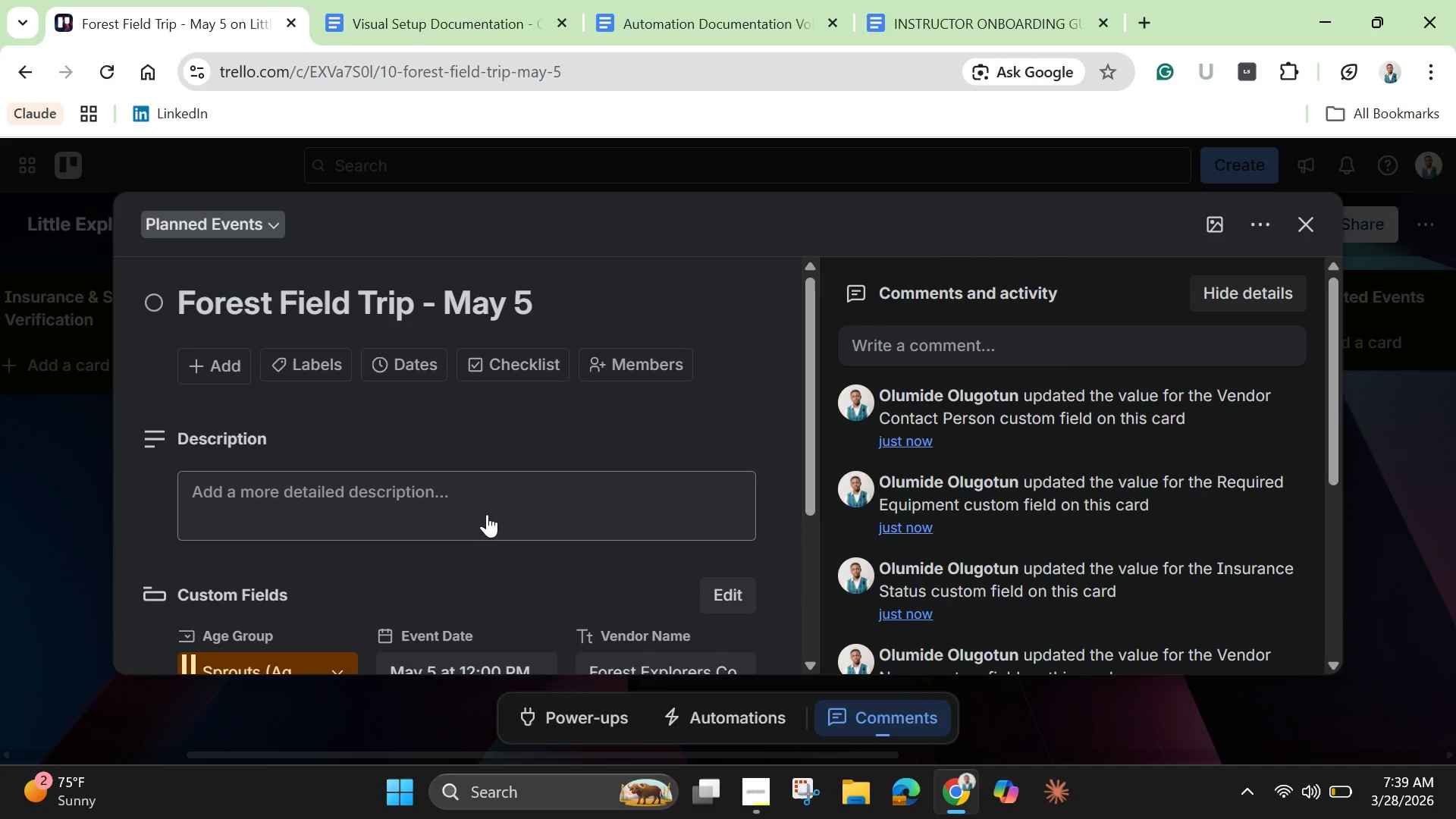 
left_click([487, 511])
 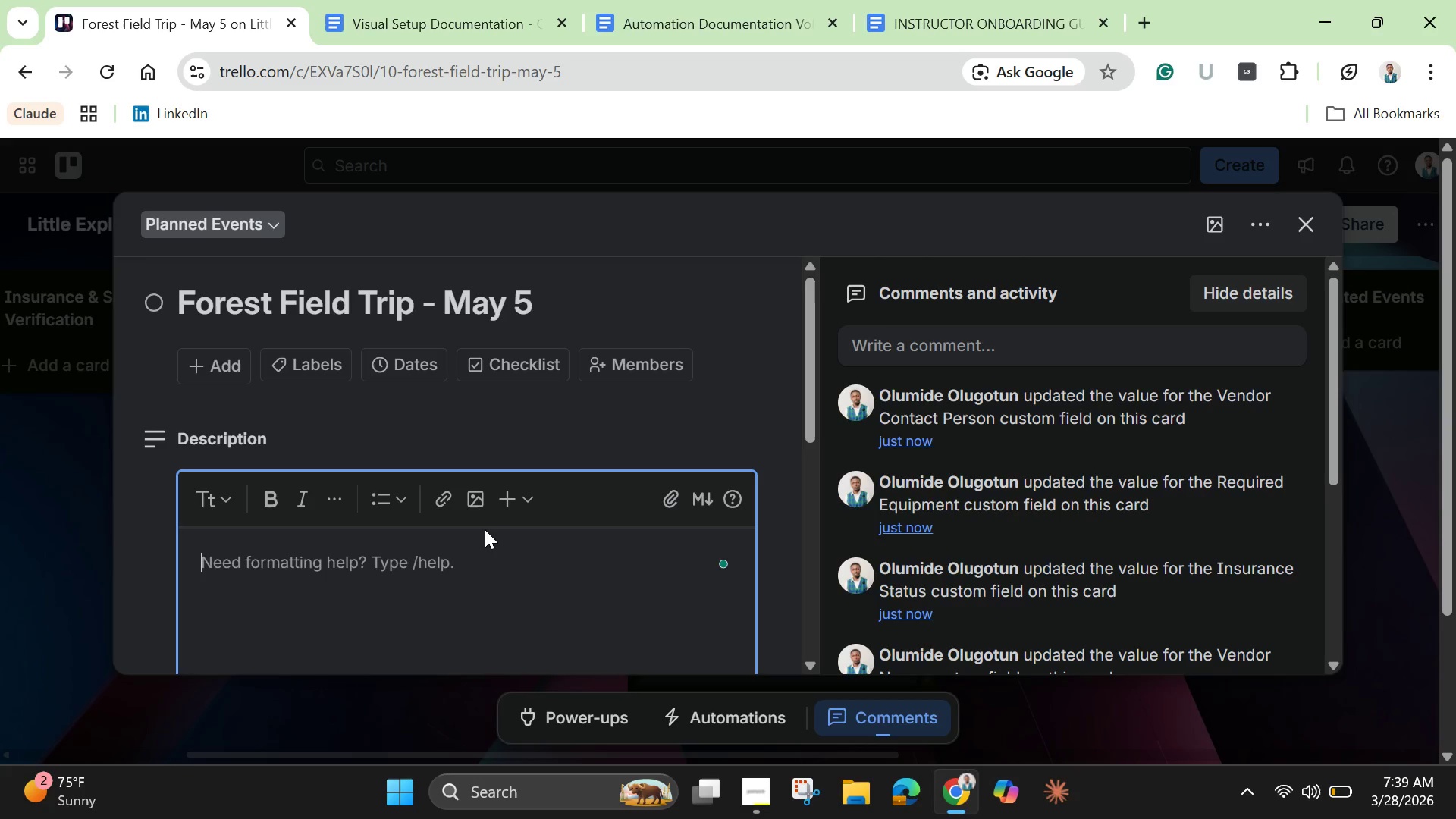 
type(600)
key(Backspace)
type(-minute forest)
 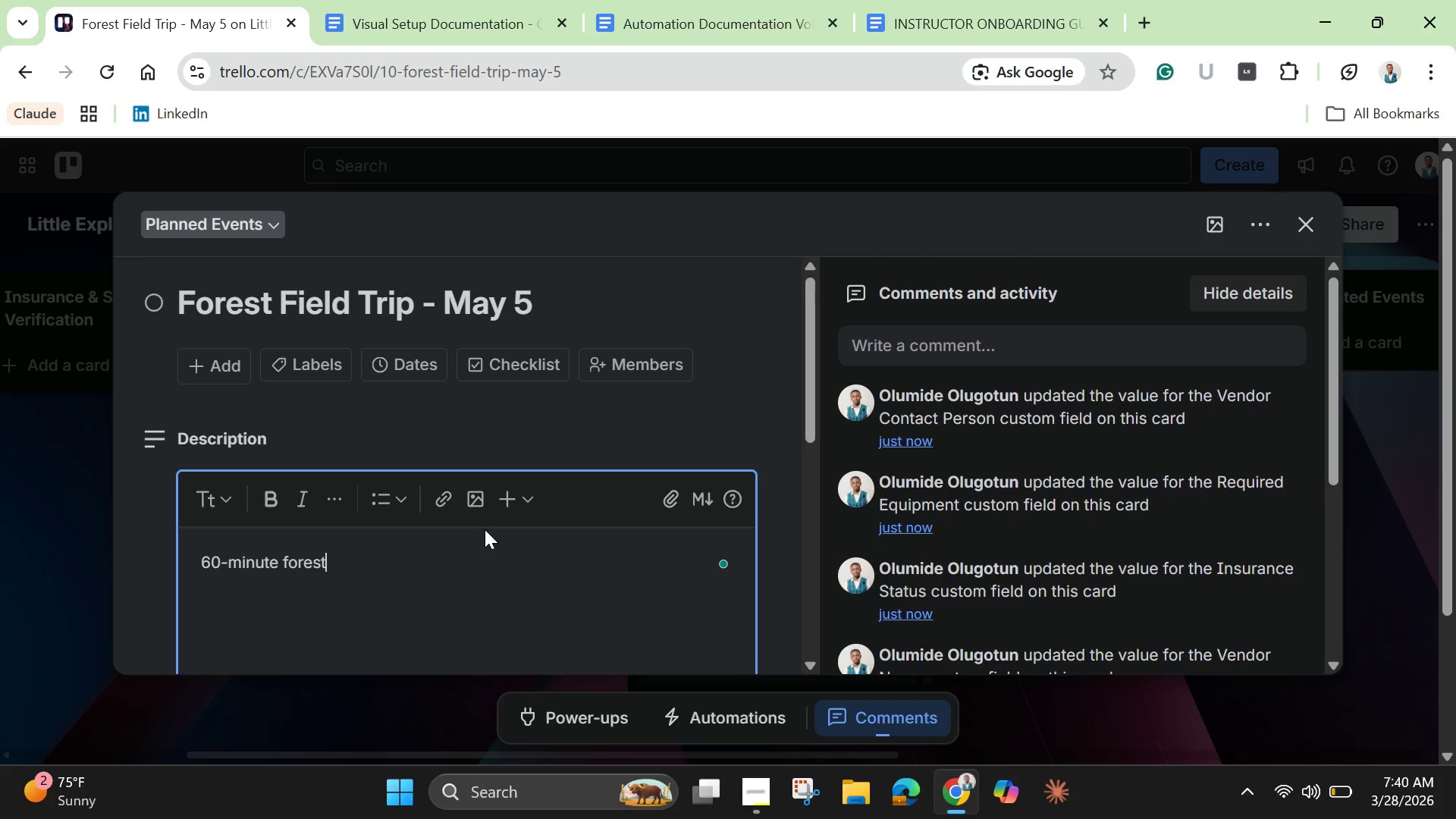 
type(, explorations )
key(Backspace)
type(. vsan)
key(Backspace)
key(Backspace)
key(Backspace)
key(Backspace)
type(Van)
 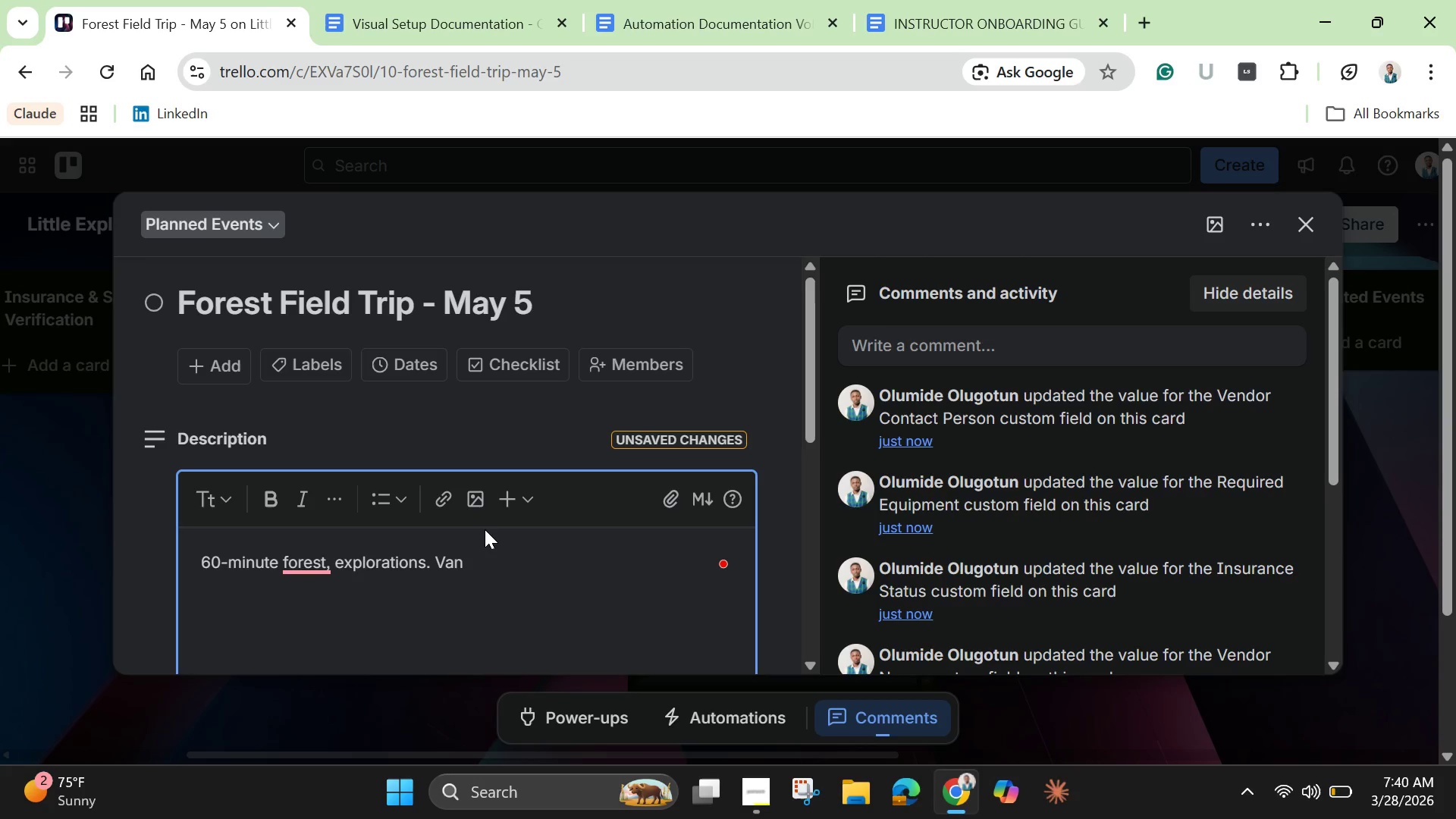 
left_click([295, 563])
 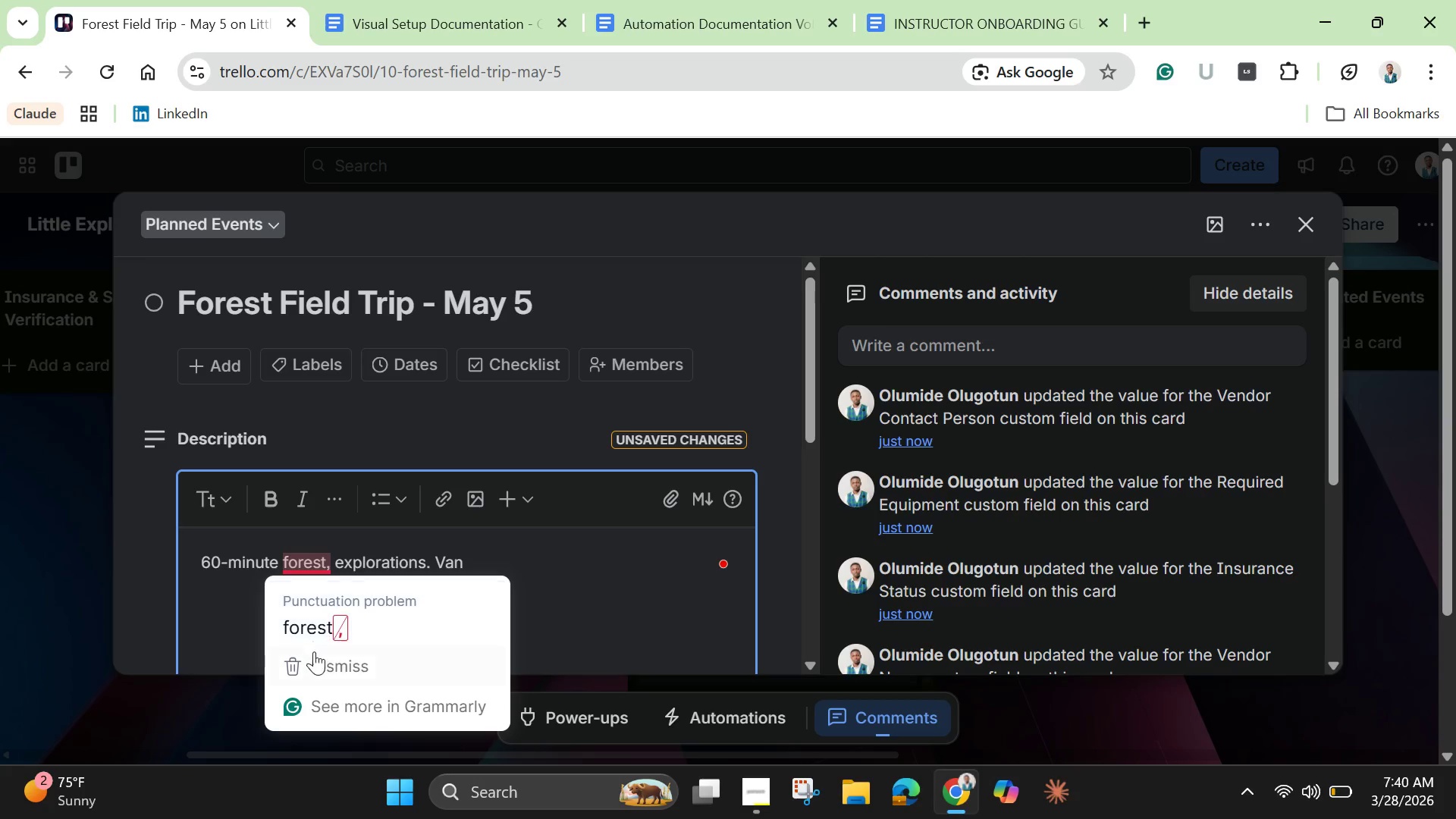 
left_click([311, 629])
 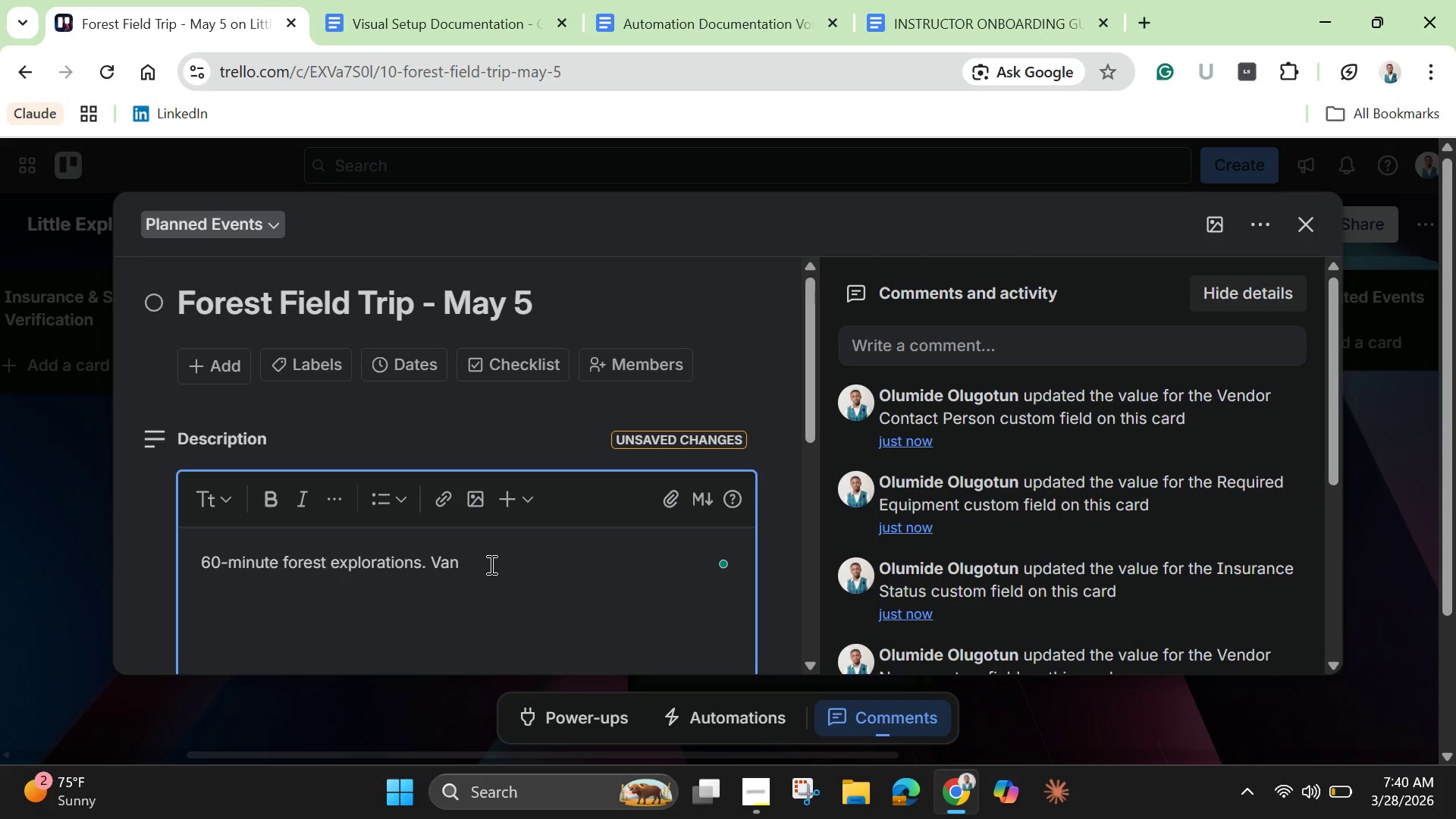 
left_click([490, 564])
 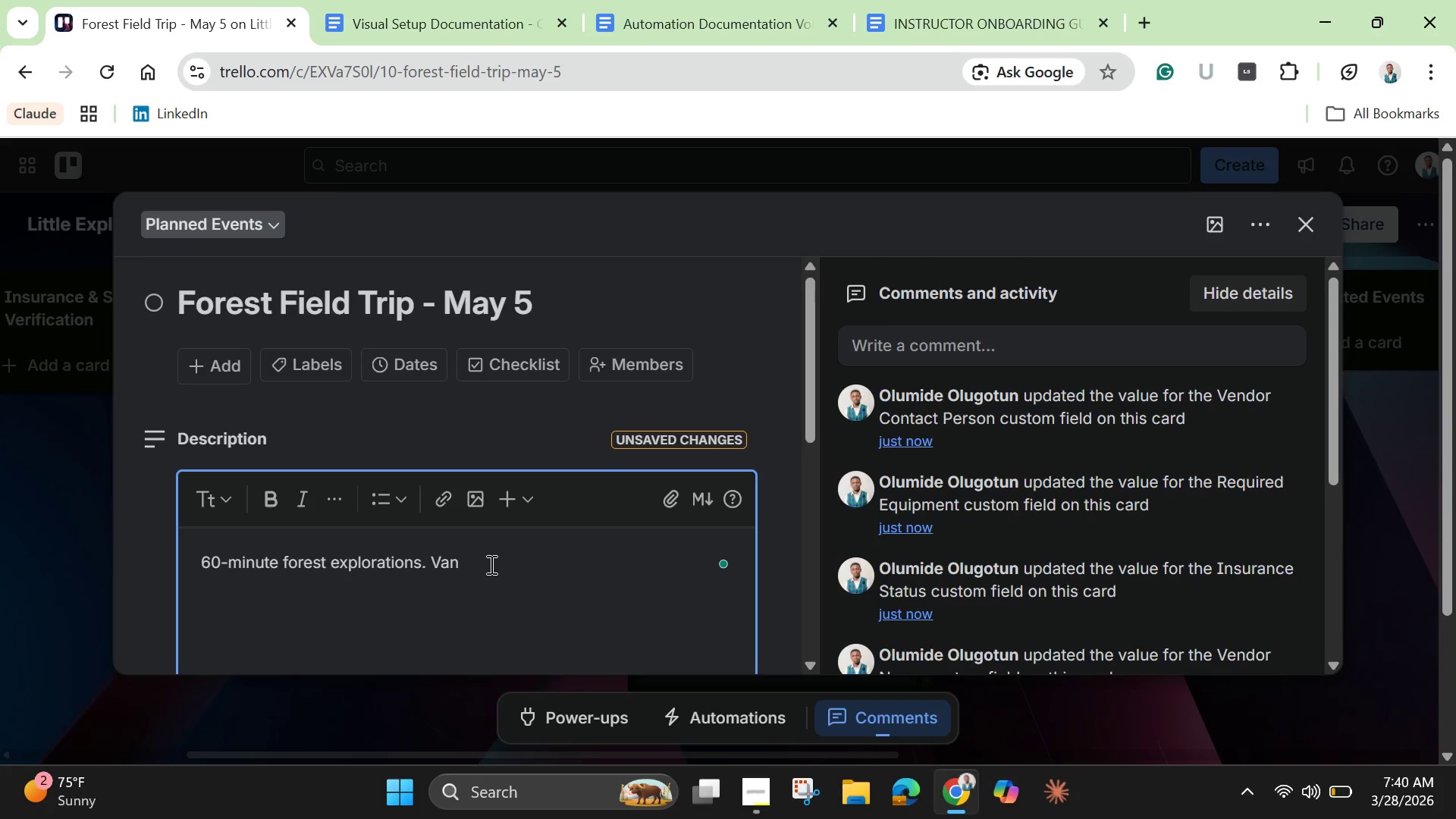 
type( depature 9:00 AM. Return 10:15 AM )
key(Backspace)
type(. Pack backpacks day before.)
 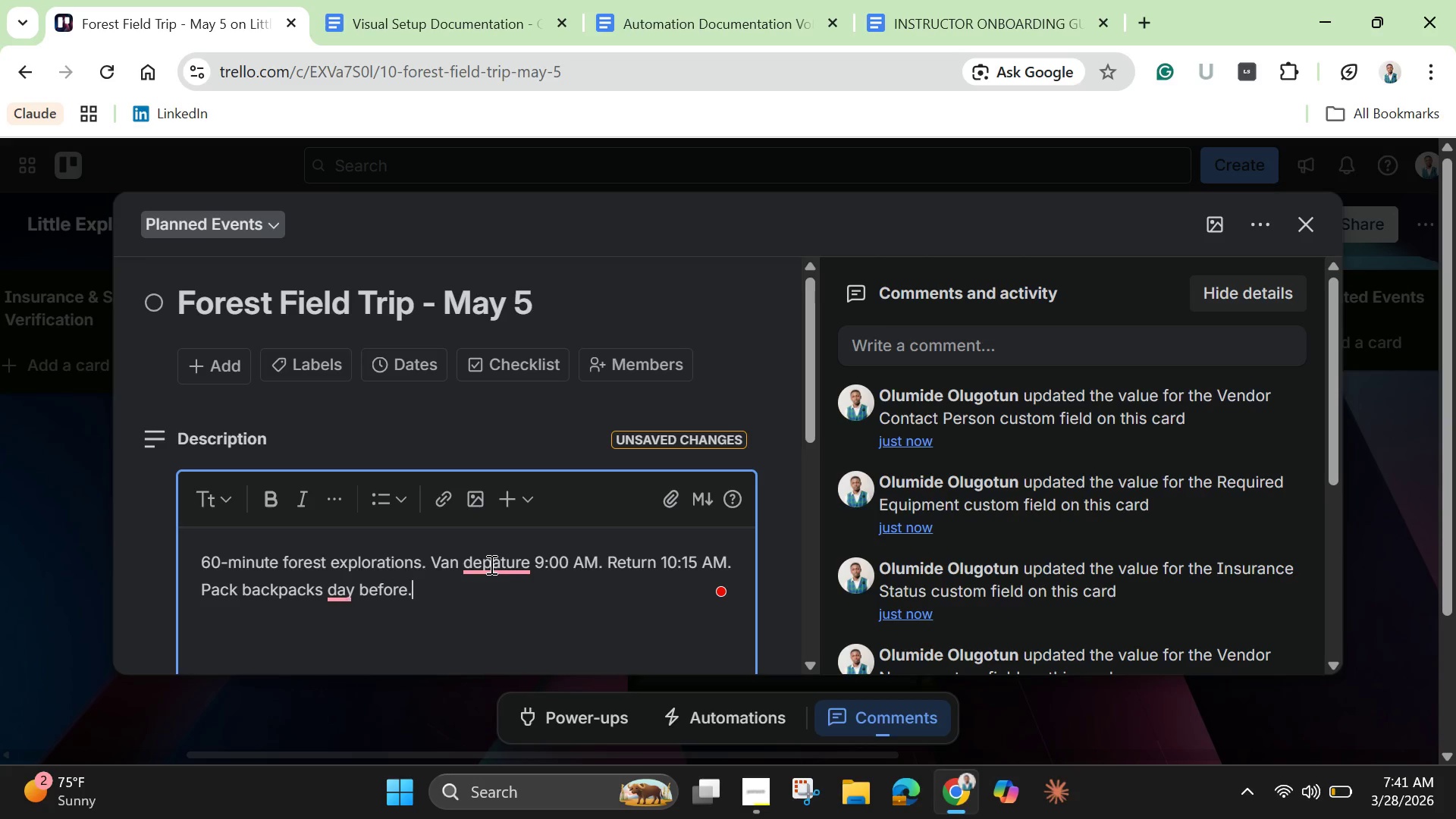 
wait(7.31)
 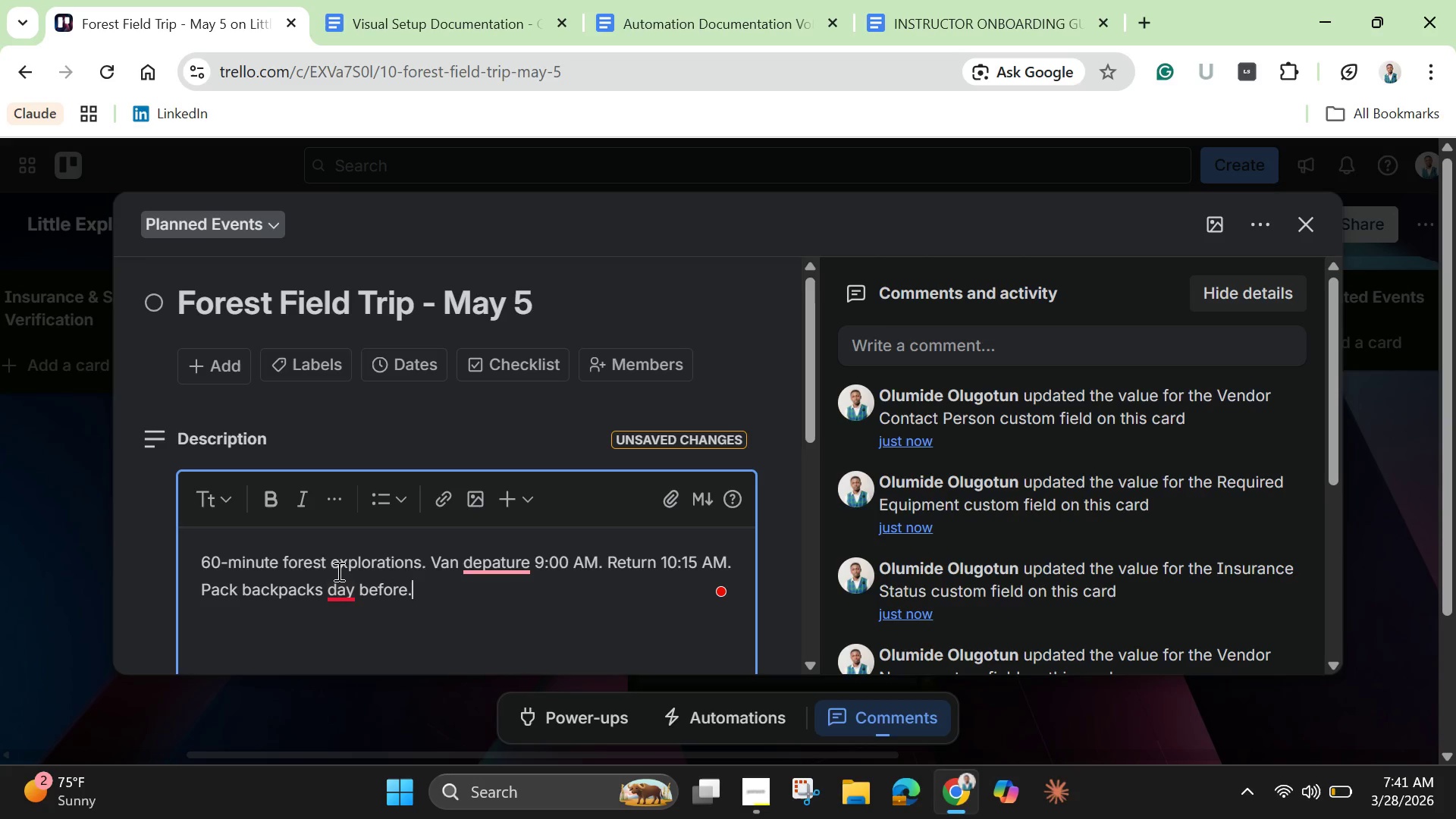 
left_click([381, 472])
 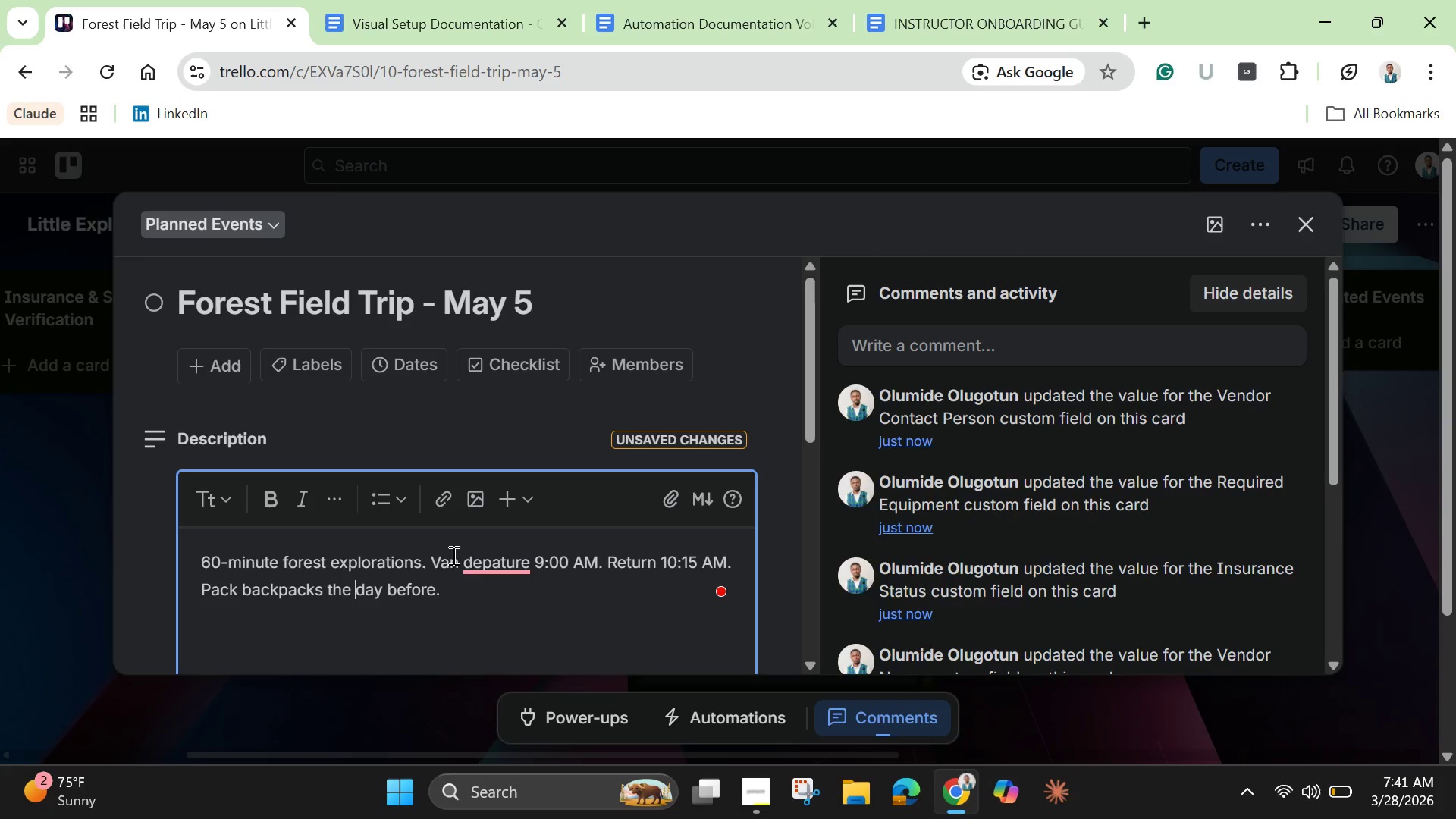 
left_click([488, 571])
 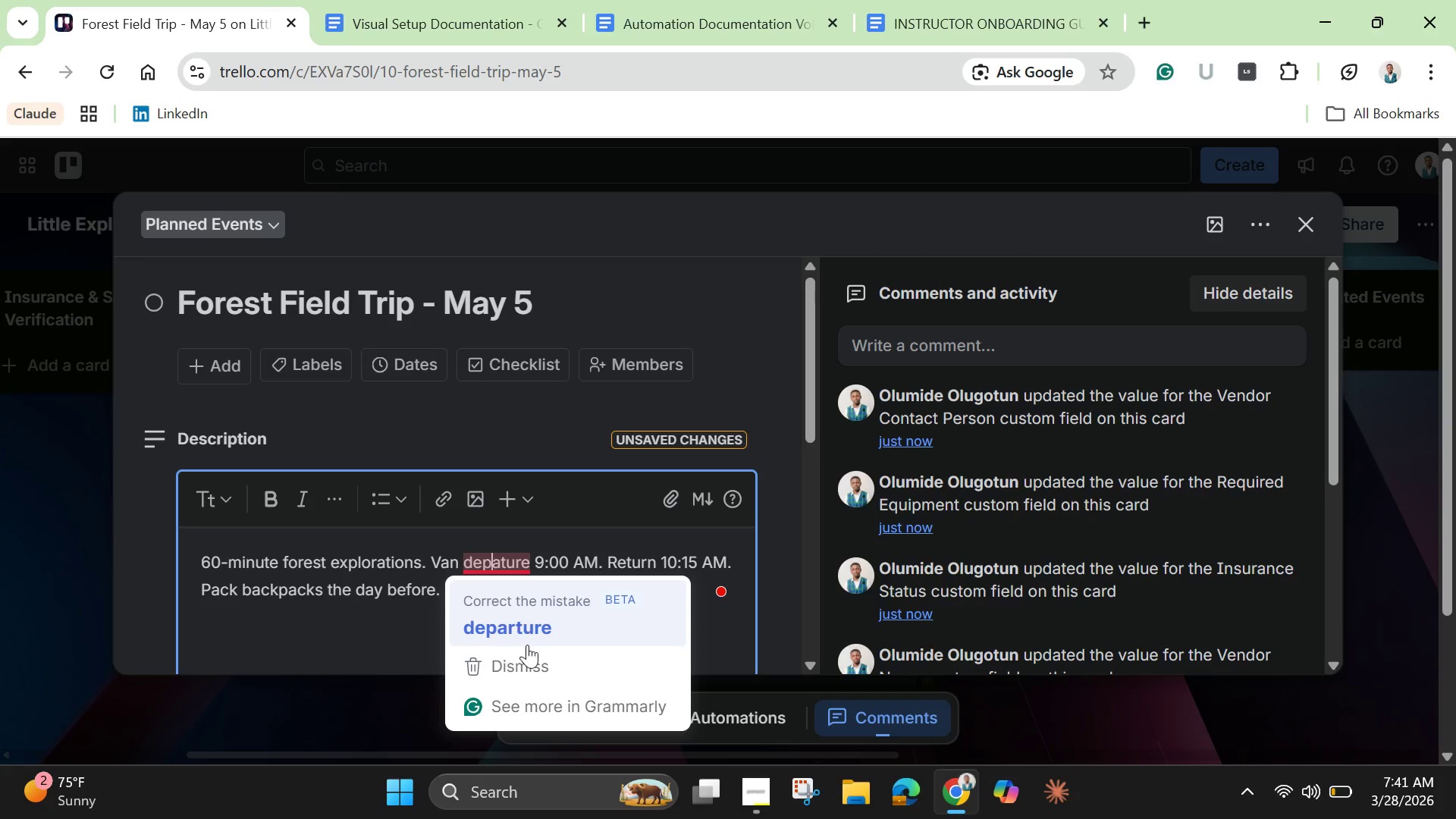 
left_click([527, 645])
 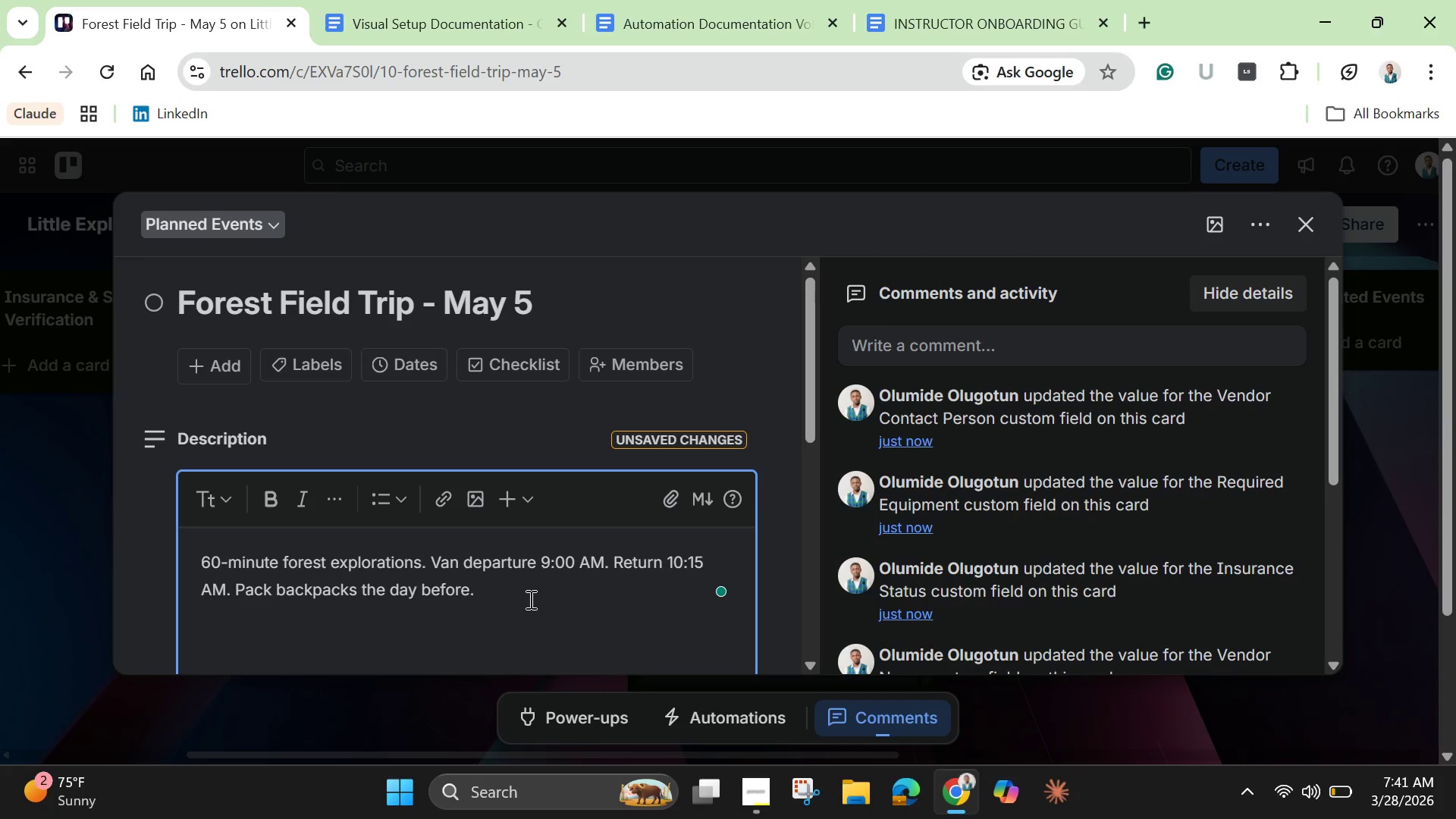 
scroll: coordinate [529, 599], scroll_direction: down, amount: 2.0
 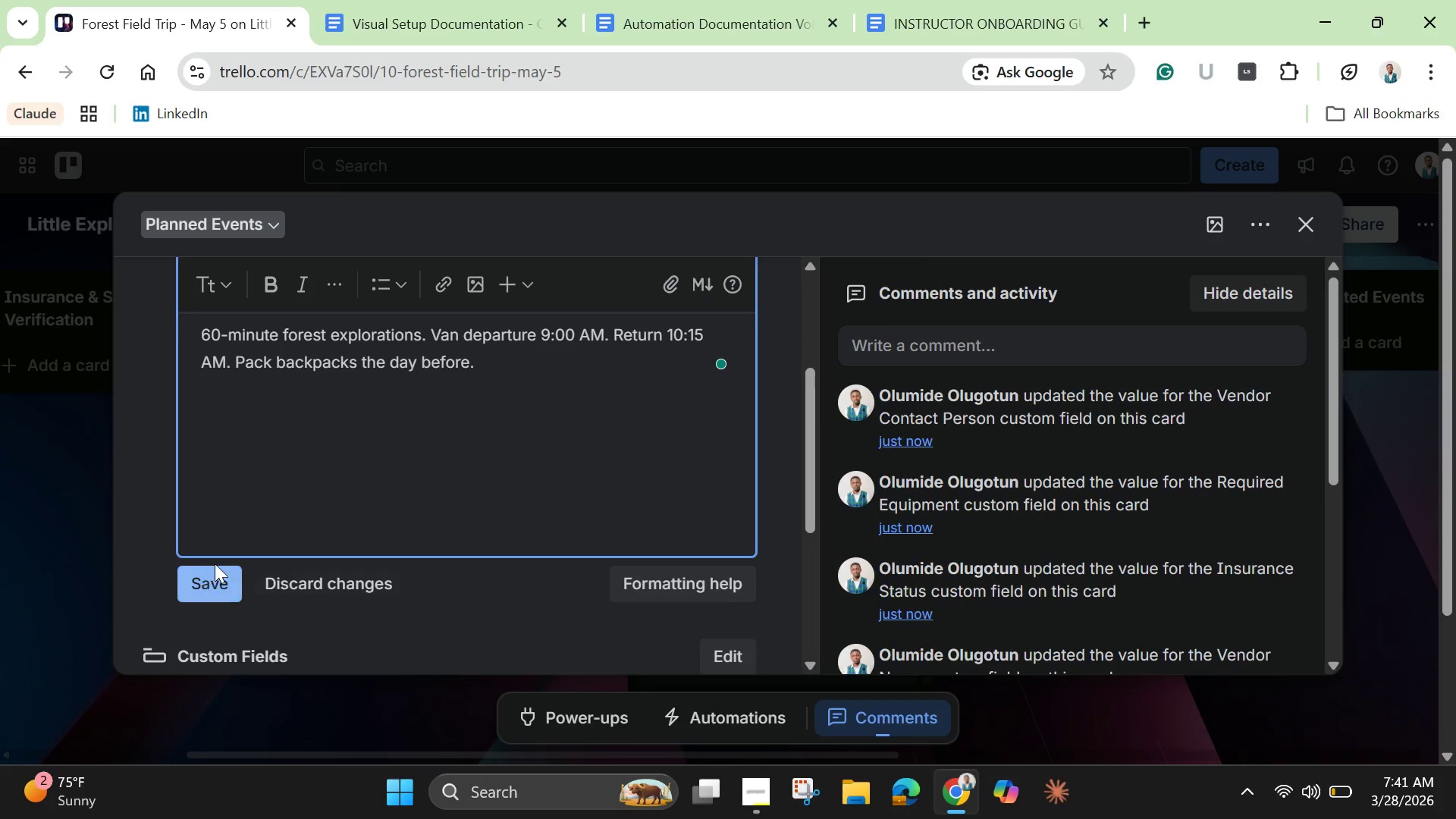 
left_click([215, 566])
 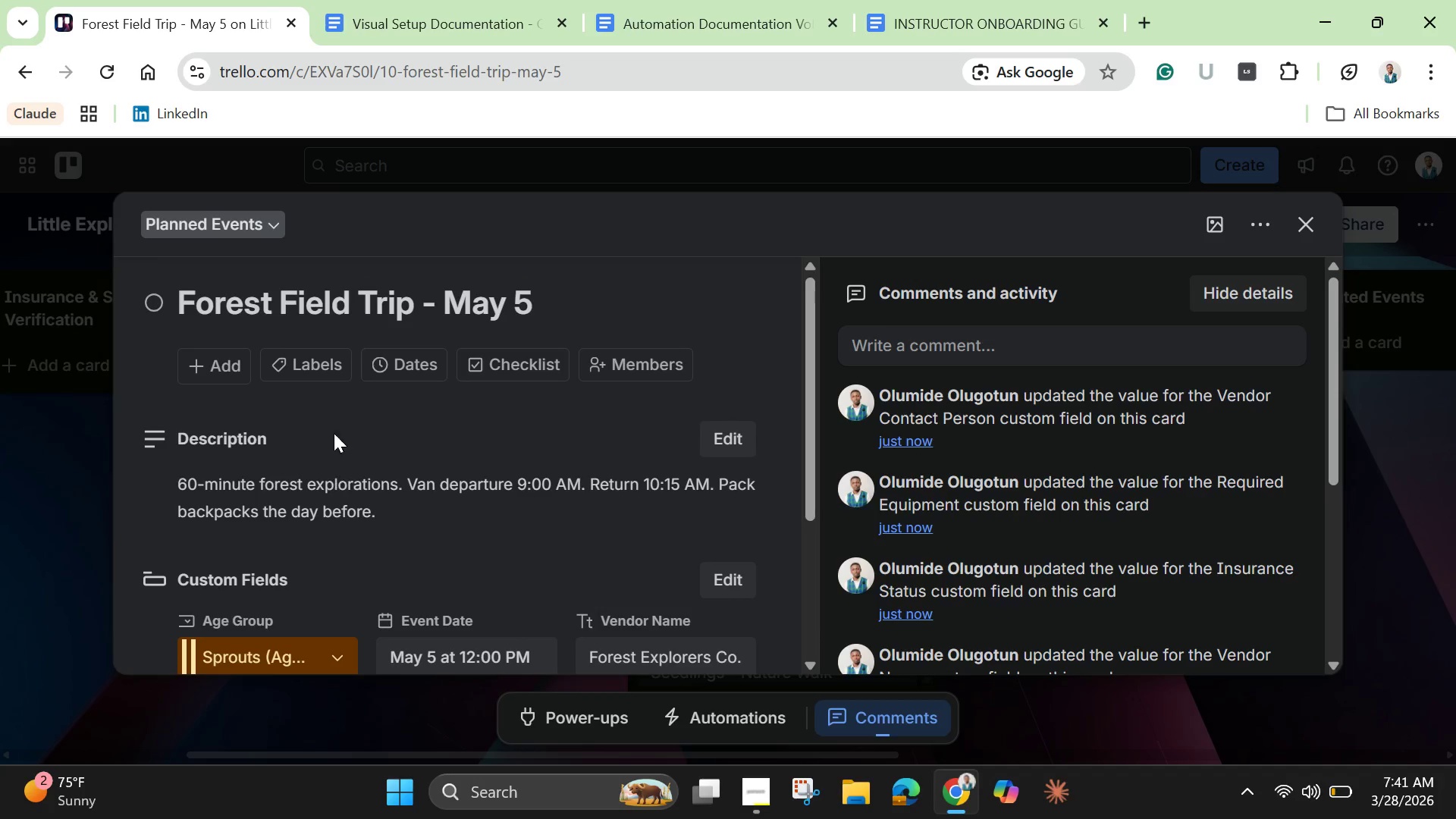 
left_click([309, 367])
 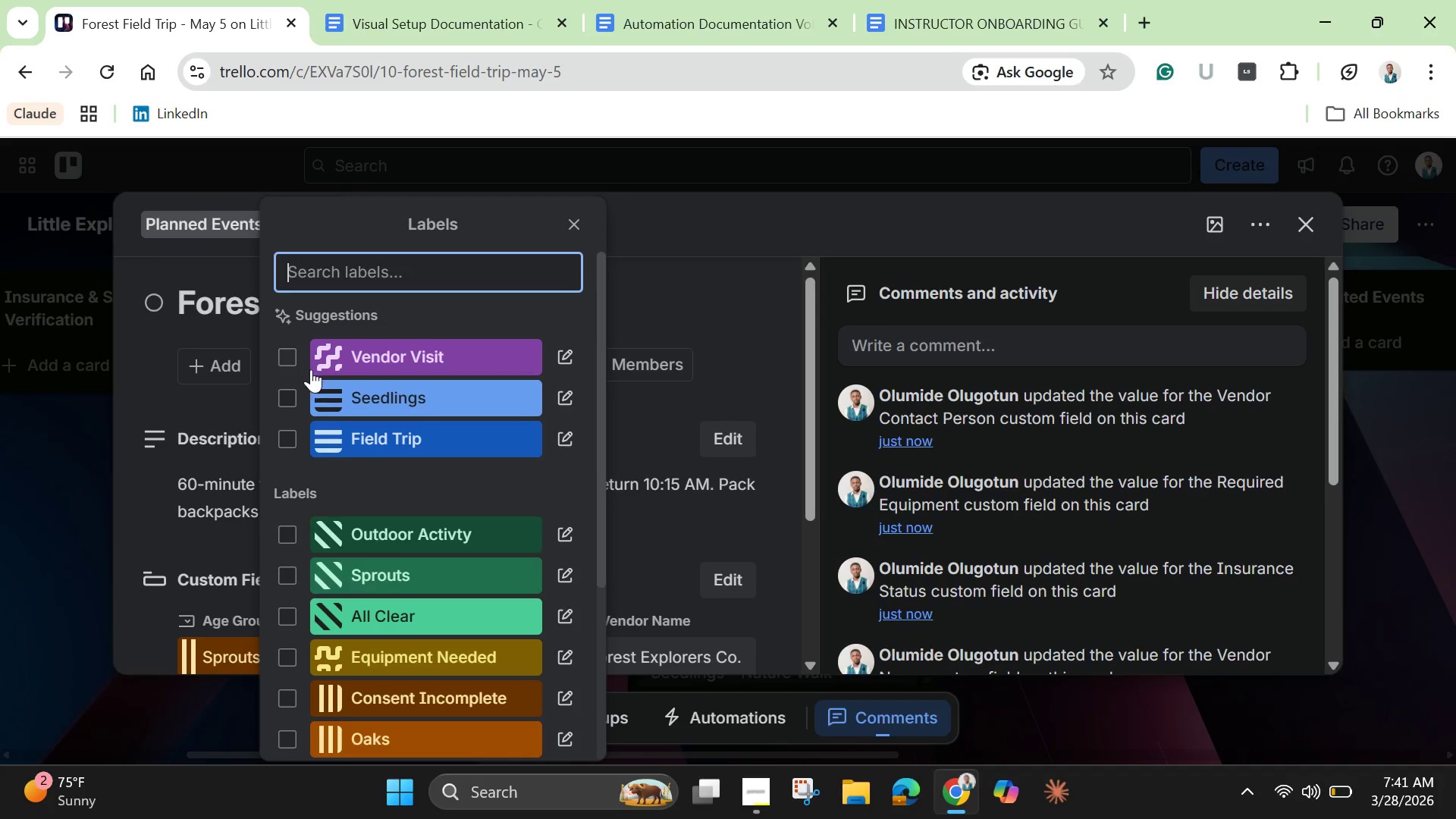 
mouse_move([377, 418])
 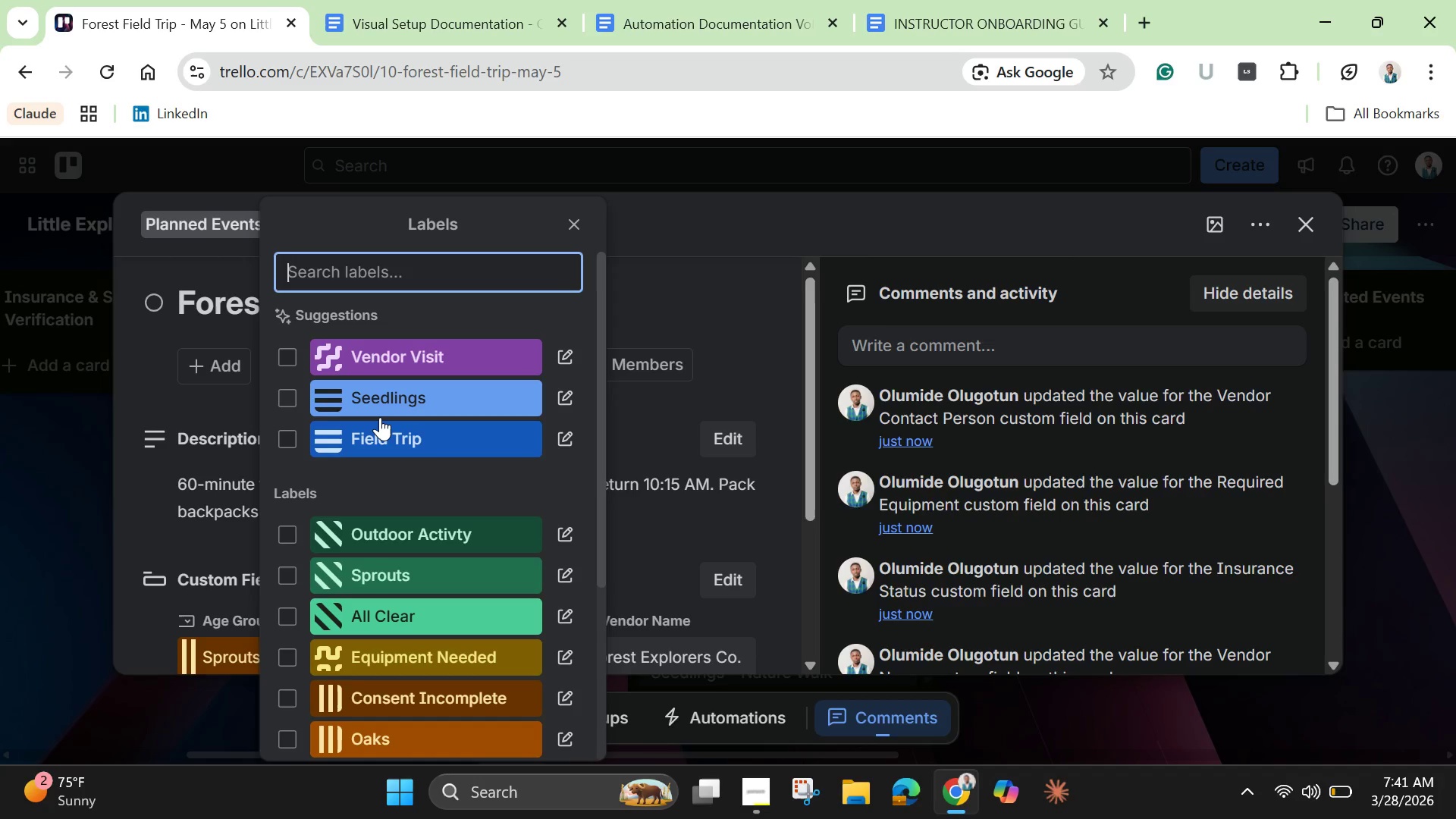 
mouse_move([389, 434])
 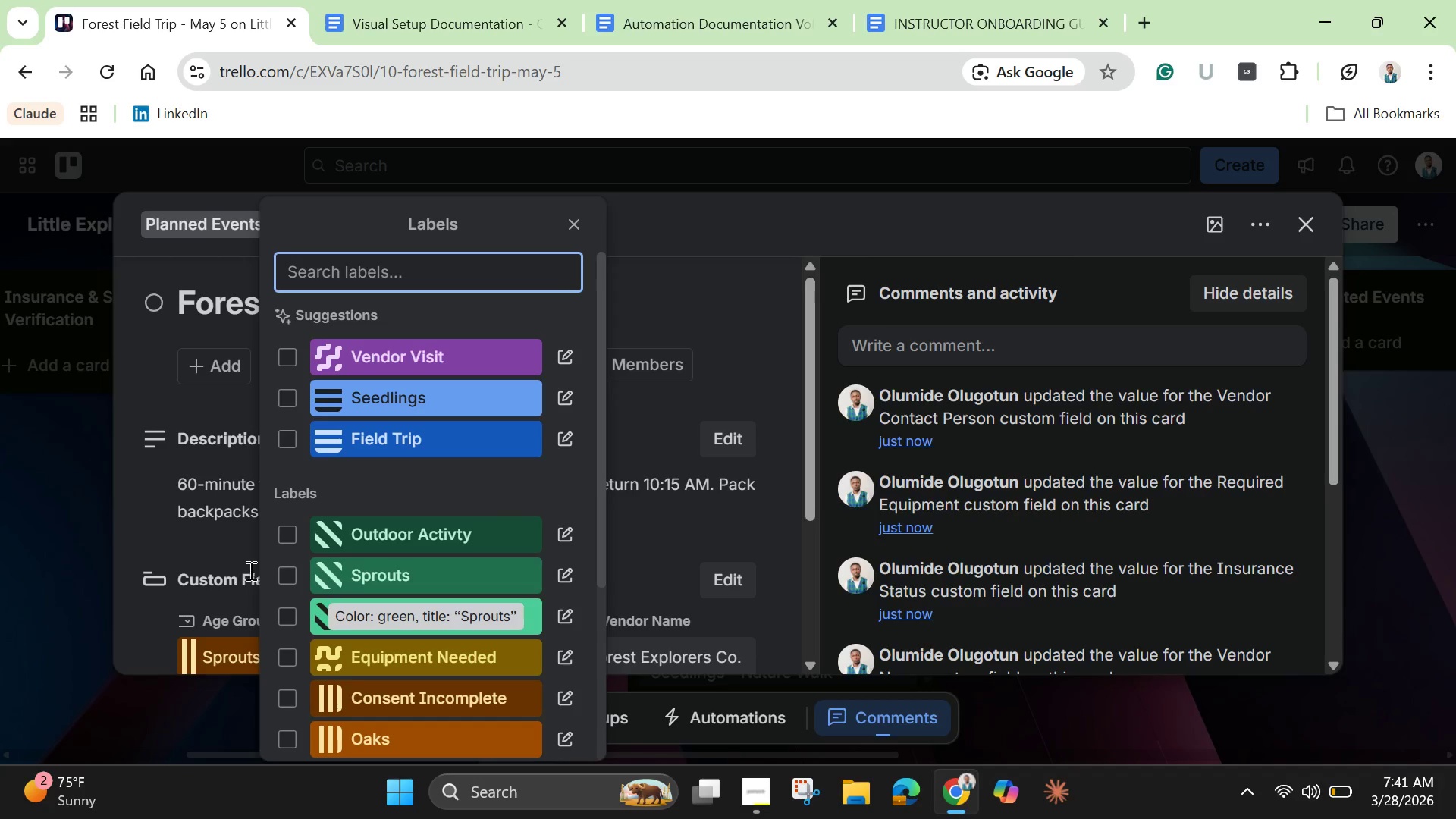 
left_click([288, 575])
 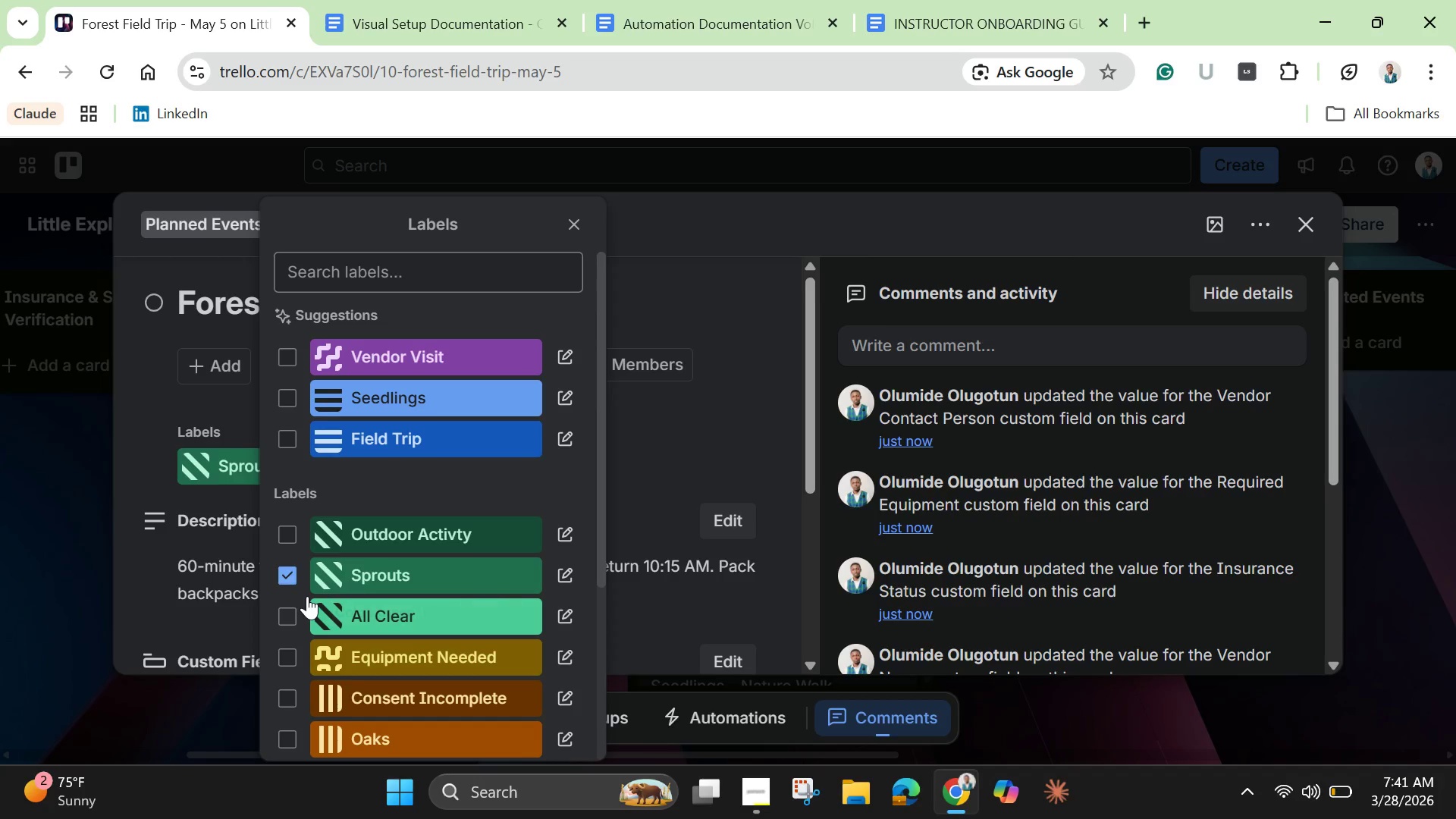 
wait(6.39)
 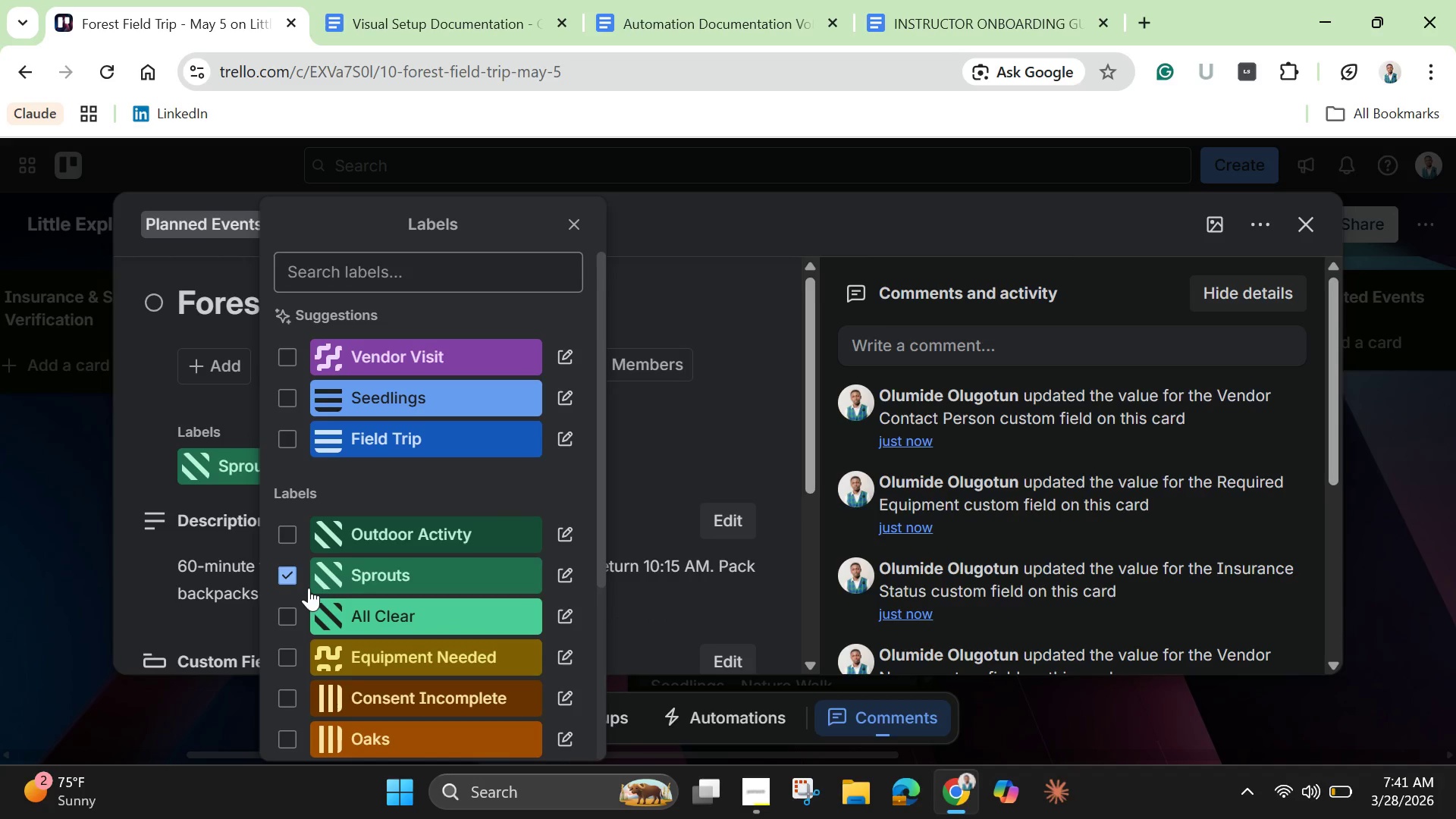 
left_click([287, 438])
 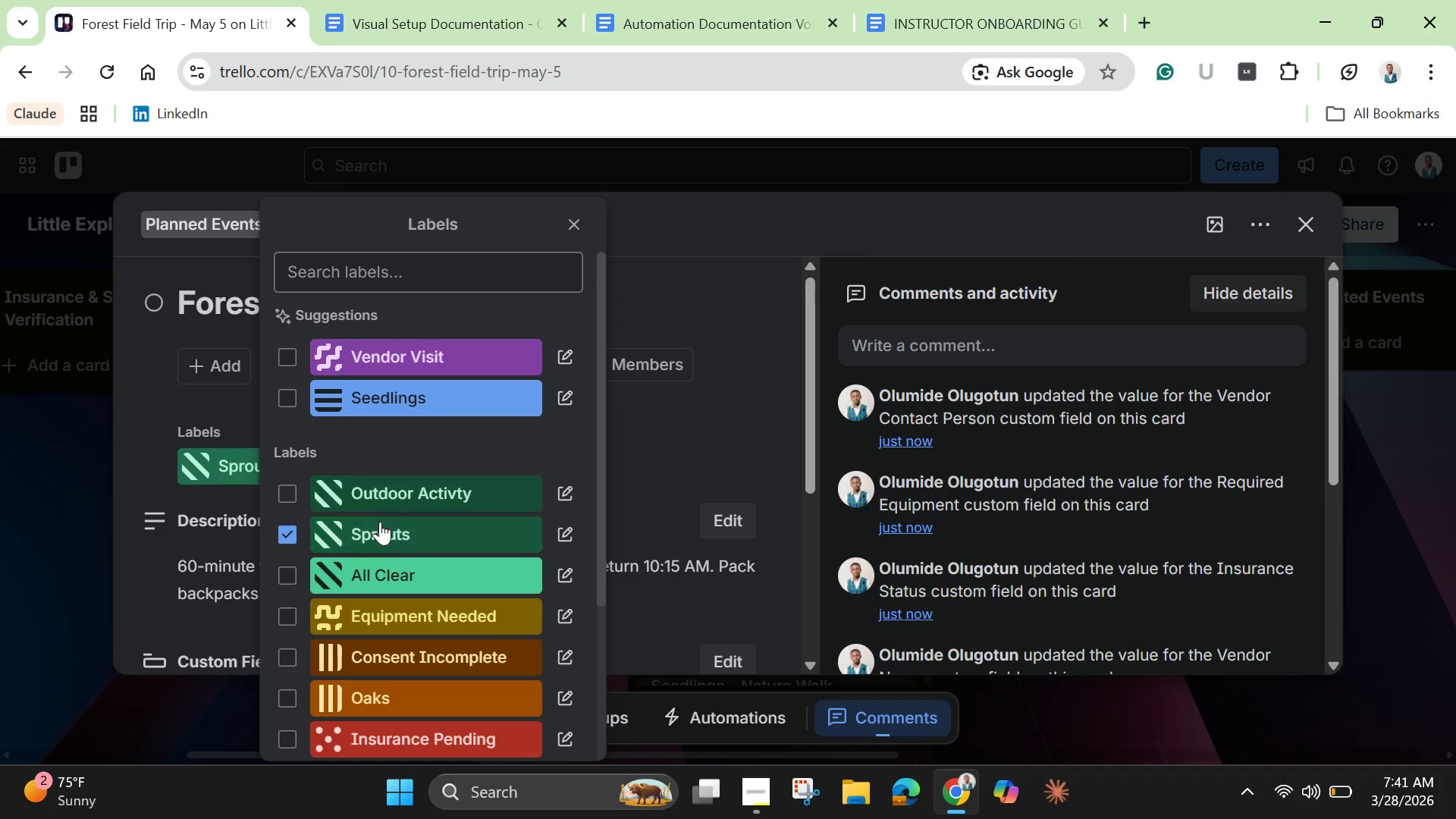 
scroll: coordinate [381, 526], scroll_direction: down, amount: 4.0
 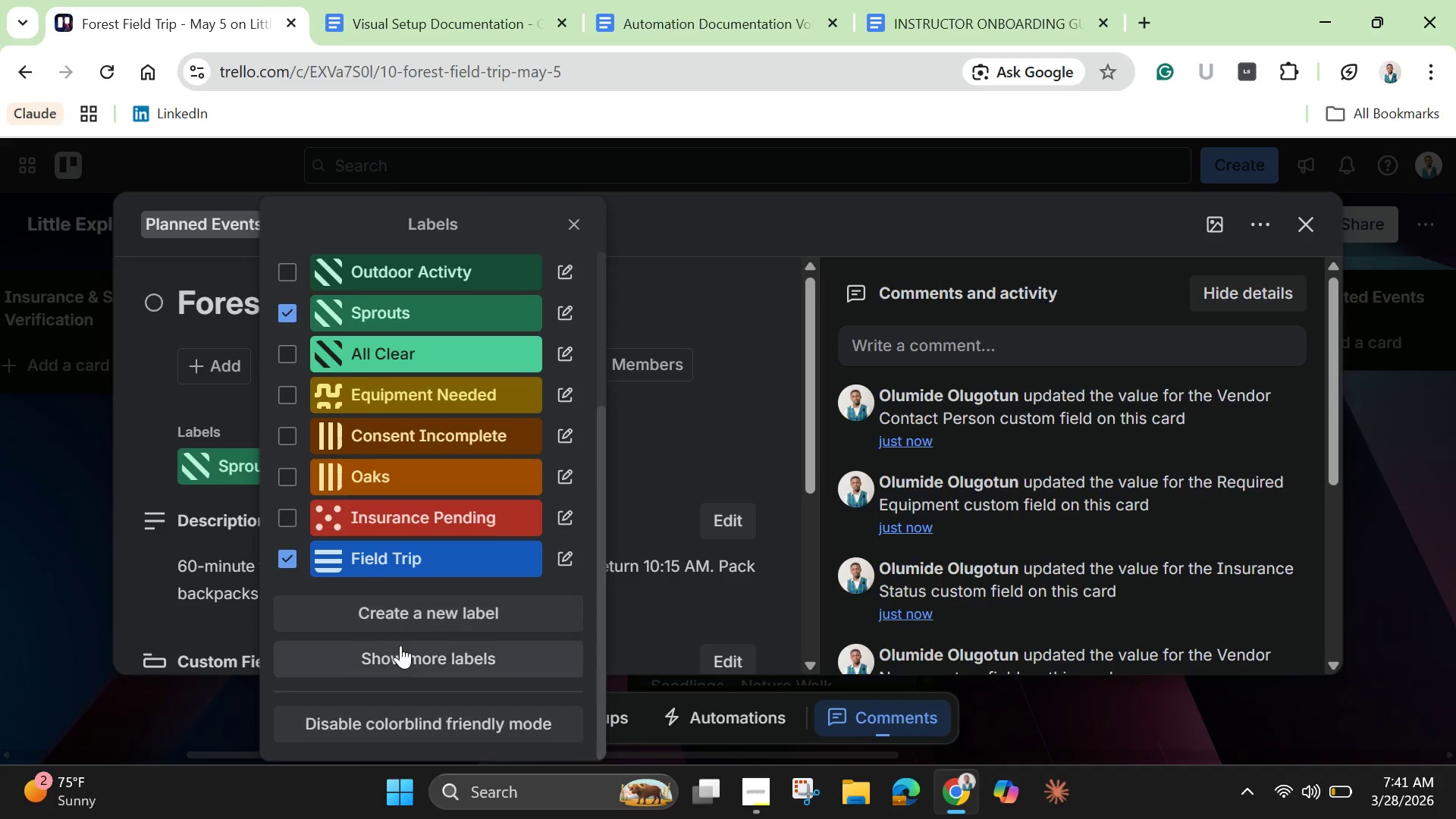 
left_click([400, 645])
 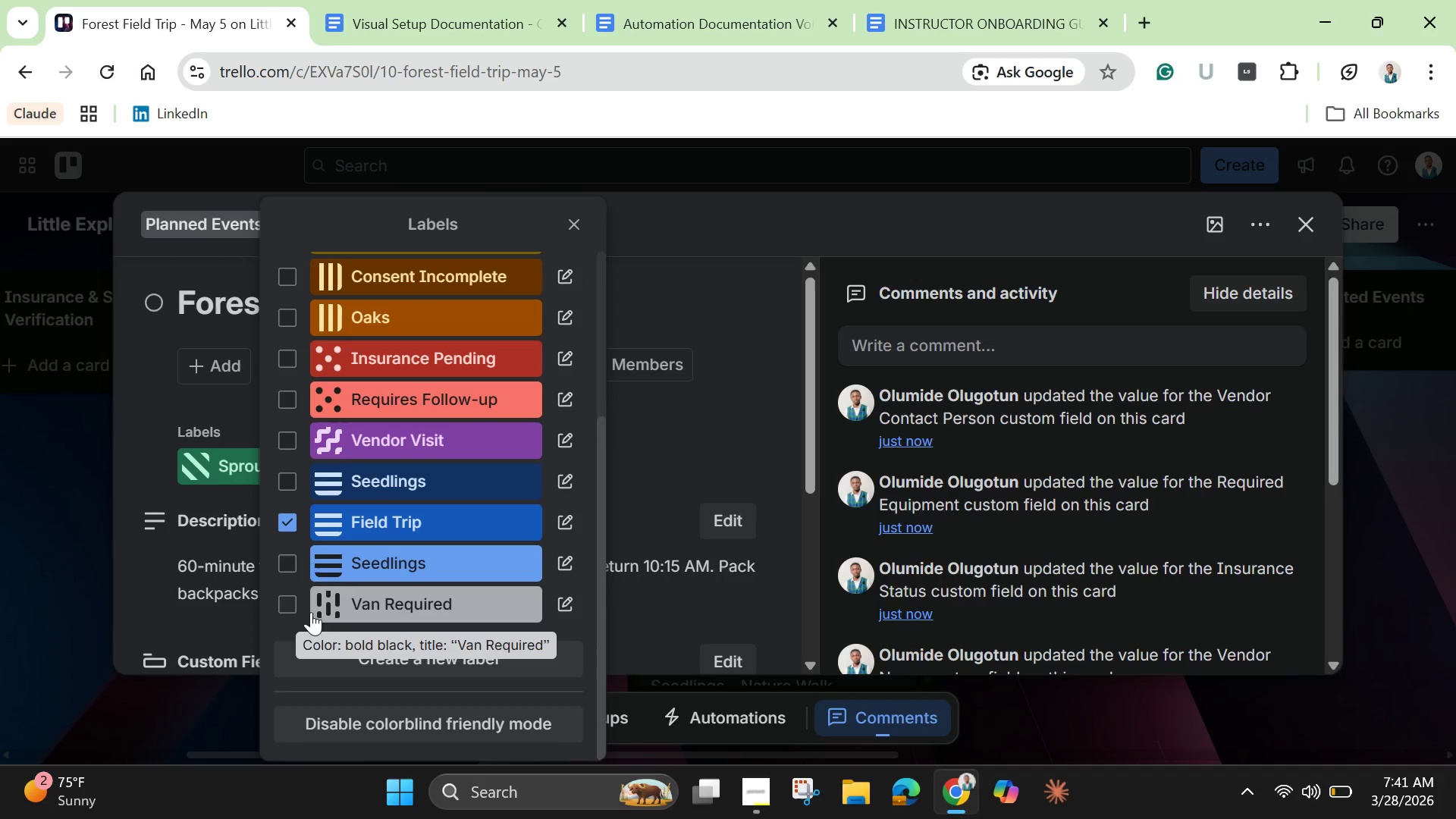 
left_click([297, 607])
 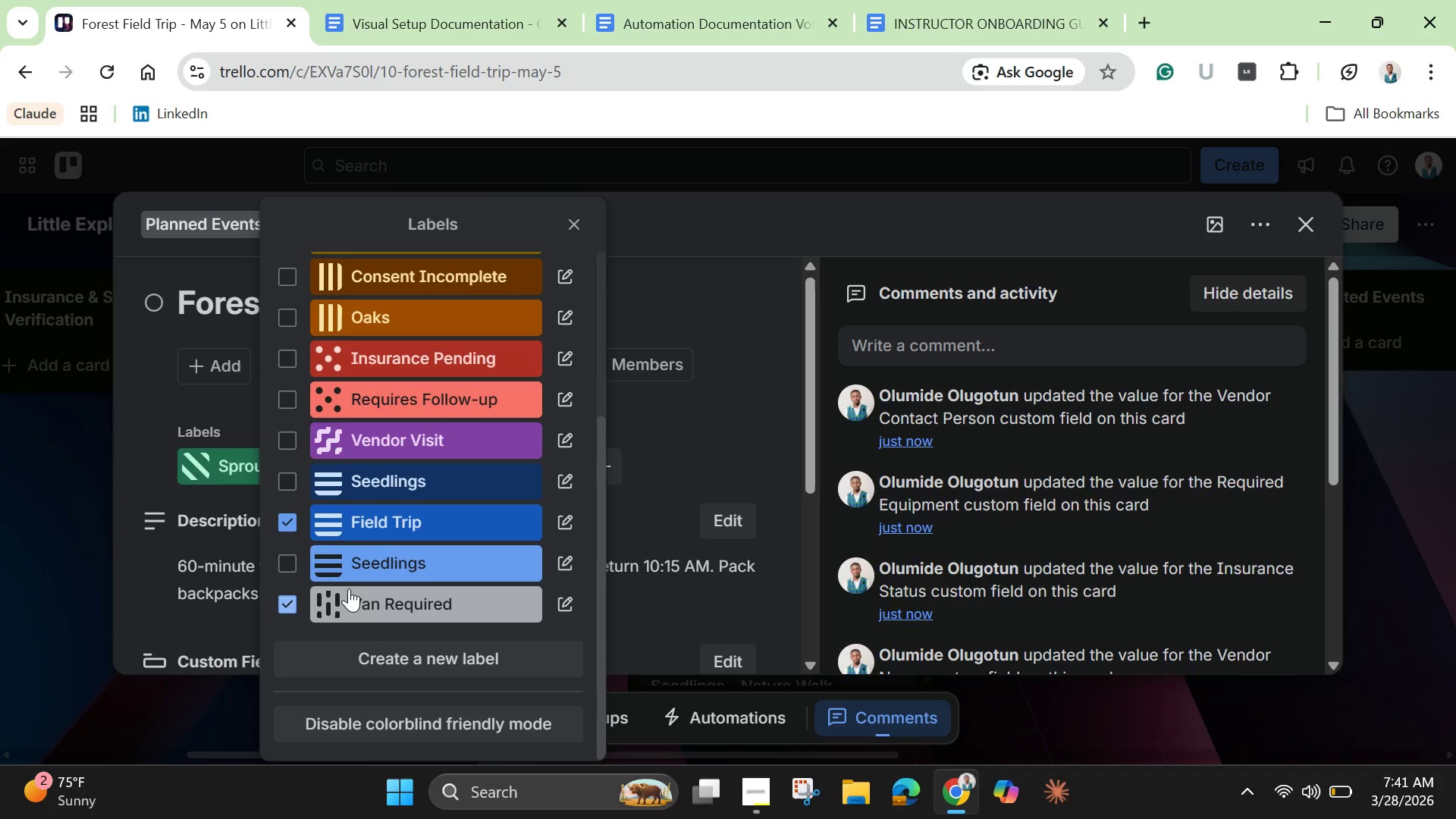 
scroll: coordinate [353, 585], scroll_direction: down, amount: 3.0
 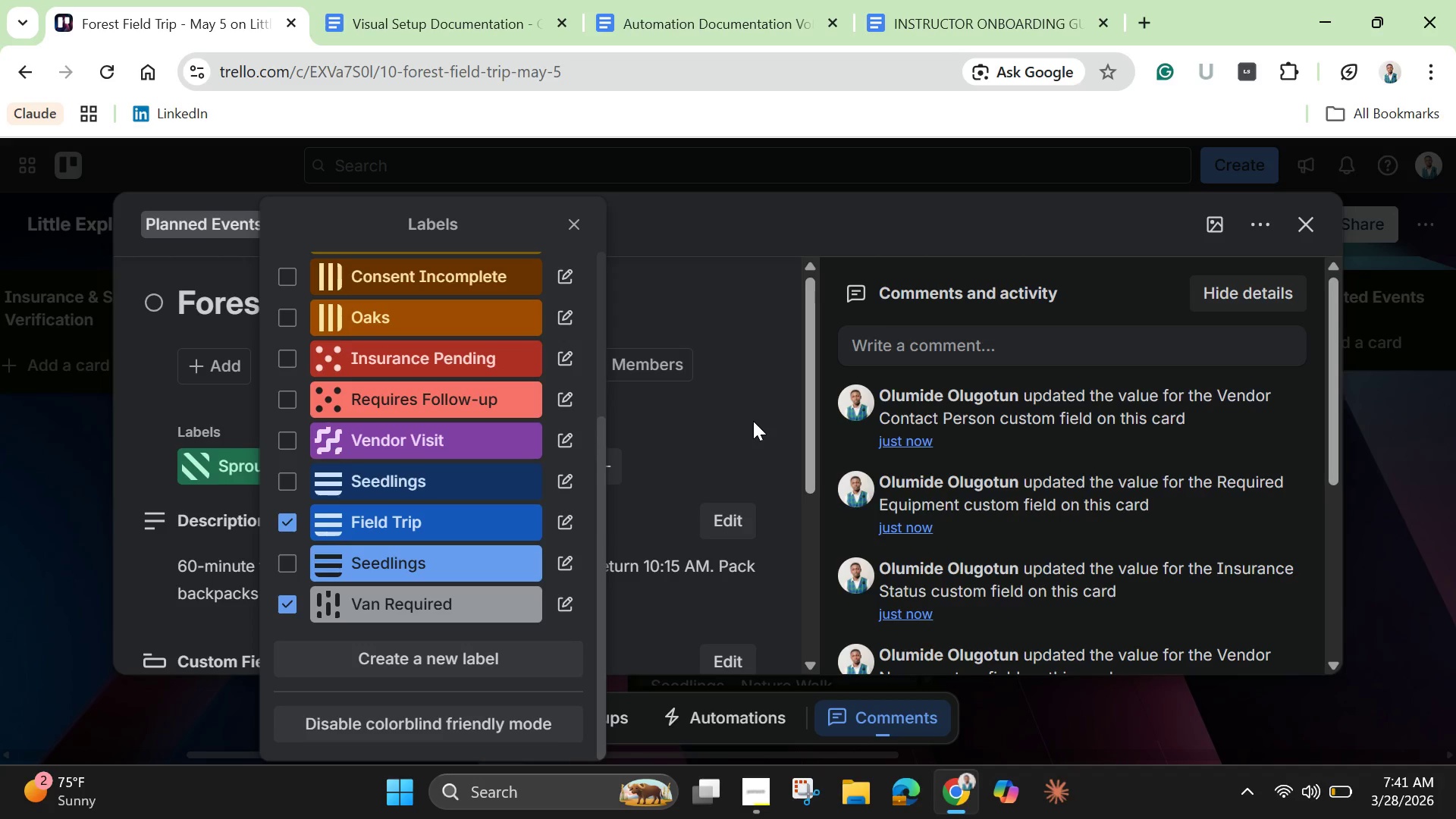 
left_click([753, 421])
 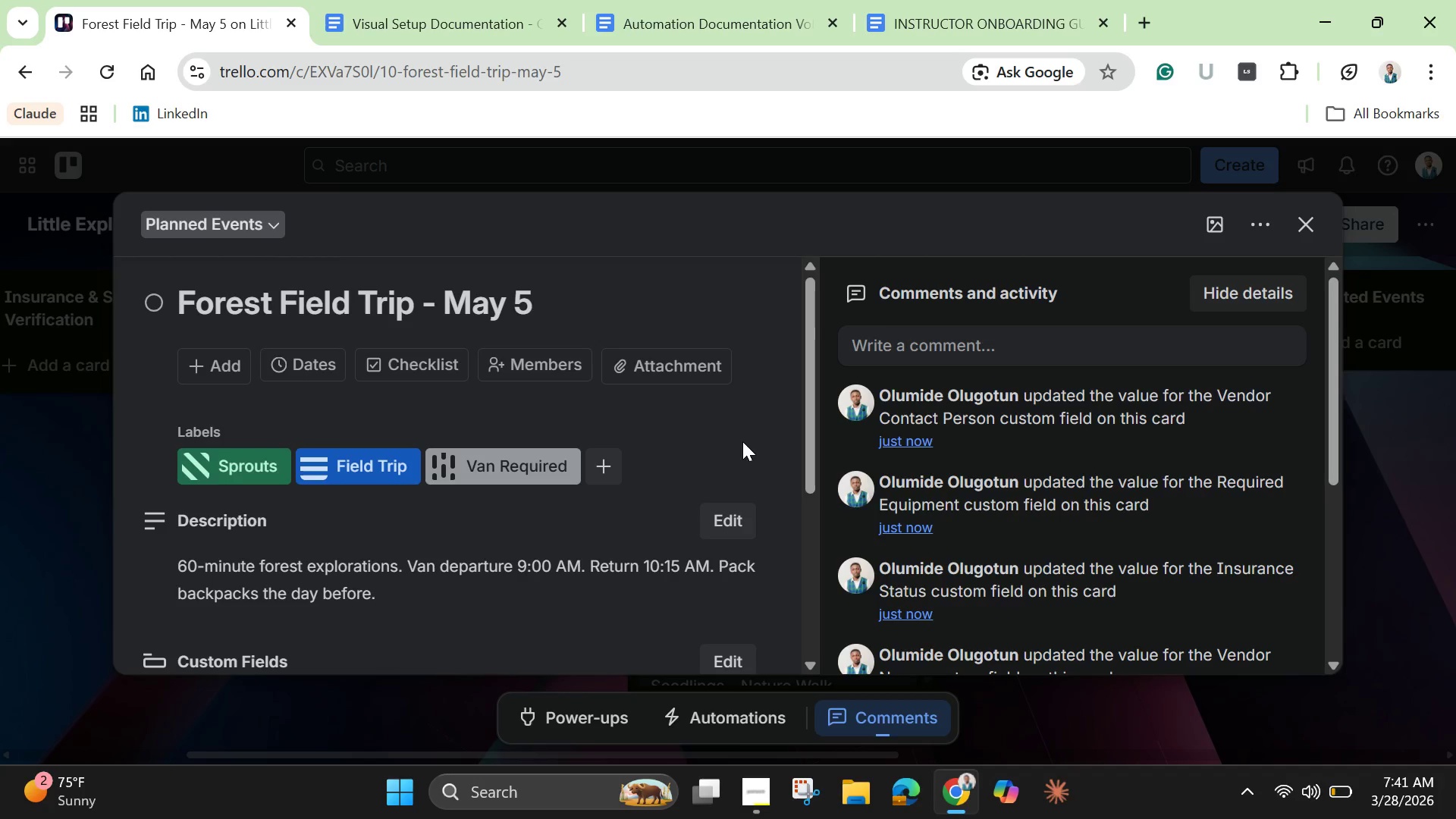 
wait(7.39)
 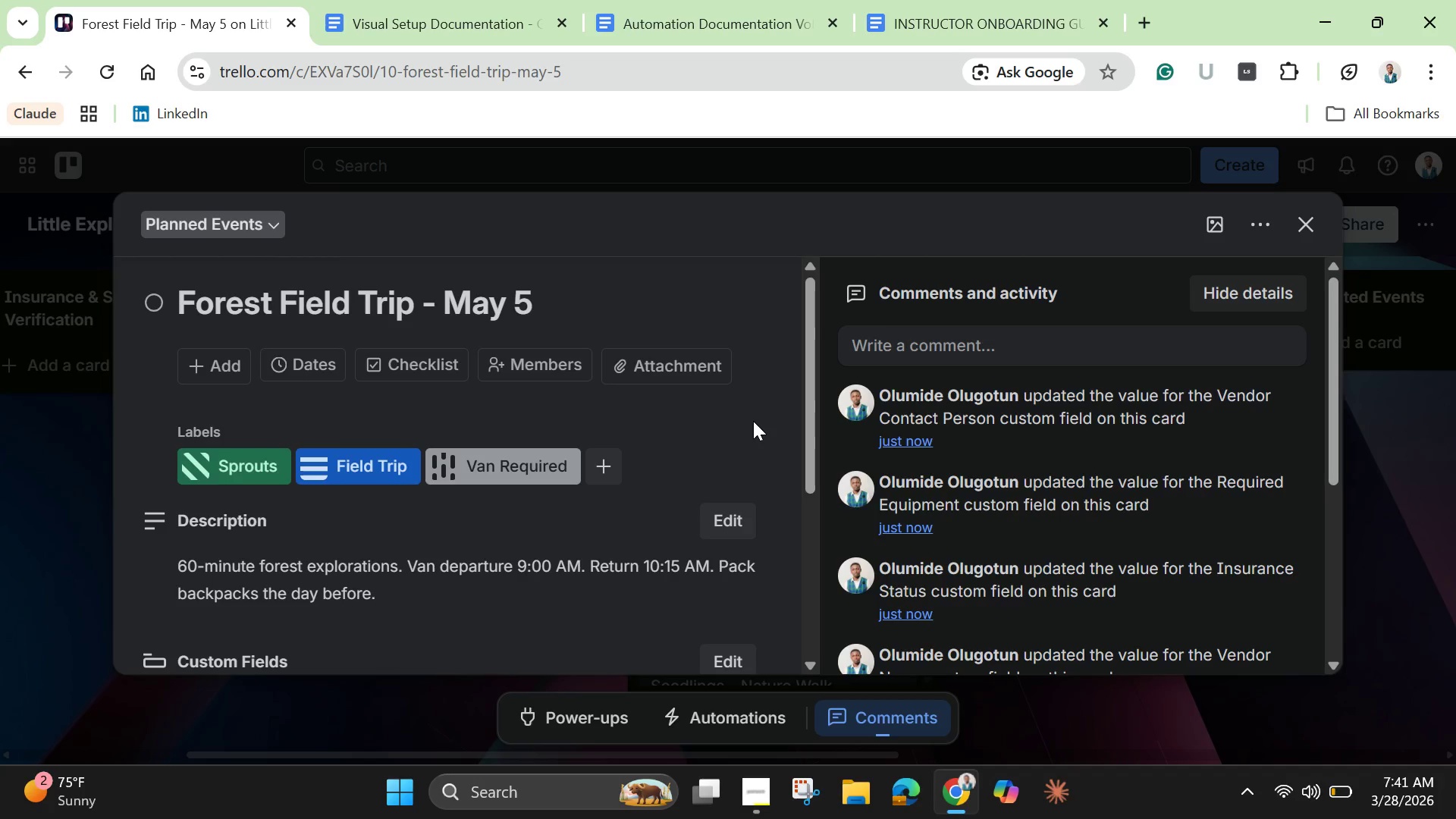 
scroll: coordinate [742, 441], scroll_direction: down, amount: 3.0
 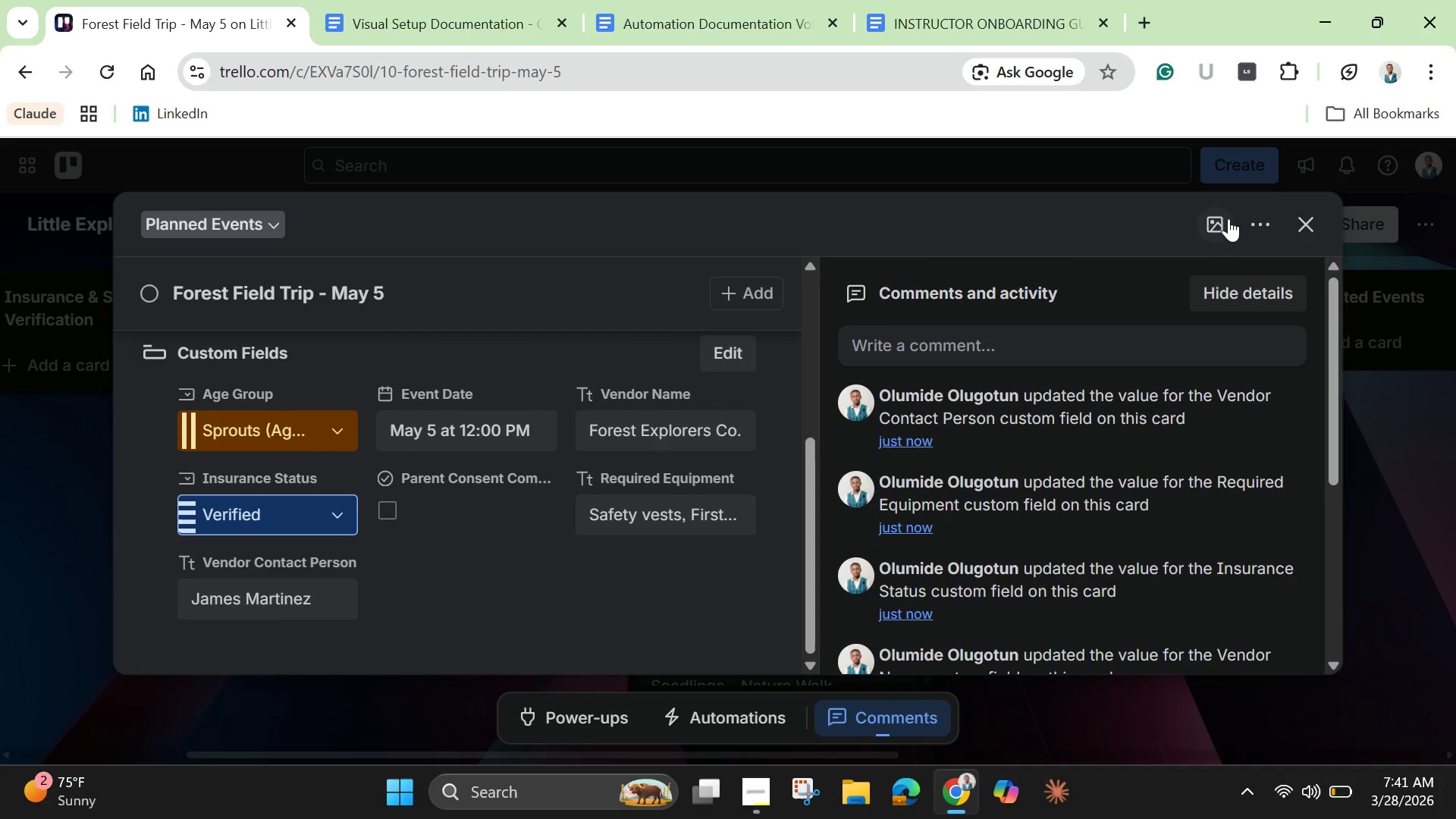 
left_click([1216, 225])
 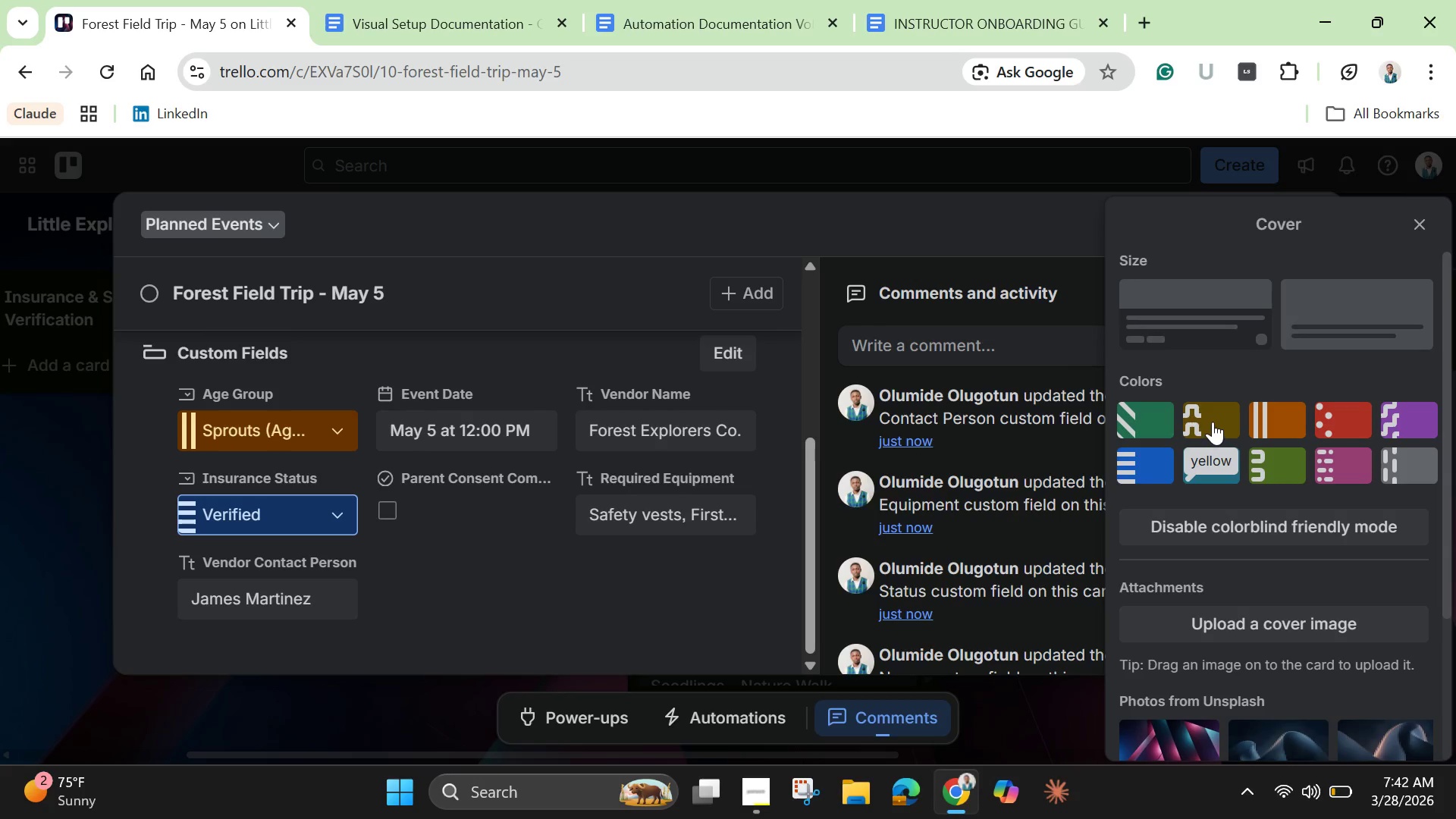 
left_click([1213, 422])
 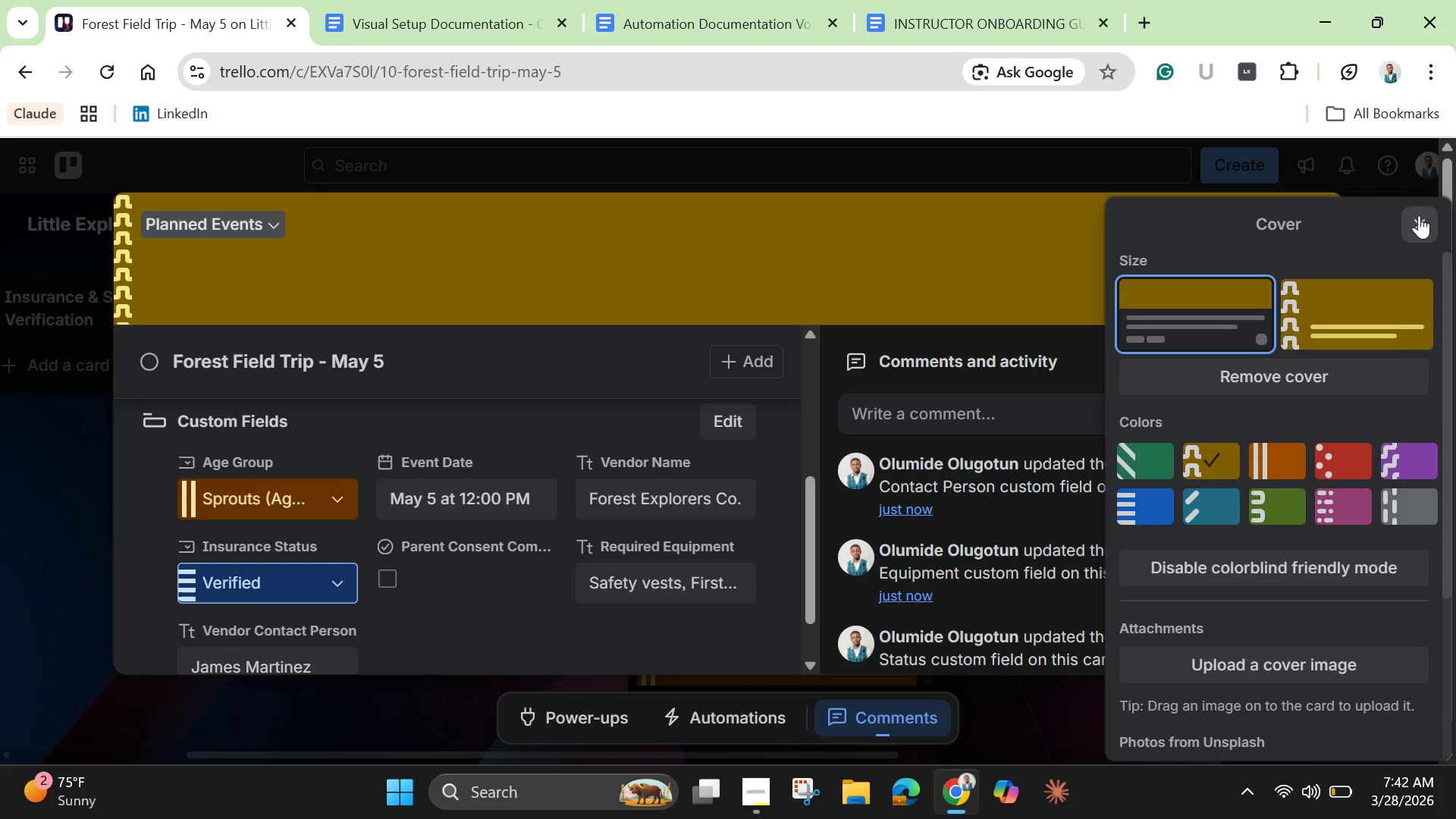 
left_click([1421, 217])
 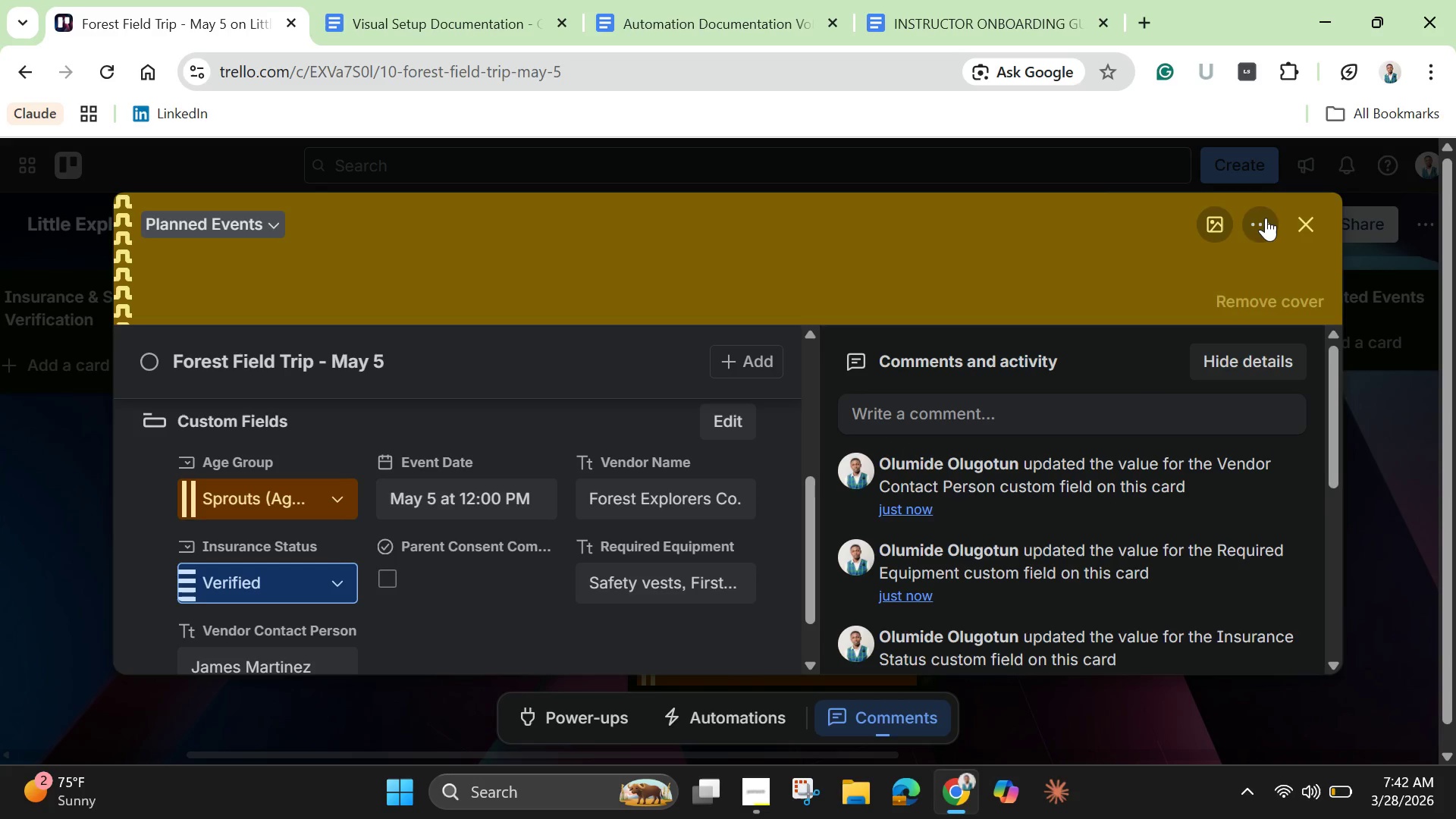 
left_click([1297, 221])
 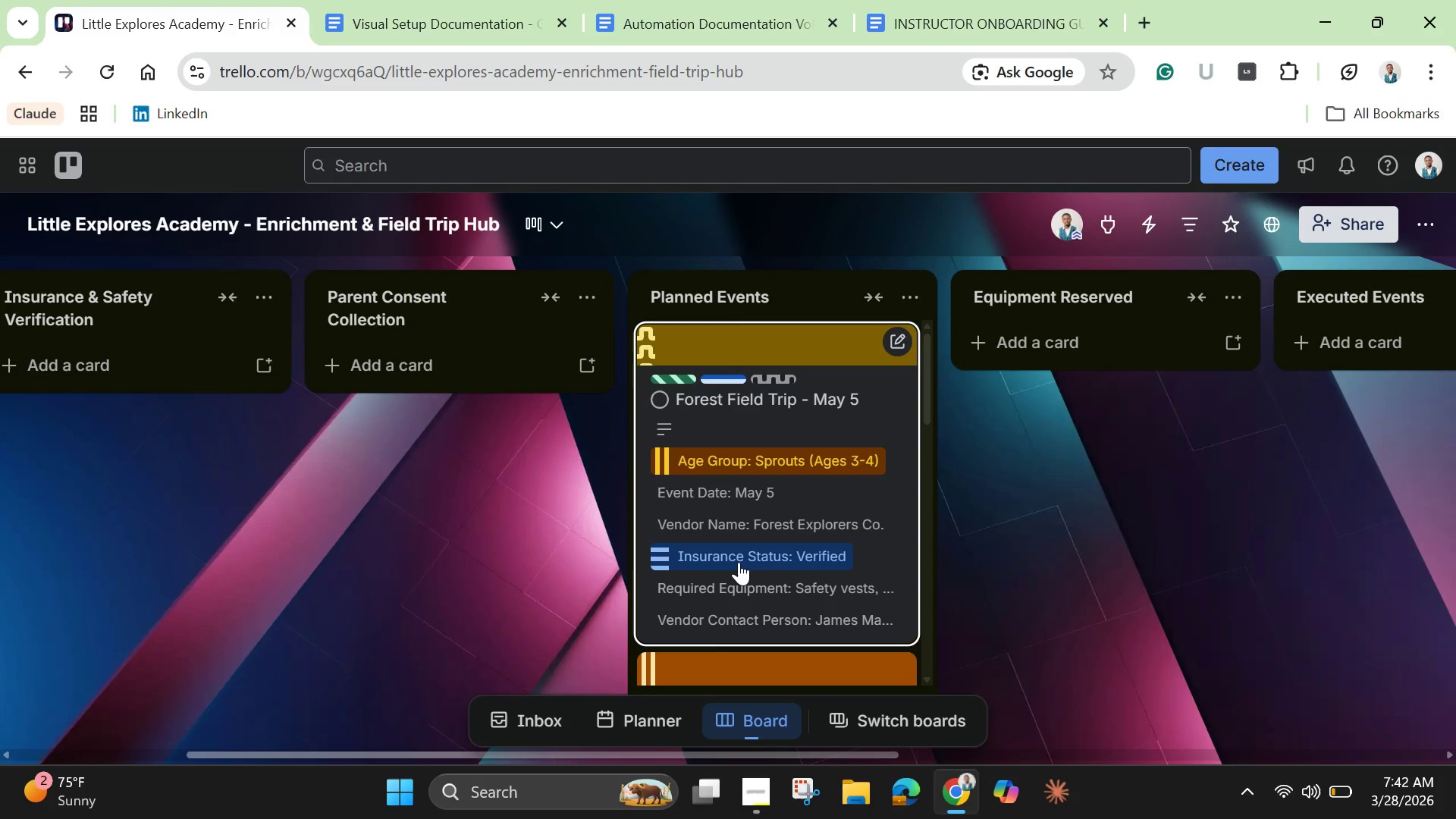 
scroll: coordinate [742, 559], scroll_direction: up, amount: 6.0
 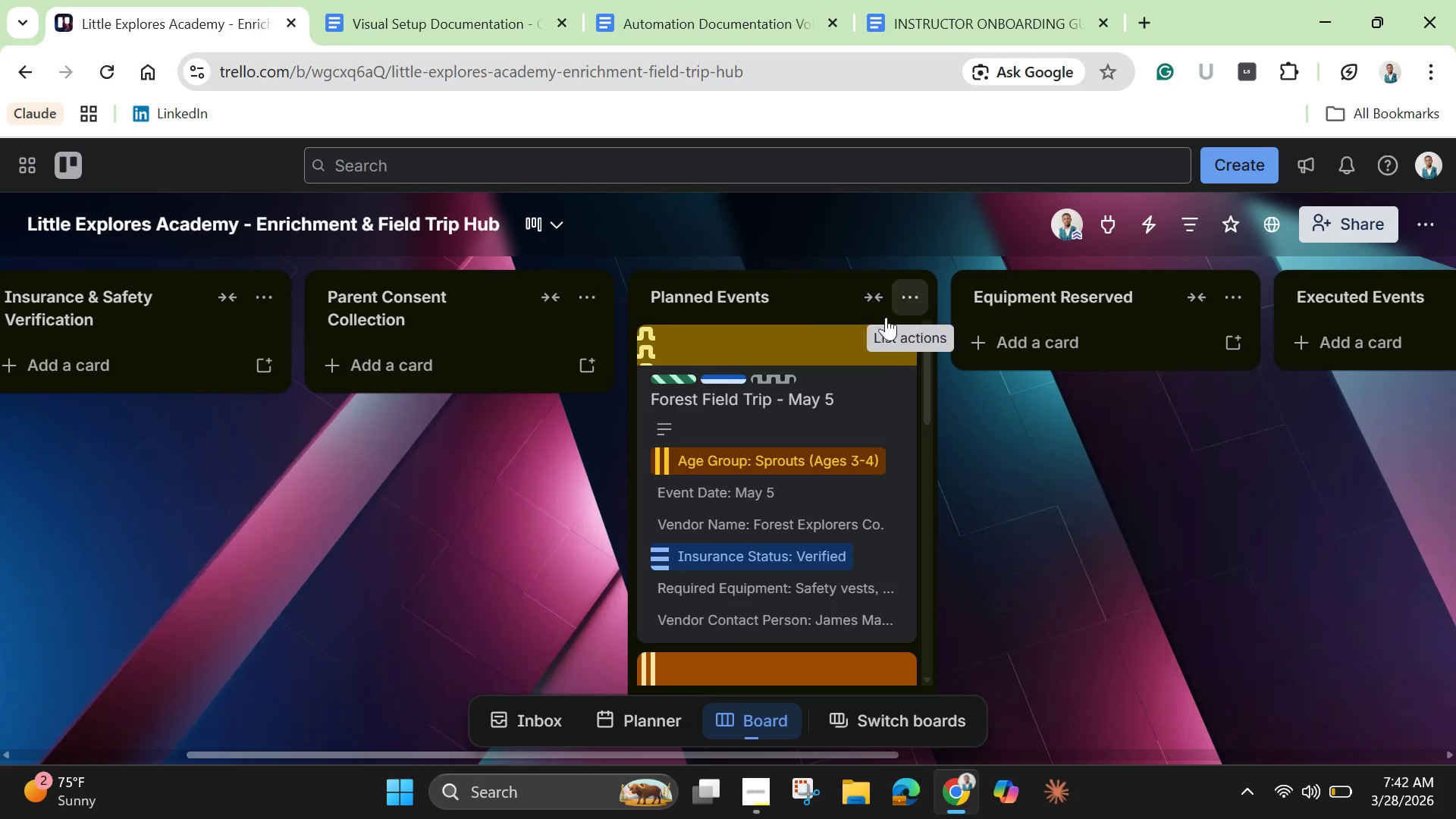 
scroll: coordinate [857, 451], scroll_direction: down, amount: 17.0
 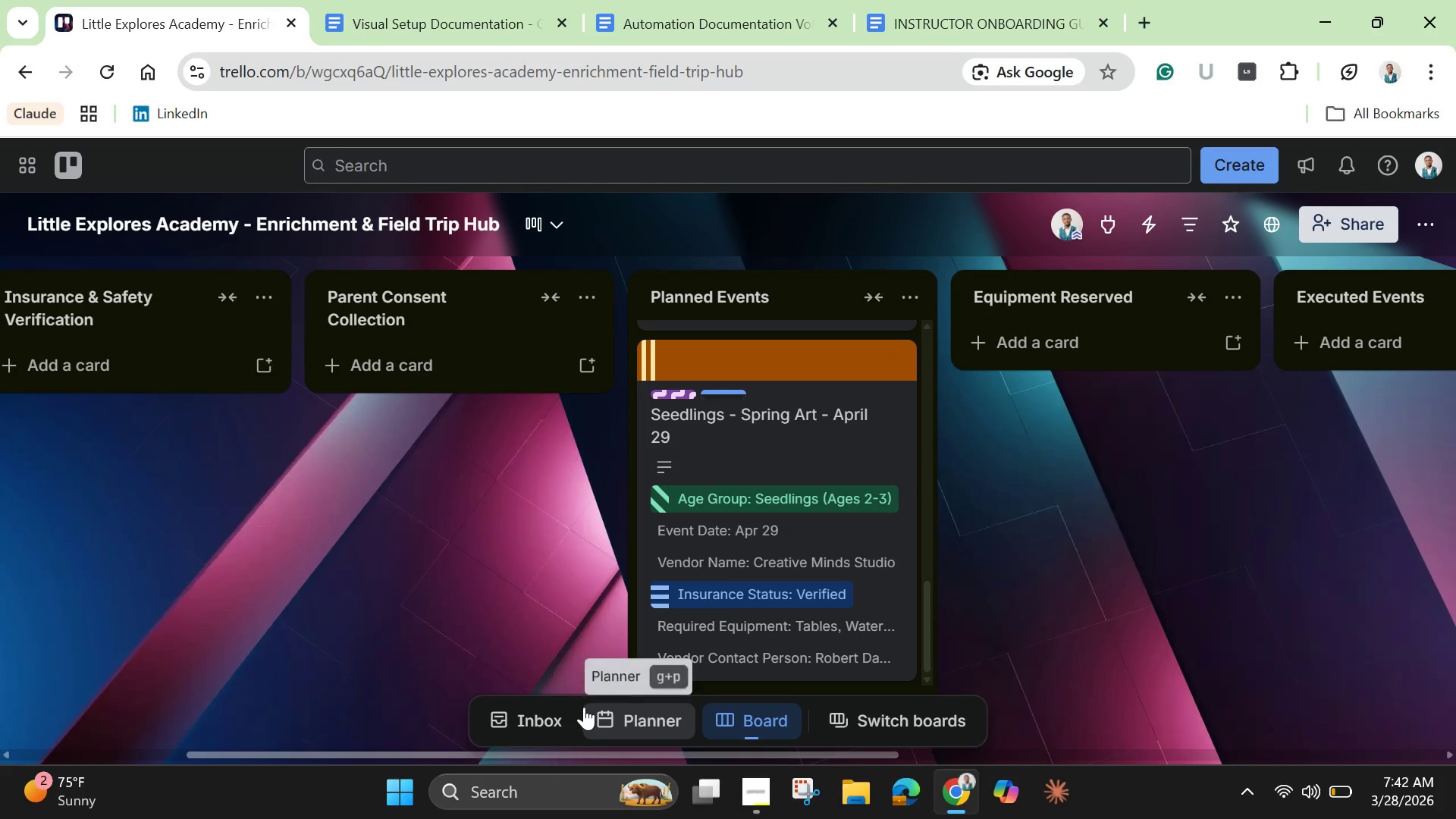 
left_click_drag(start_coordinate=[556, 698], to_coordinate=[646, 708])
 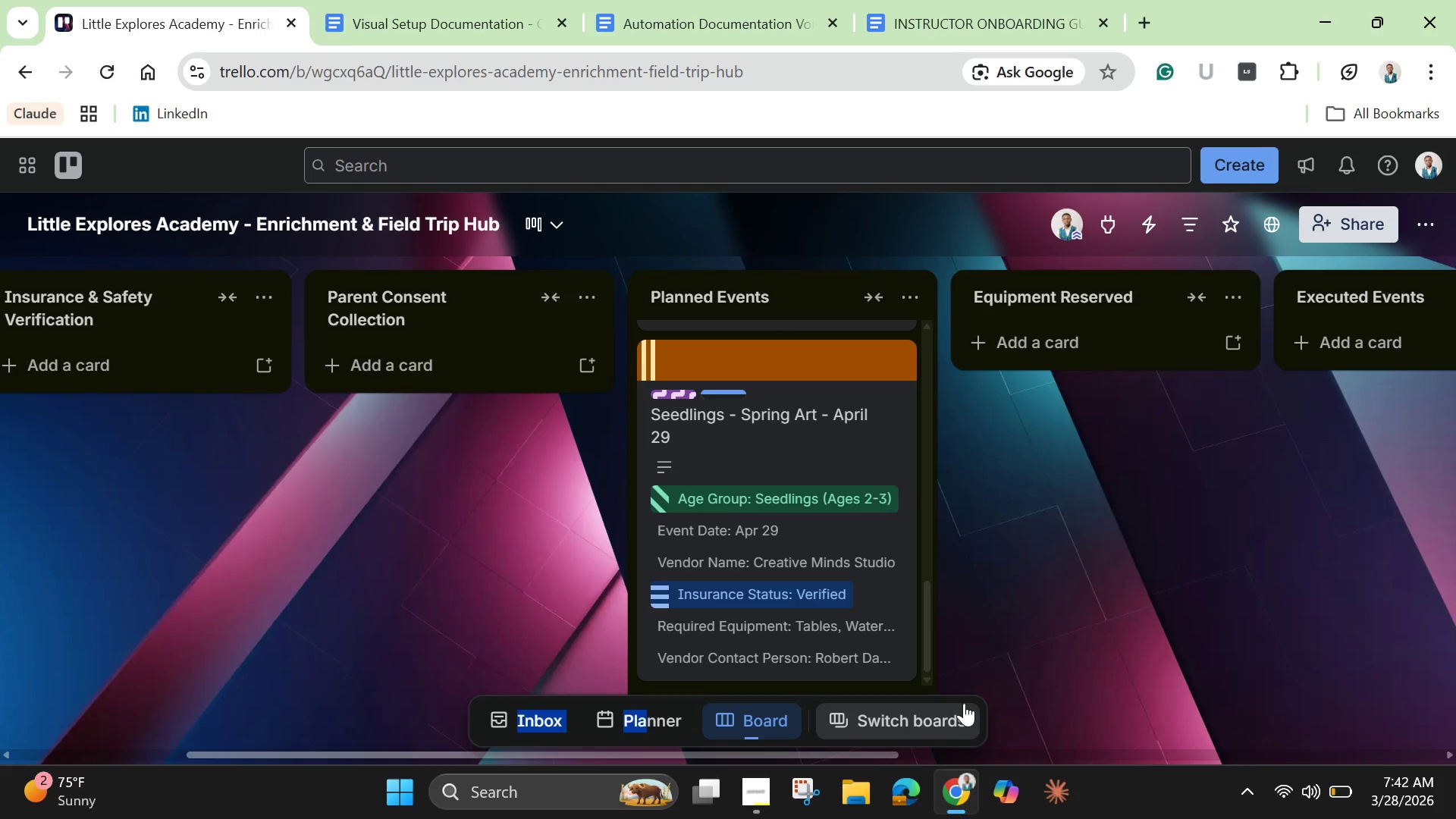 
left_click_drag(start_coordinate=[977, 701], to_coordinate=[1056, 704])
 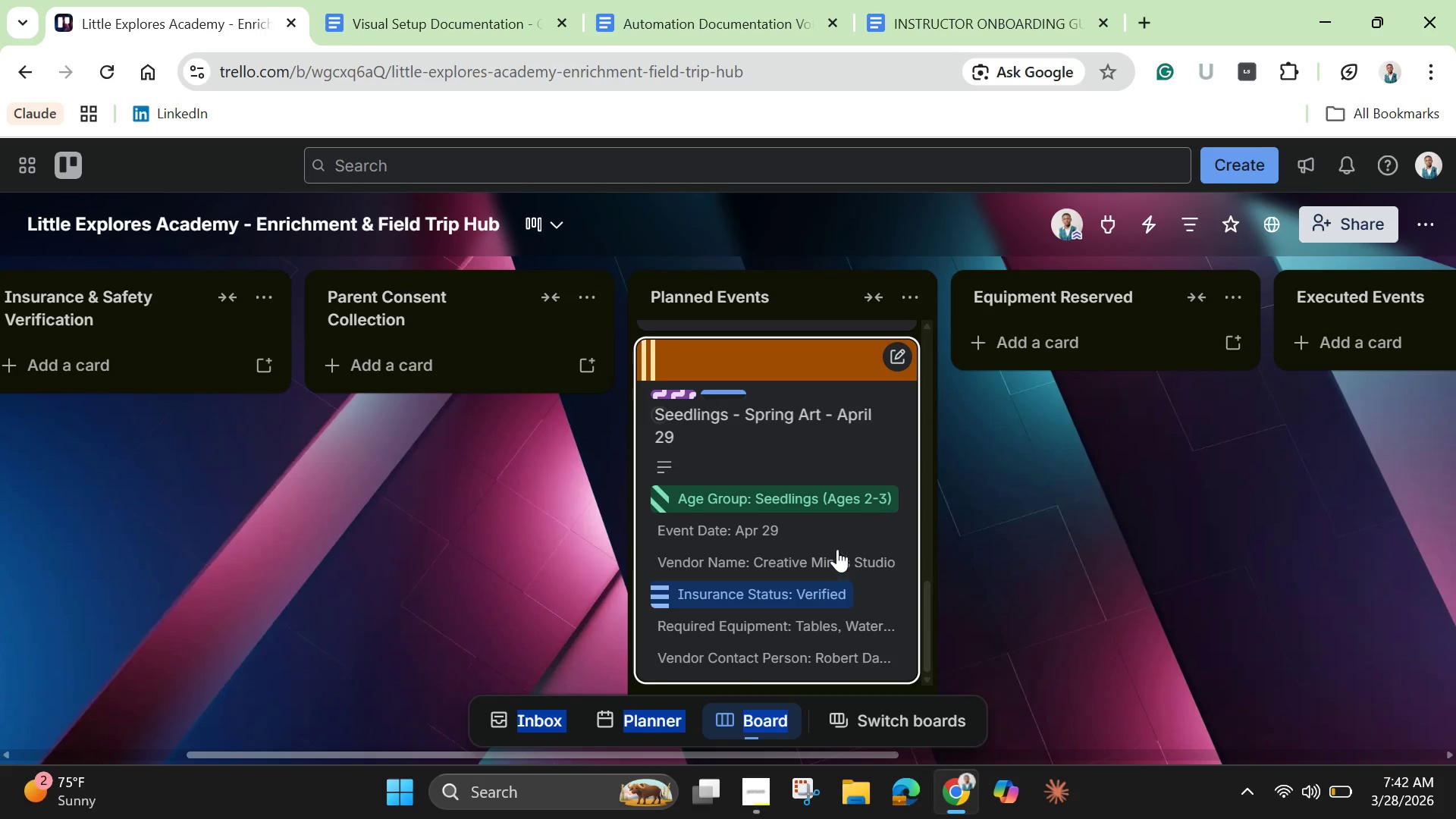 
scroll: coordinate [834, 540], scroll_direction: down, amount: 3.0
 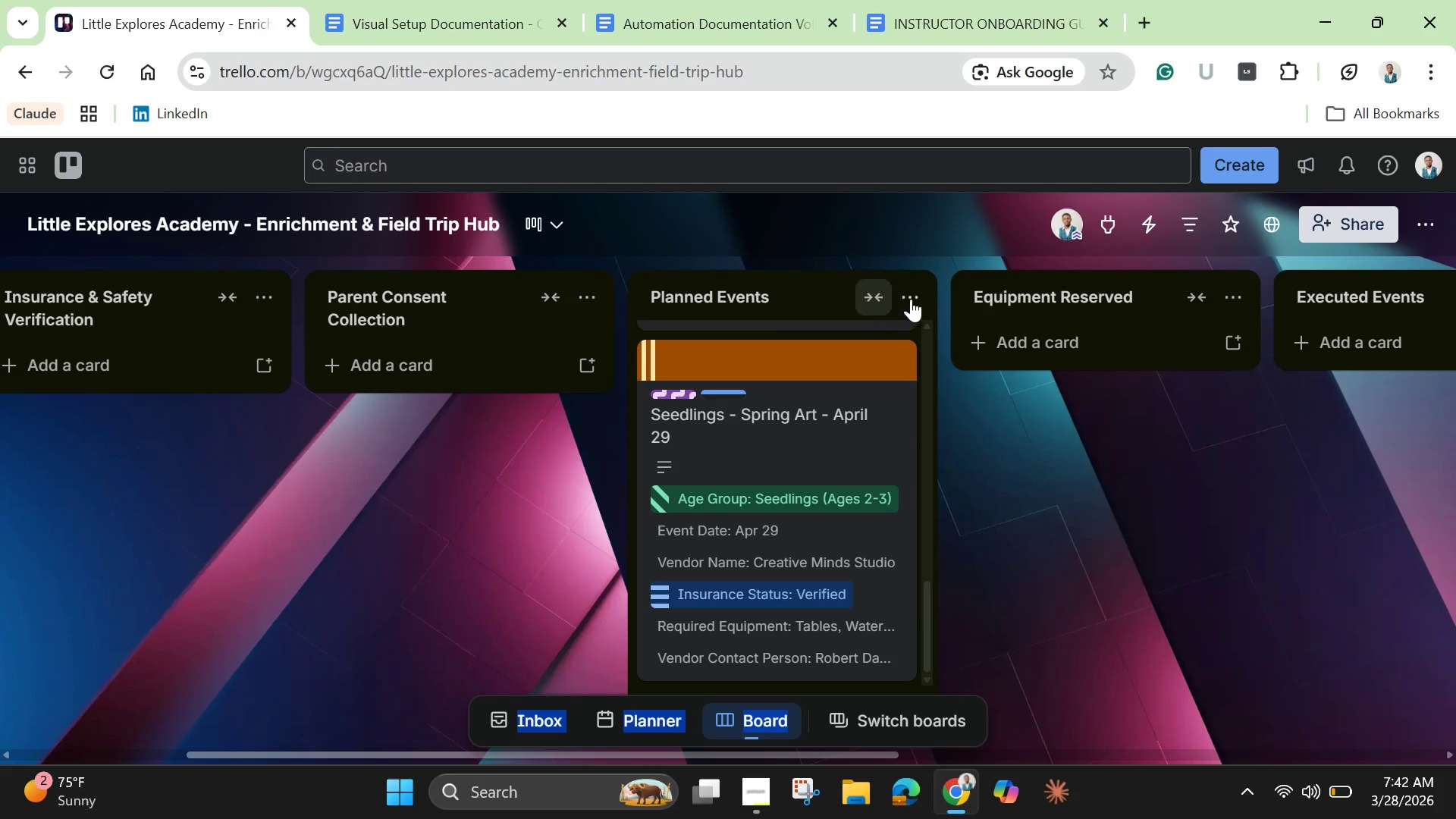 
left_click([922, 293])
 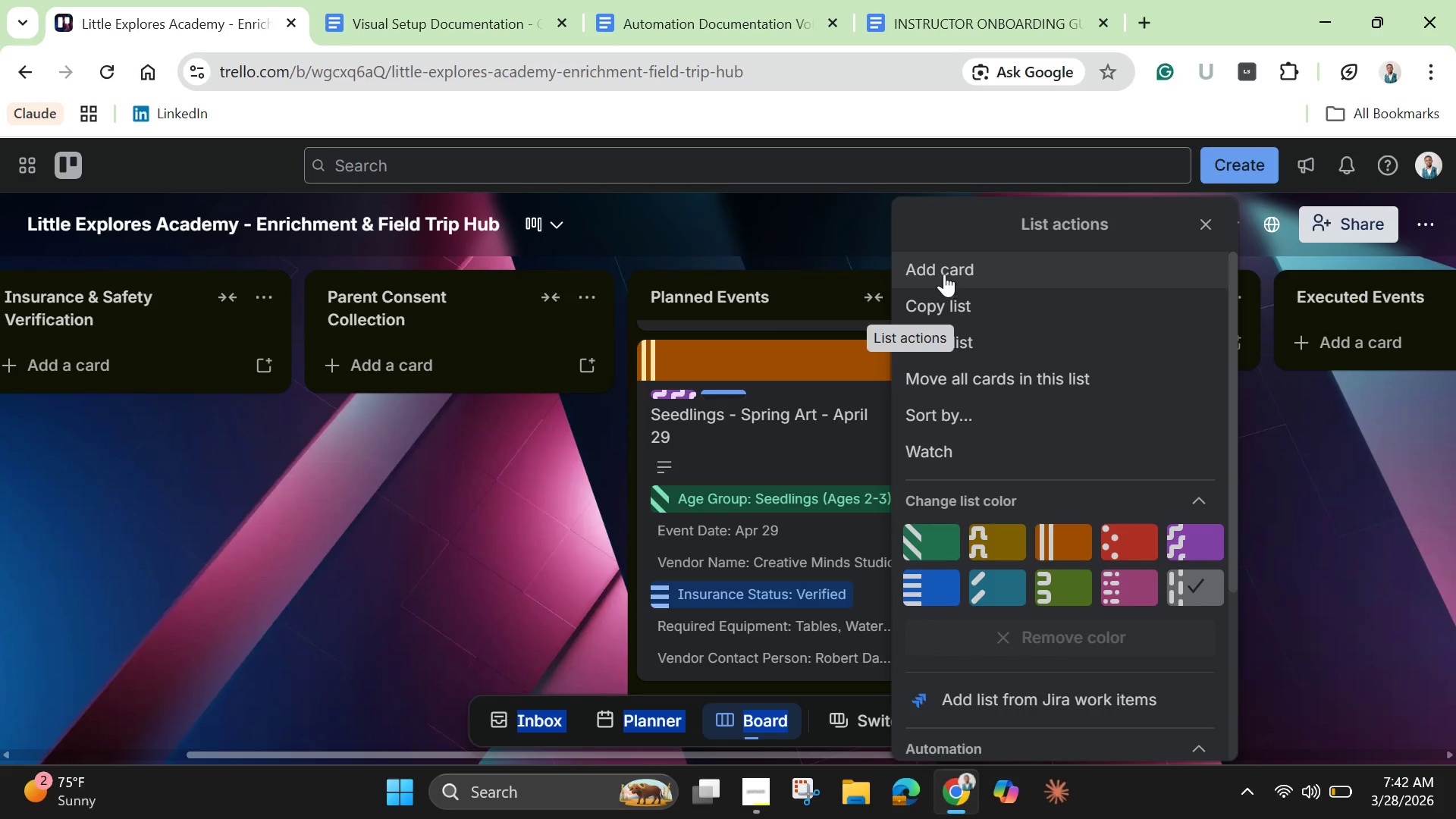 
left_click([944, 272])
 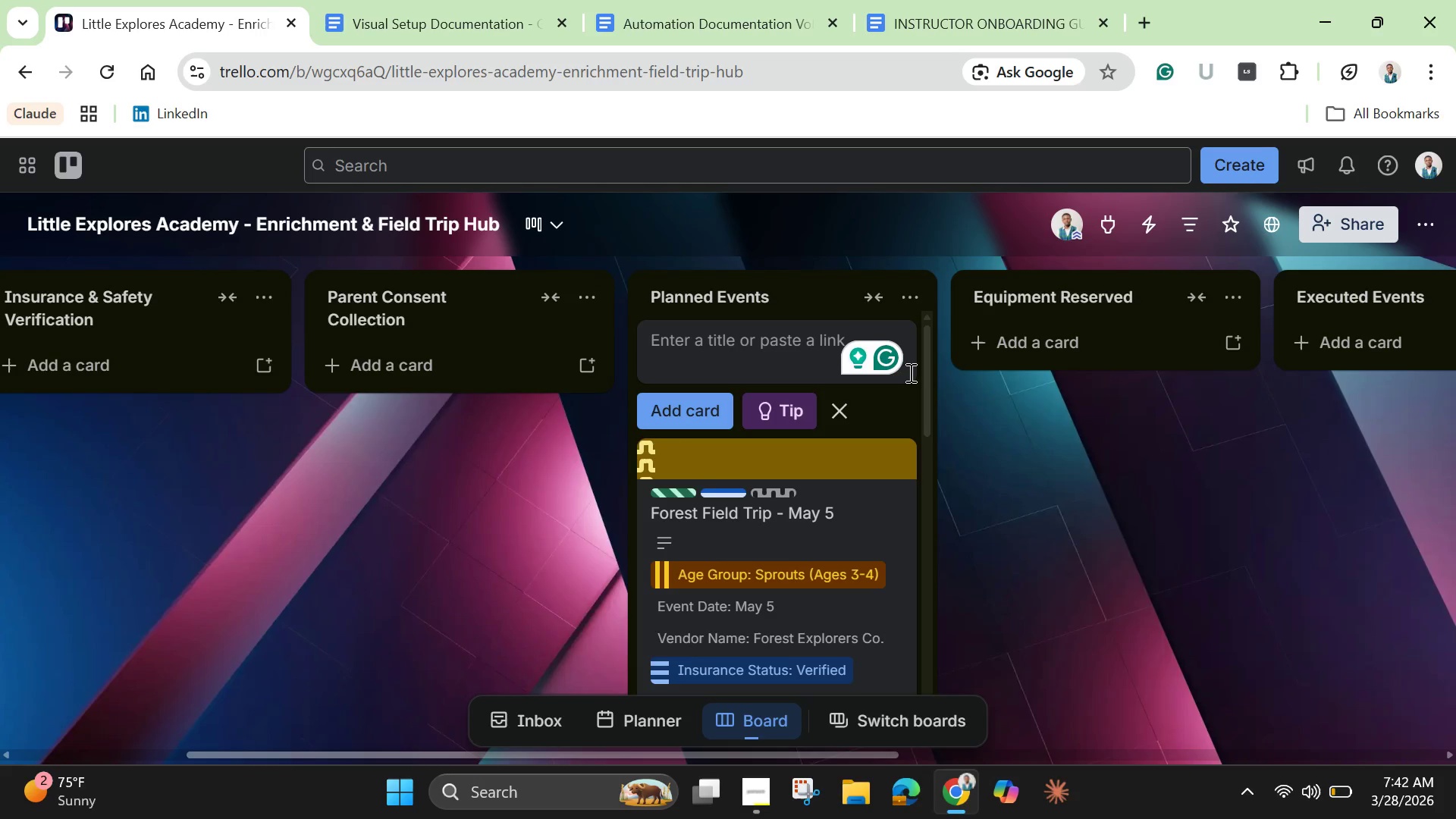 
wait(7.62)
 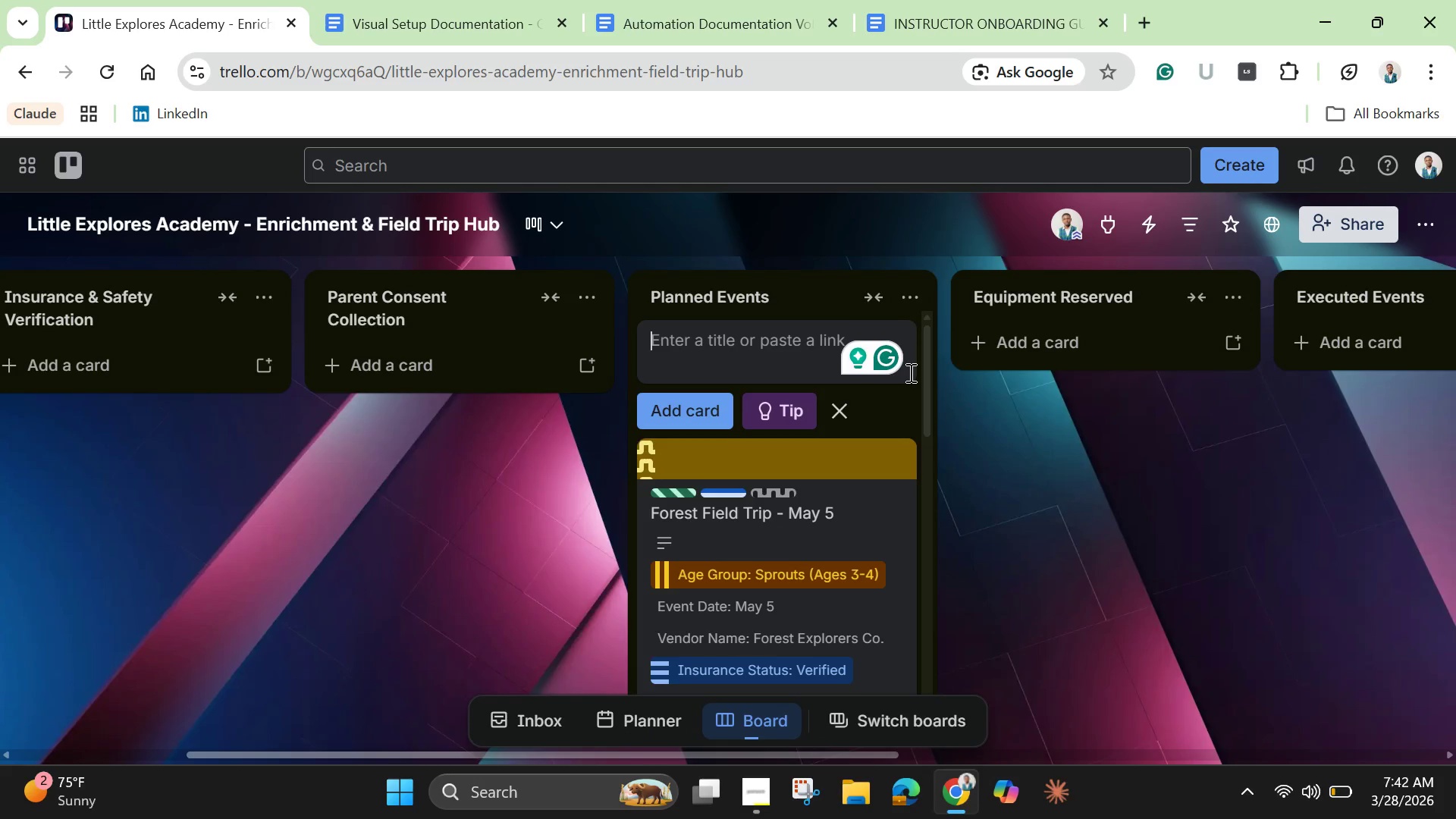 
type(Sprouts )
 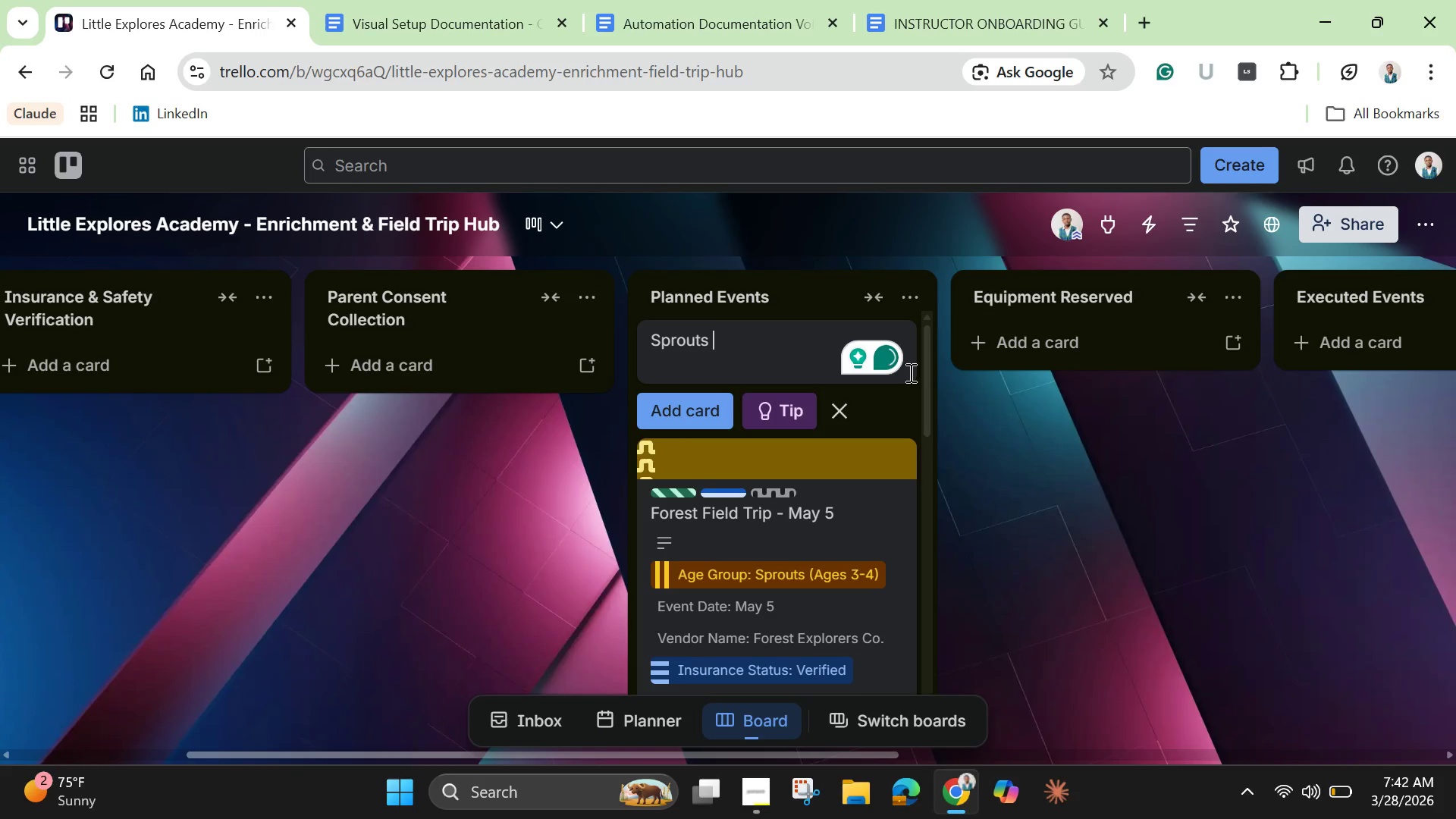 
type(=)
key(Backspace)
type(- Reptile Show - May 12)
 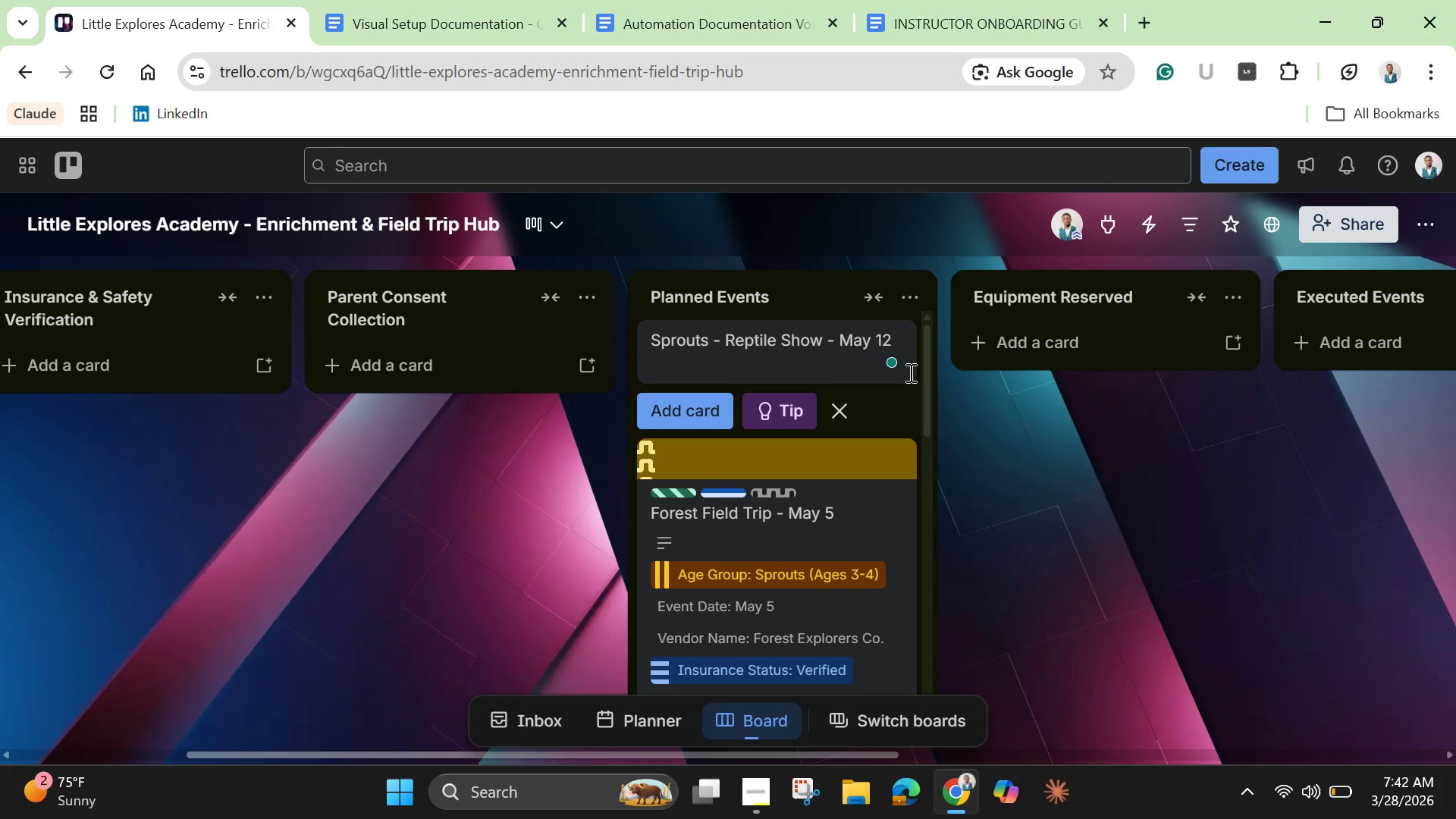 
wait(5.98)
 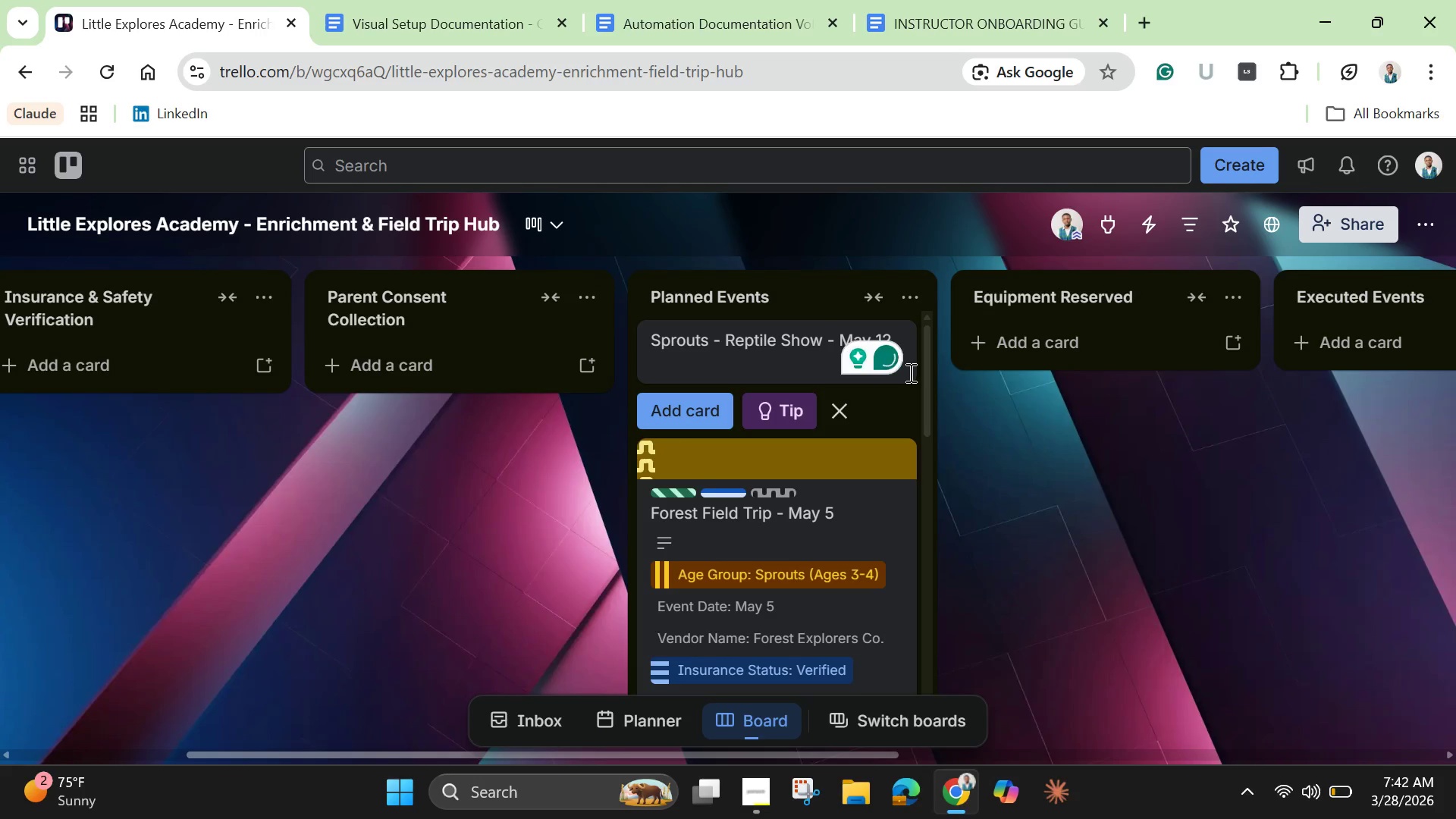 
key(Enter)
 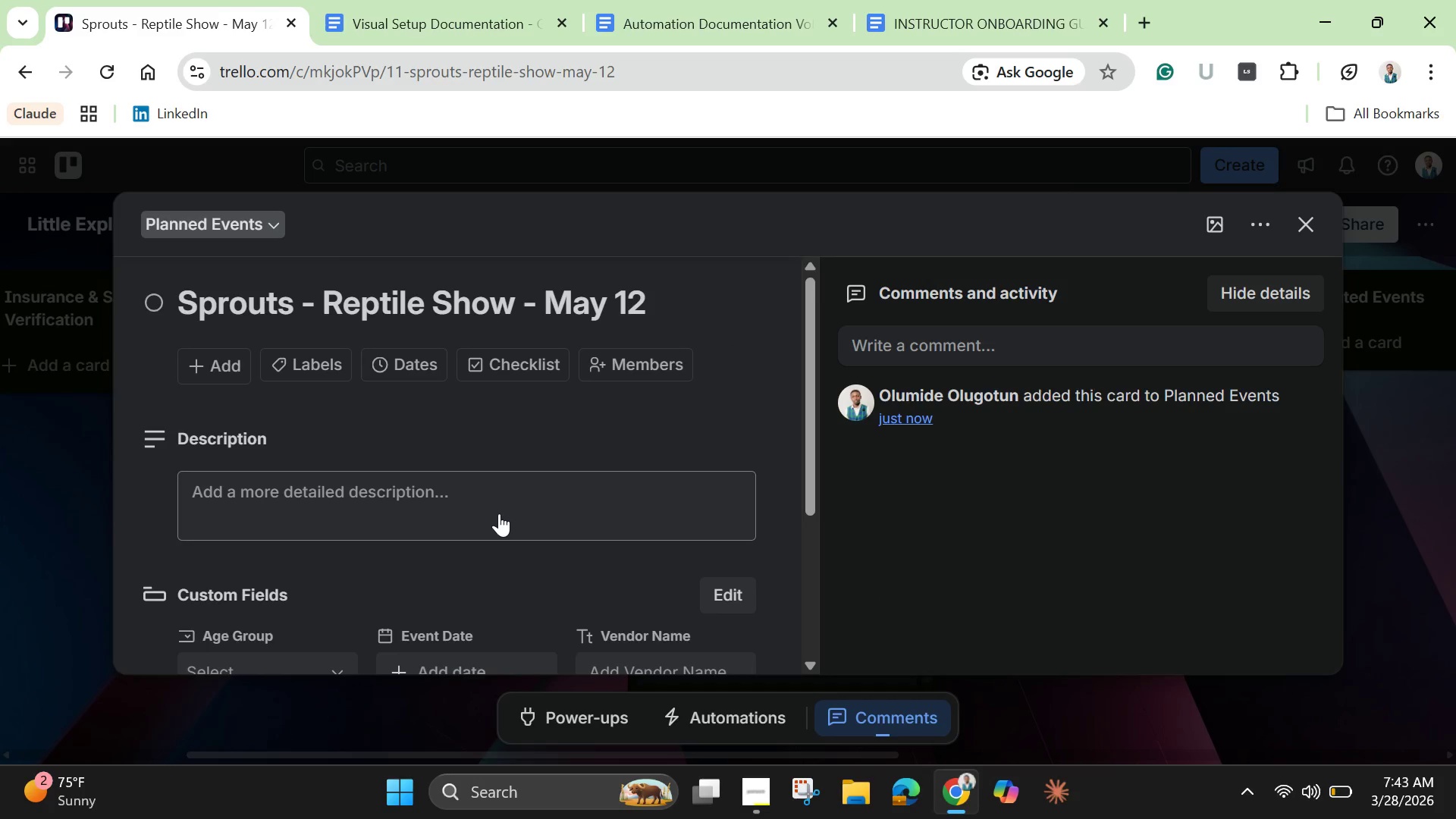 
wait(11.25)
 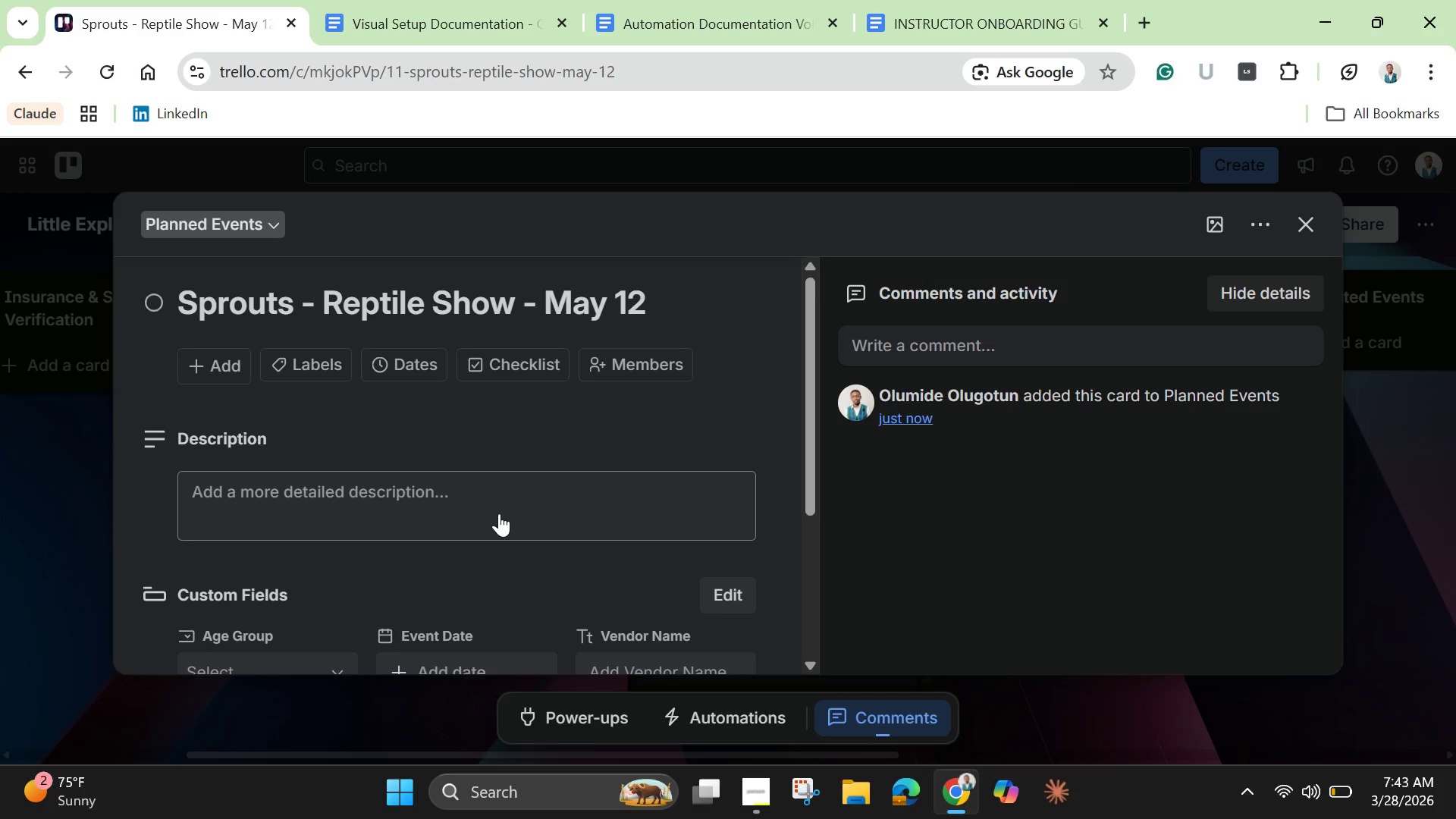 
scroll: coordinate [494, 514], scroll_direction: down, amount: 2.0
 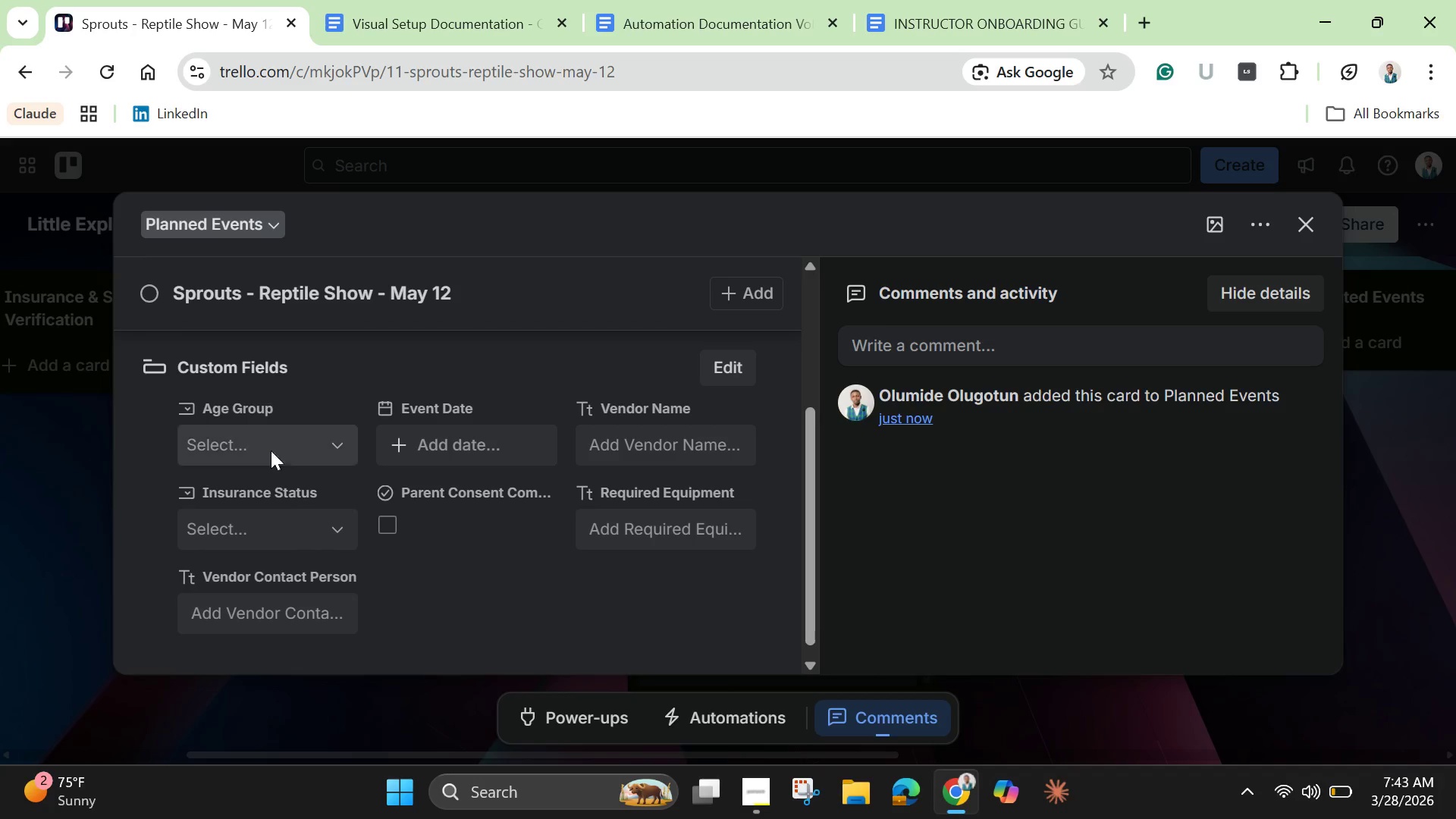 
left_click([280, 452])
 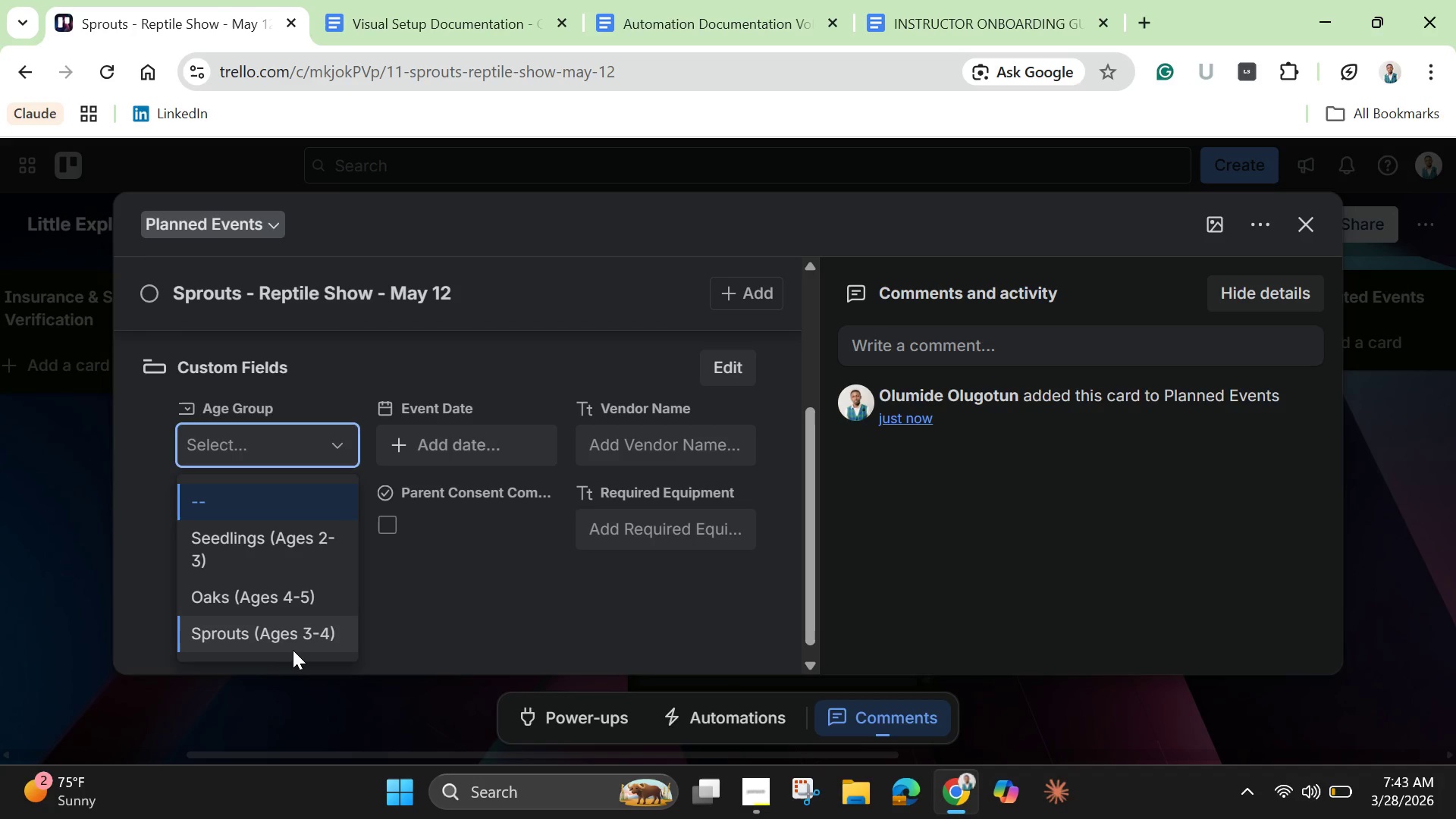 
left_click([297, 645])
 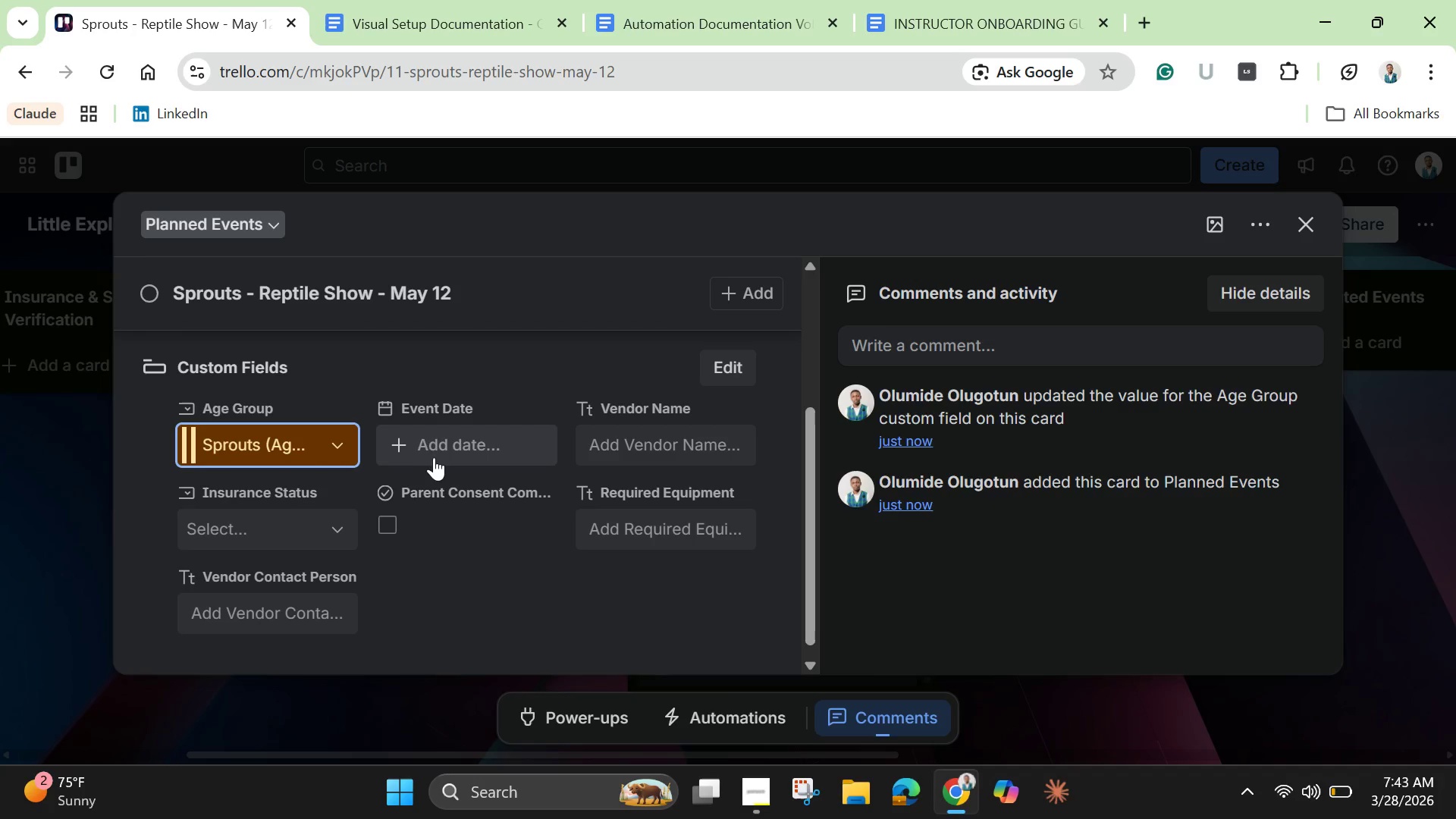 
left_click([445, 448])
 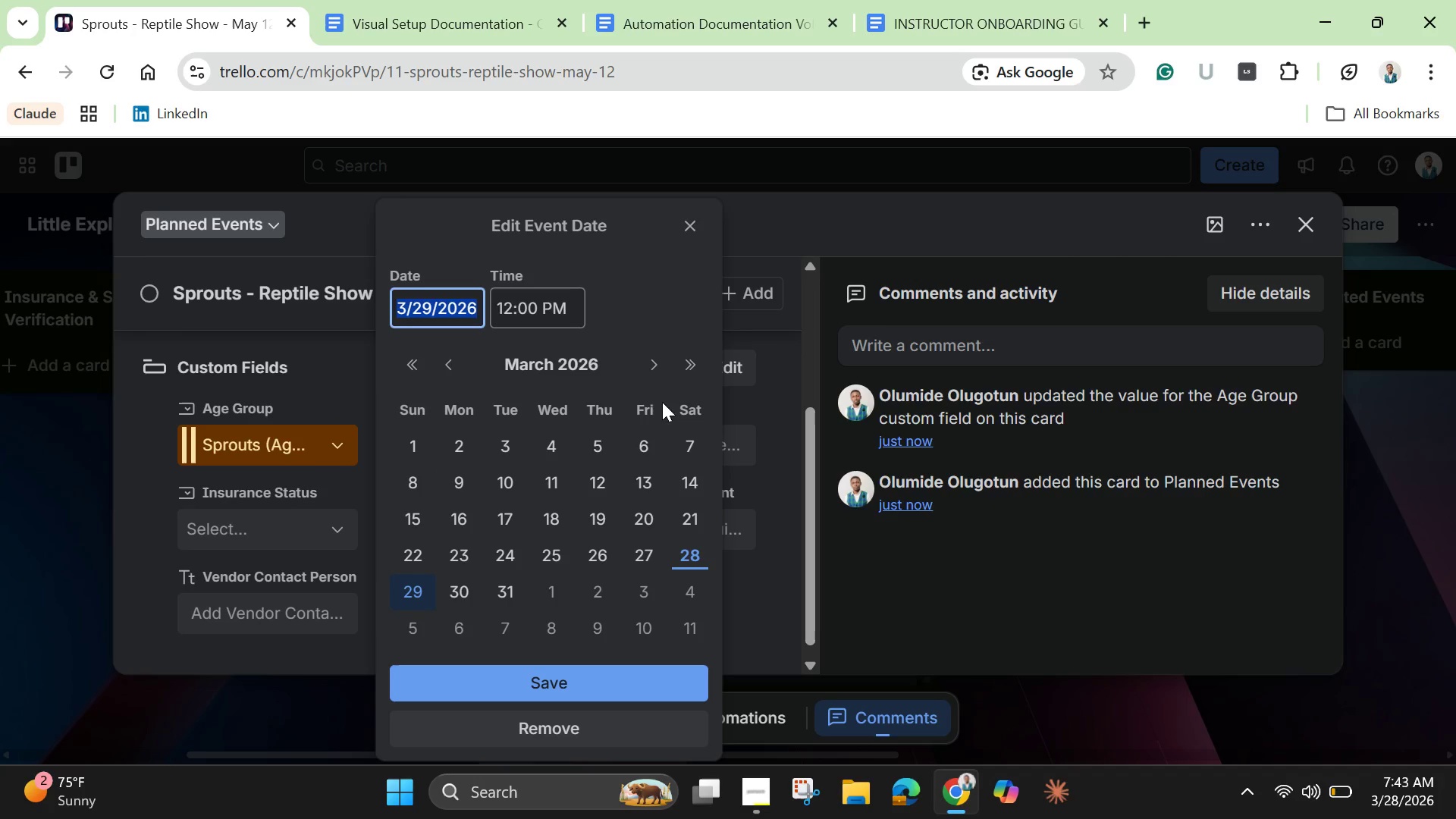 
left_click([651, 368])
 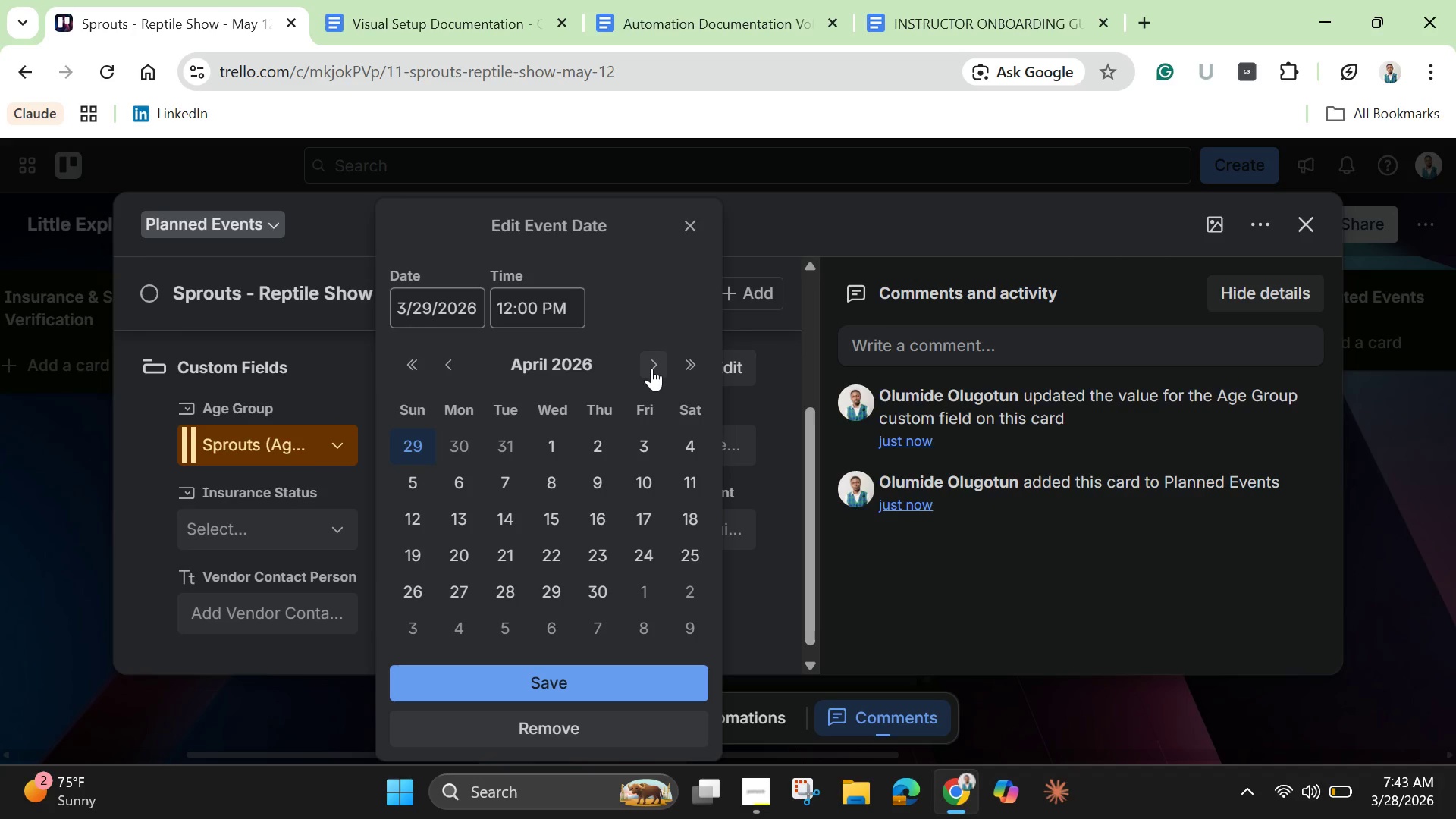 
left_click([651, 368])
 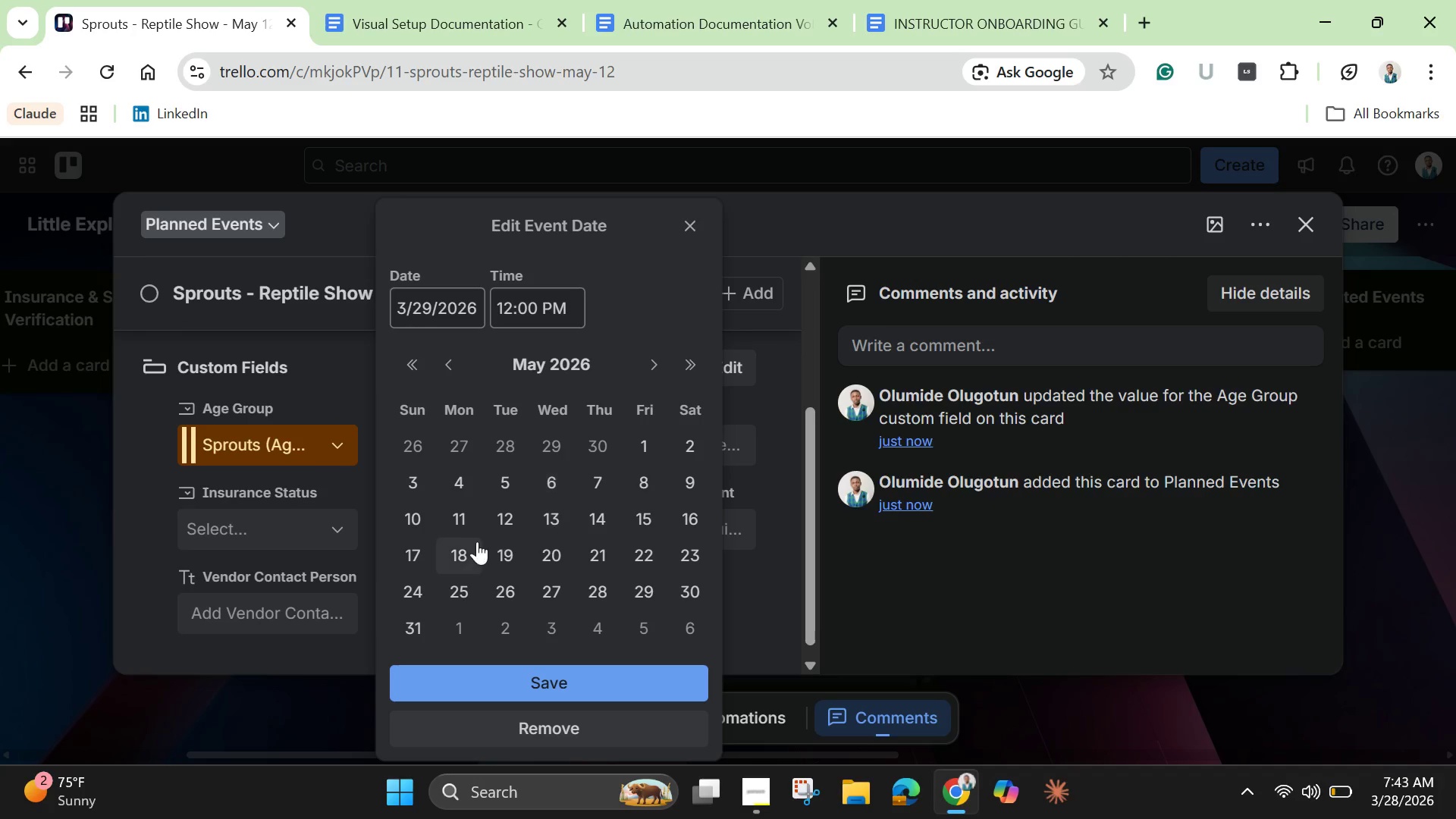 
left_click([513, 516])
 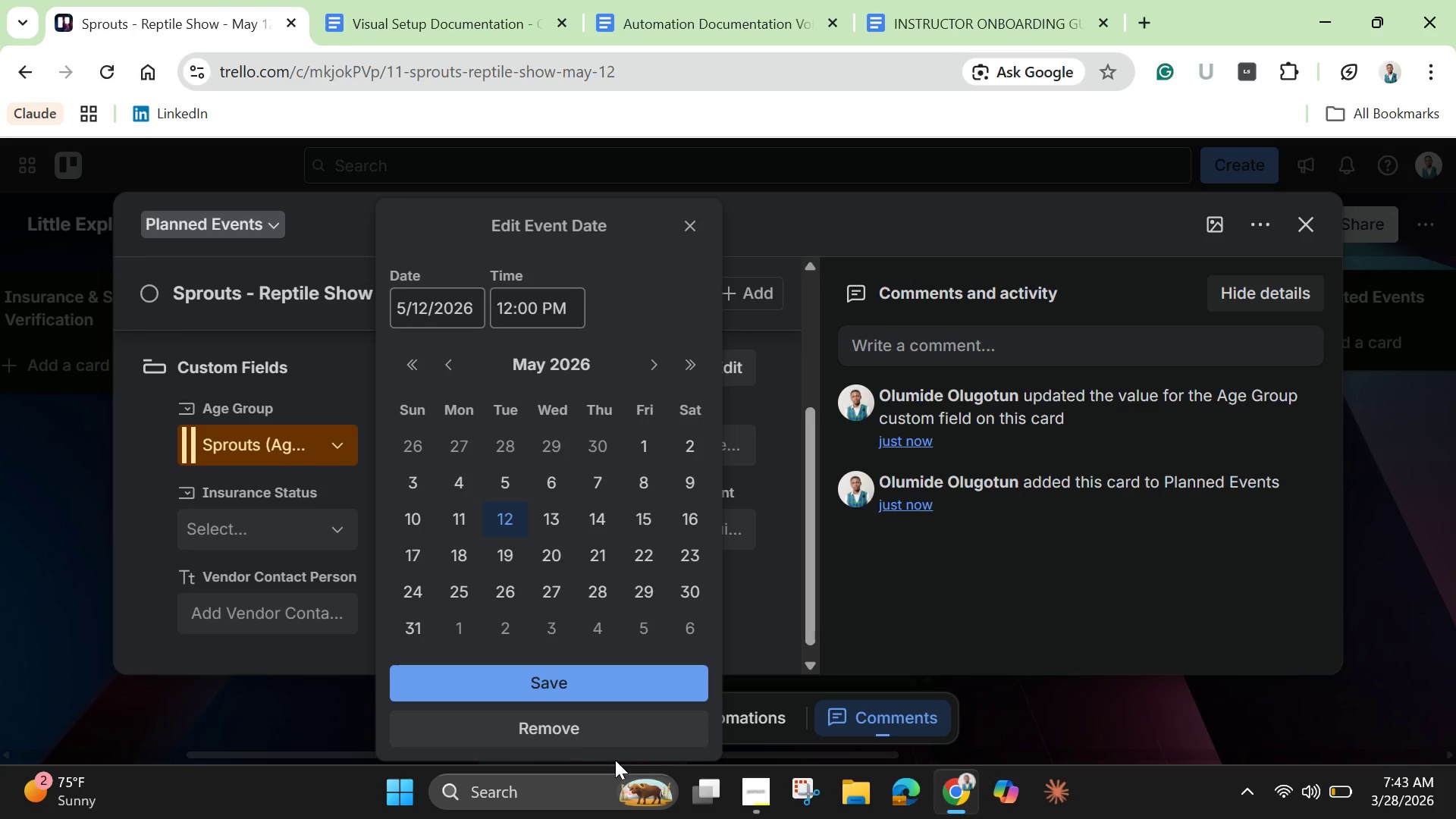 
left_click([588, 675])
 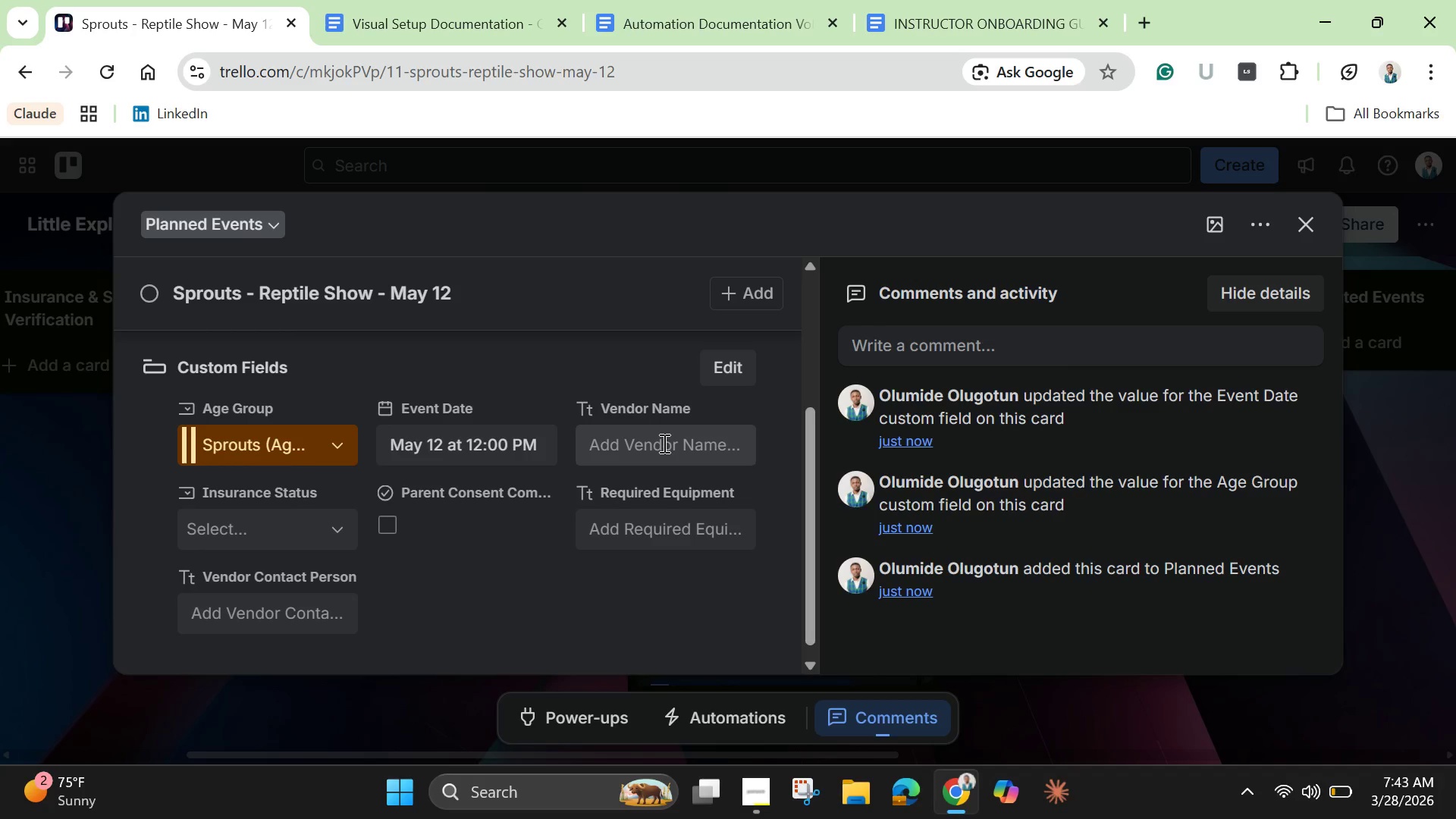 
left_click([663, 443])
 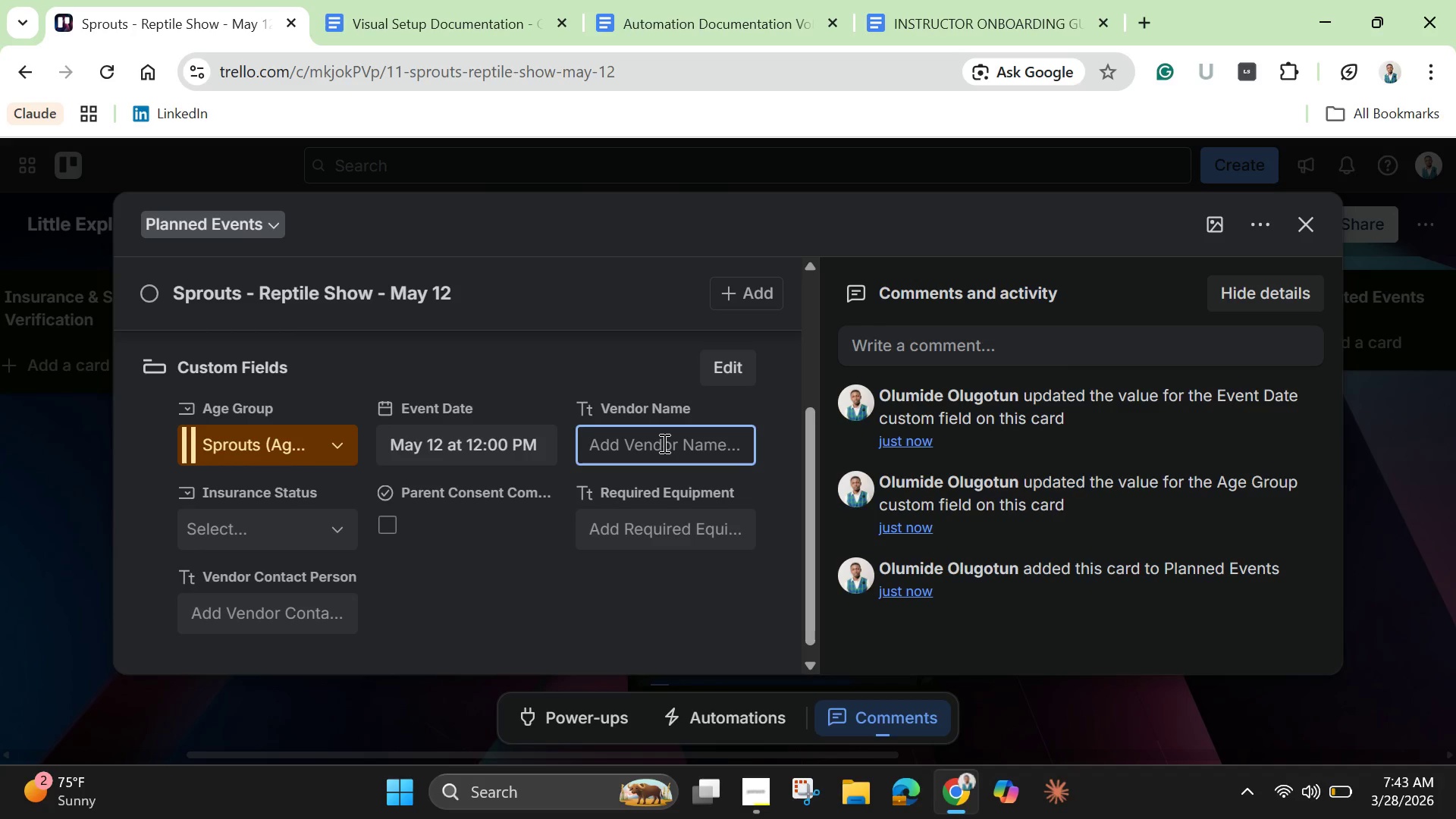 
type(Wildfire Encounters)
 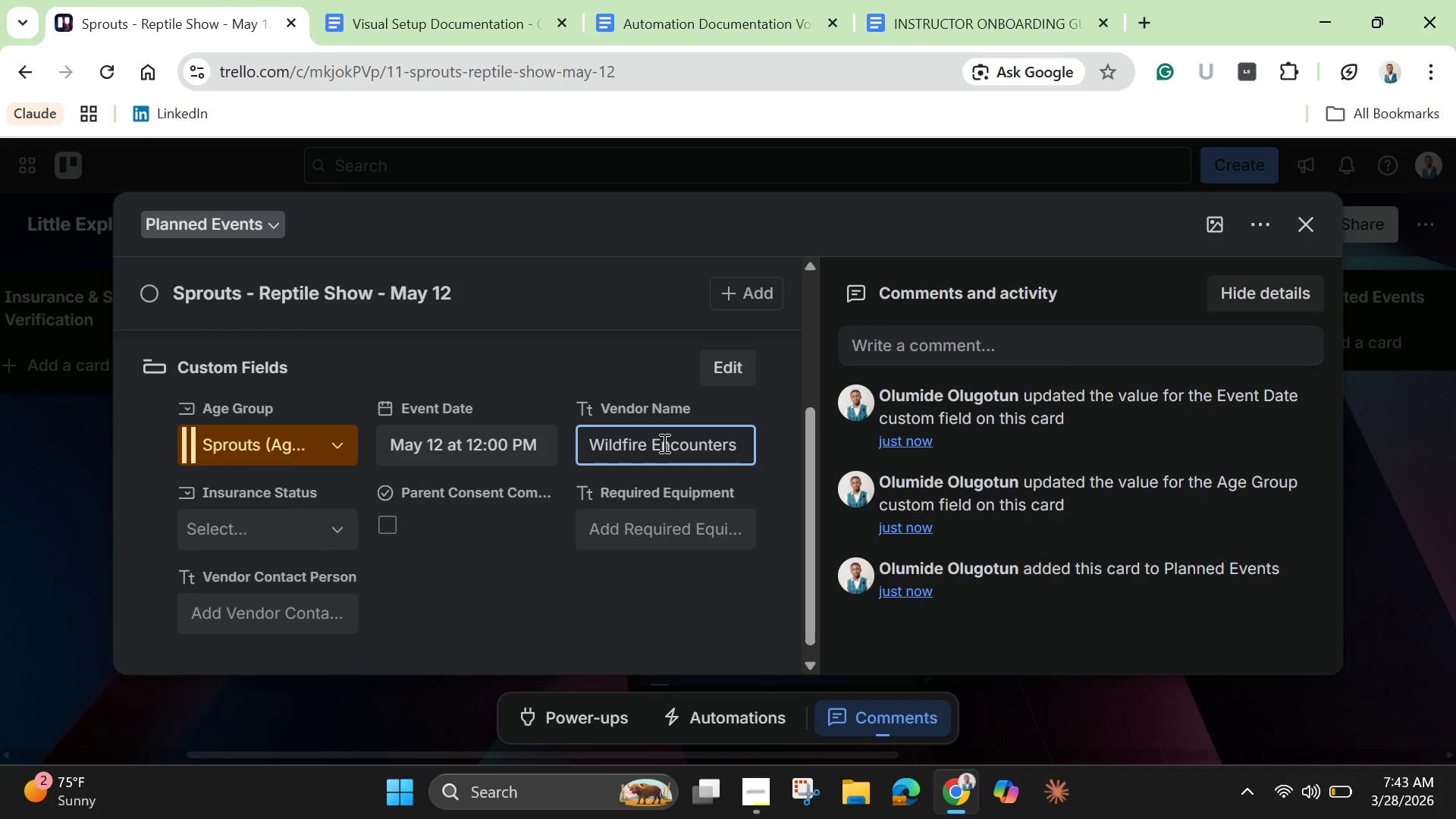 
left_click([259, 534])
 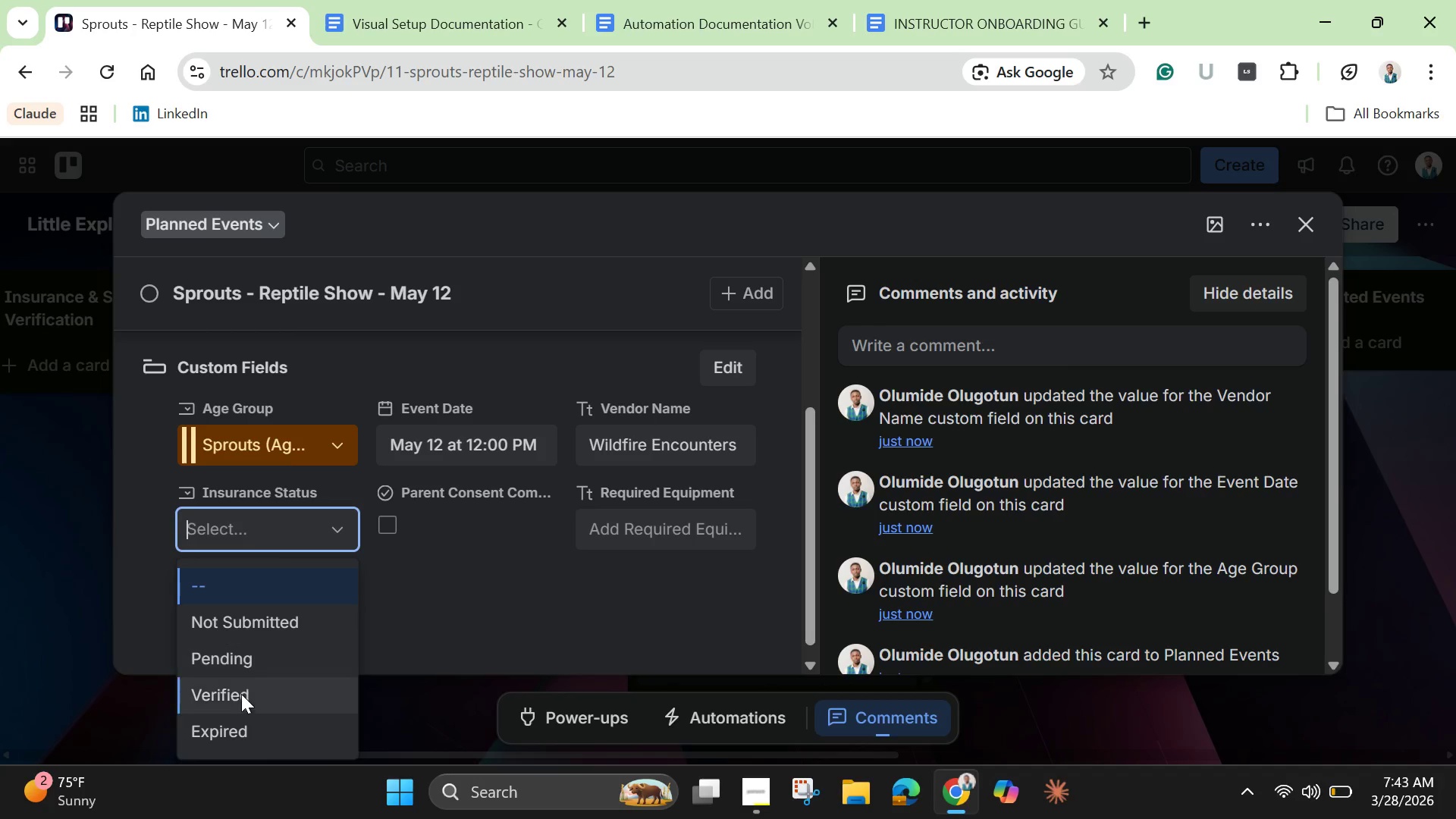 
left_click([243, 703])
 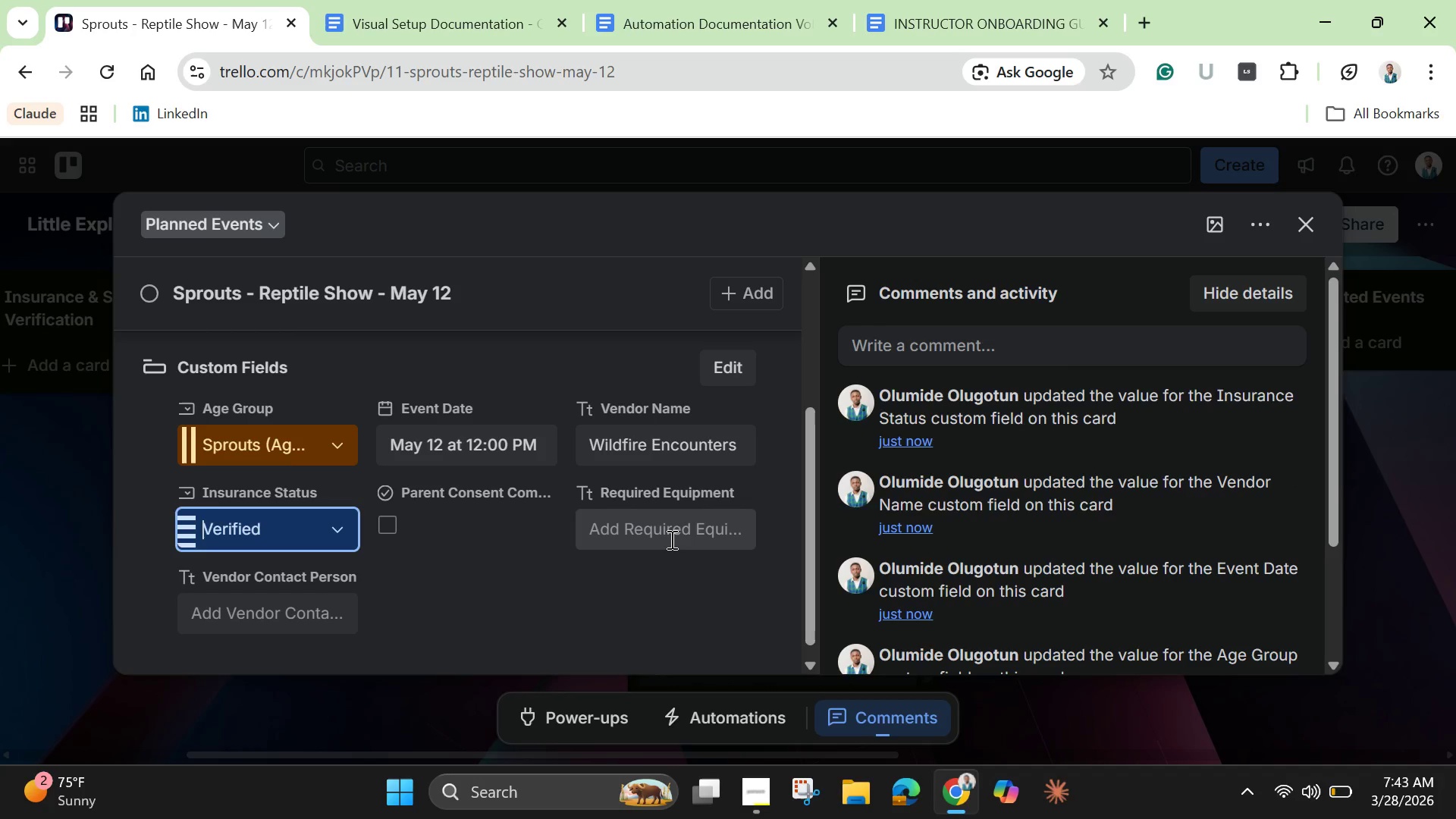 
scroll: coordinate [670, 539], scroll_direction: down, amount: 1.0
 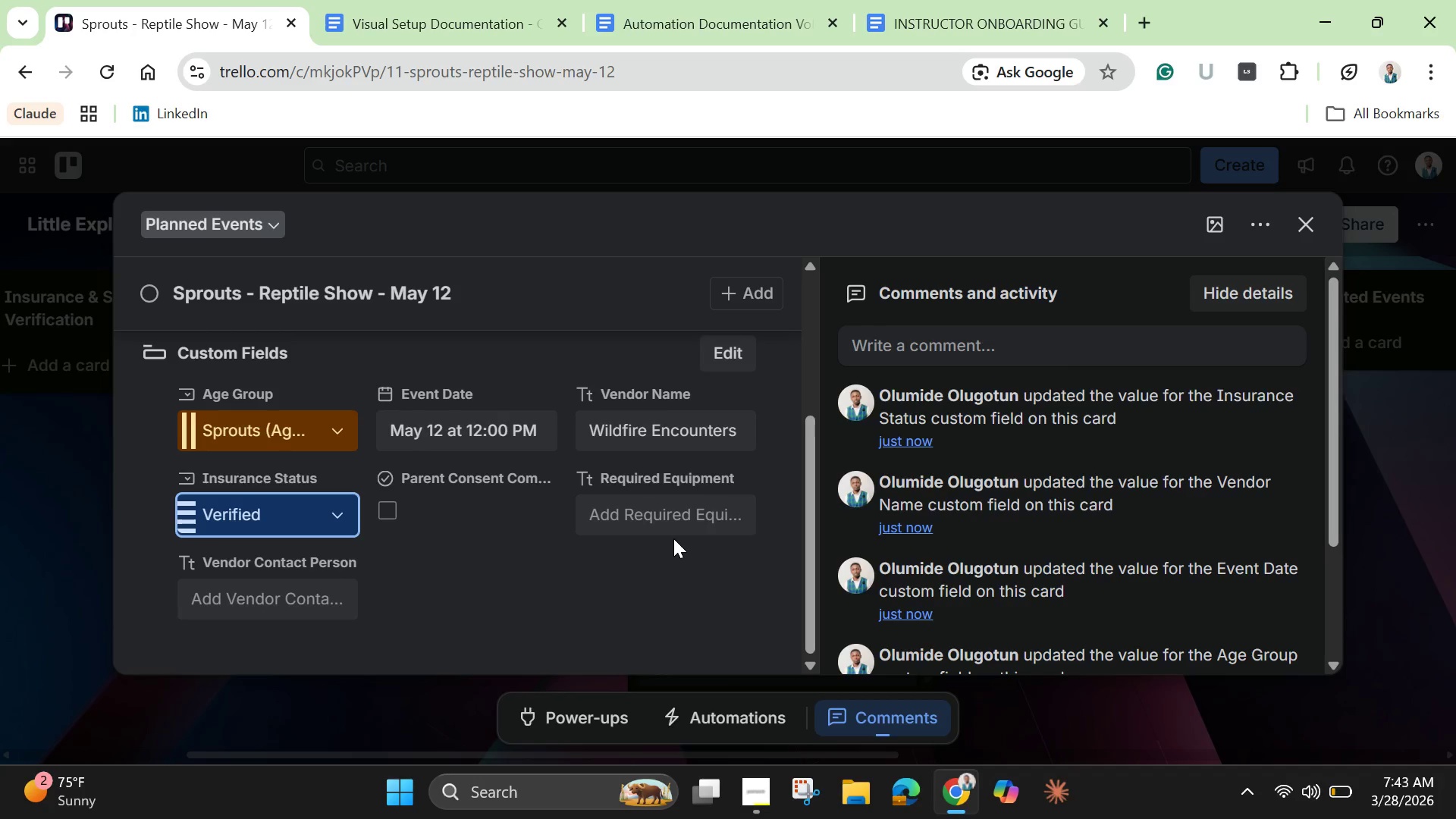 
left_click([673, 538])
 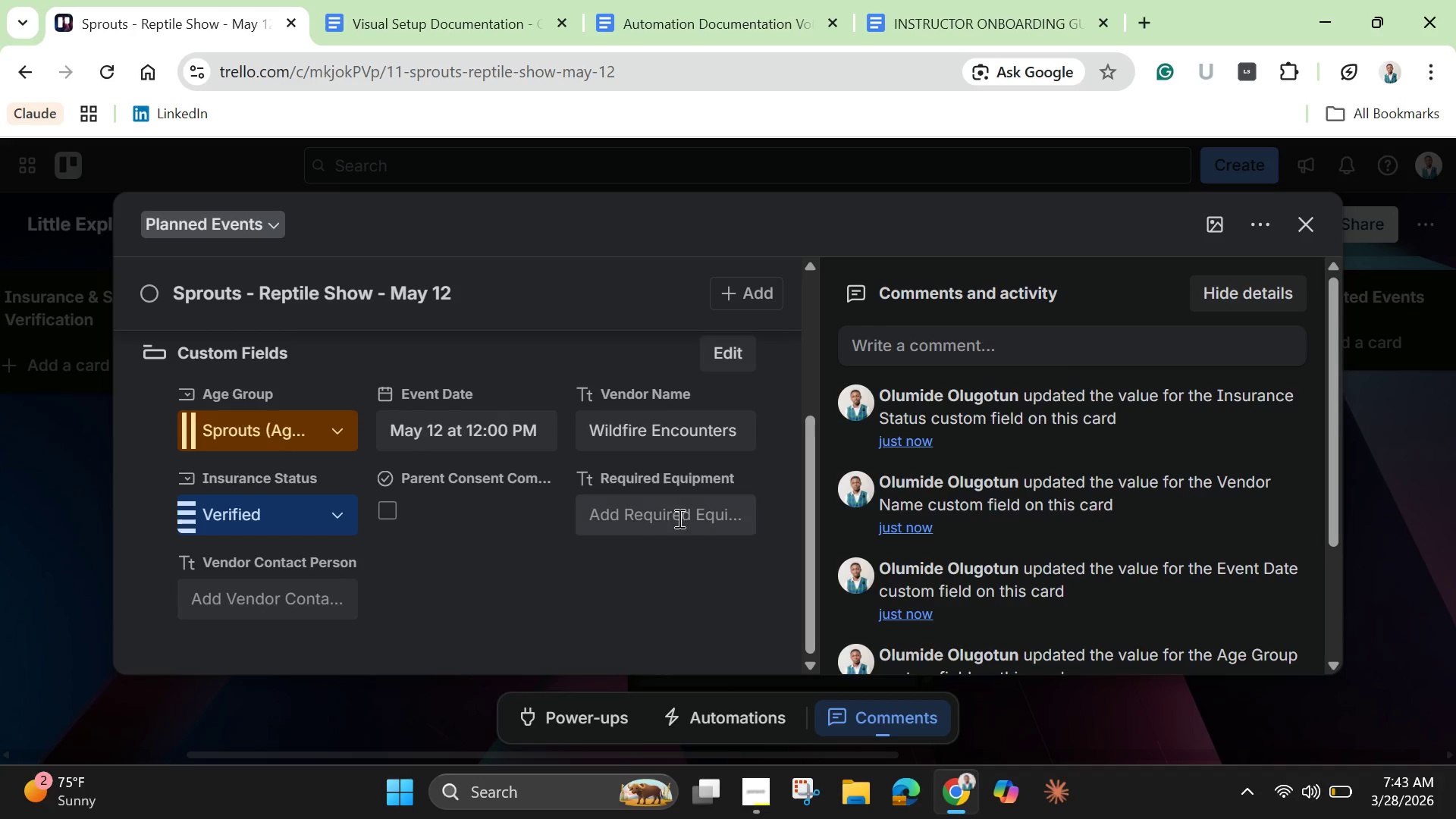 
left_click([678, 515])
 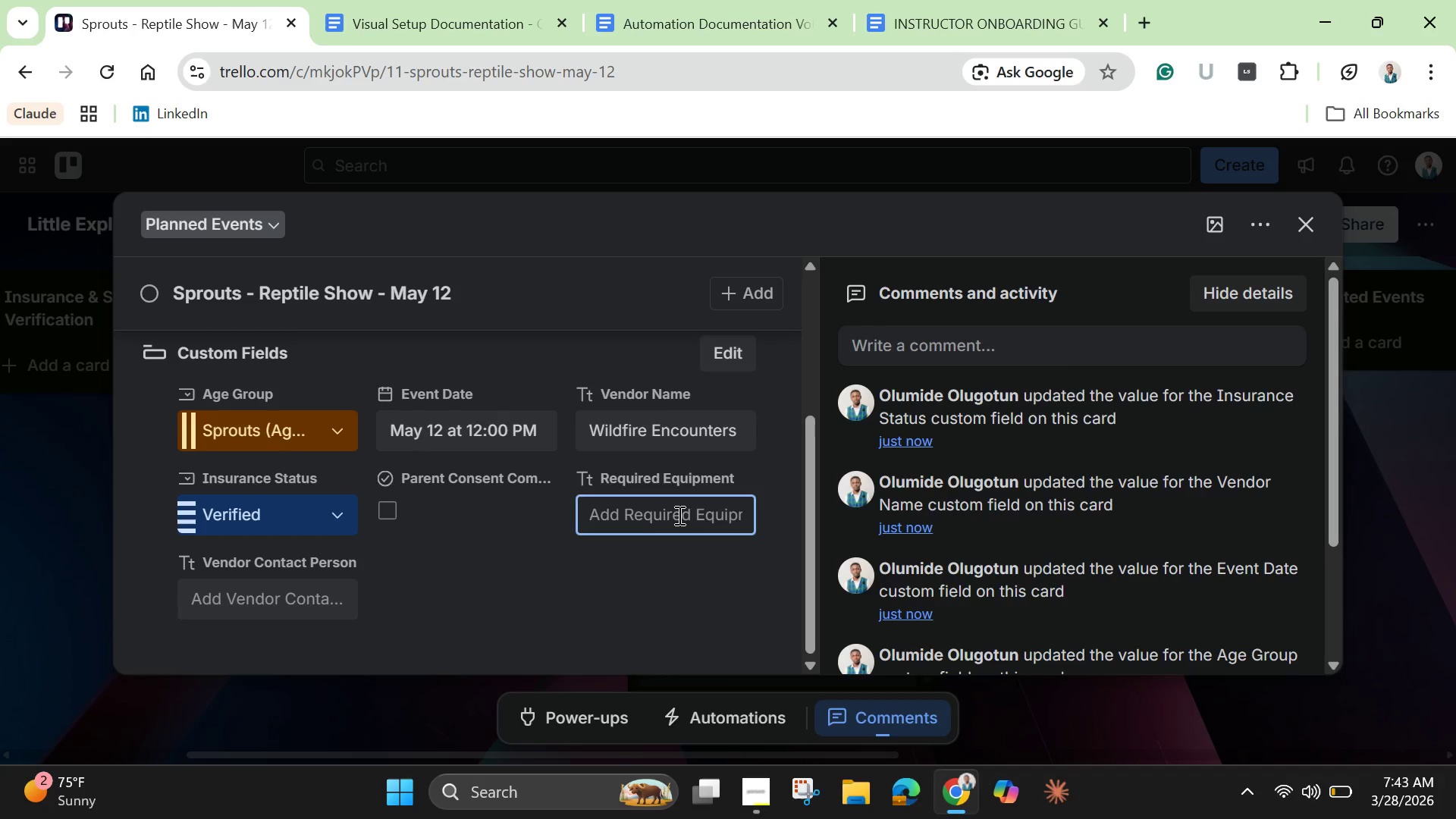 
type(Table for display )
key(Backspace)
type(, climate )
key(Backspace)
type(-controlled room)
 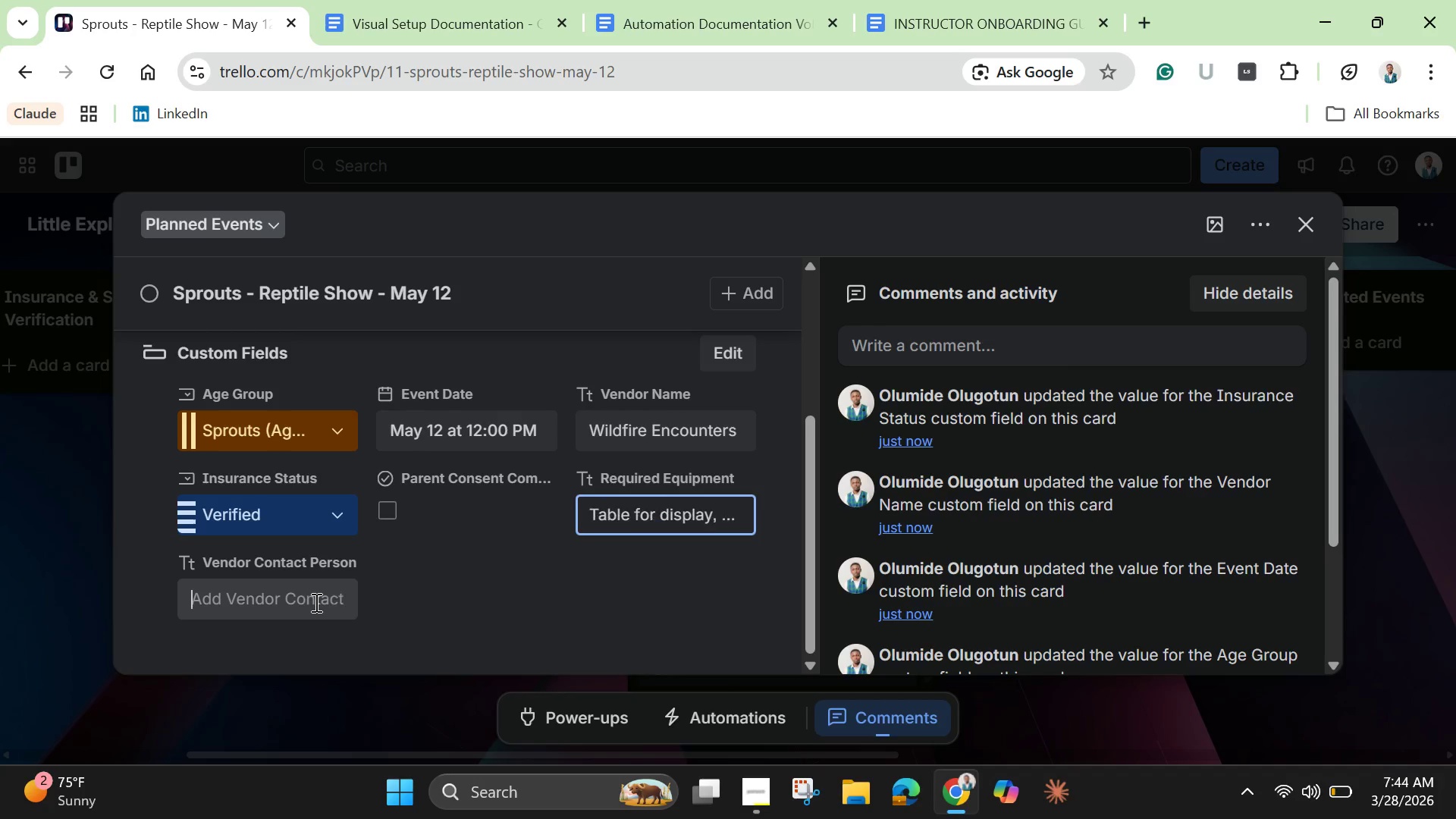 
wait(5.91)
 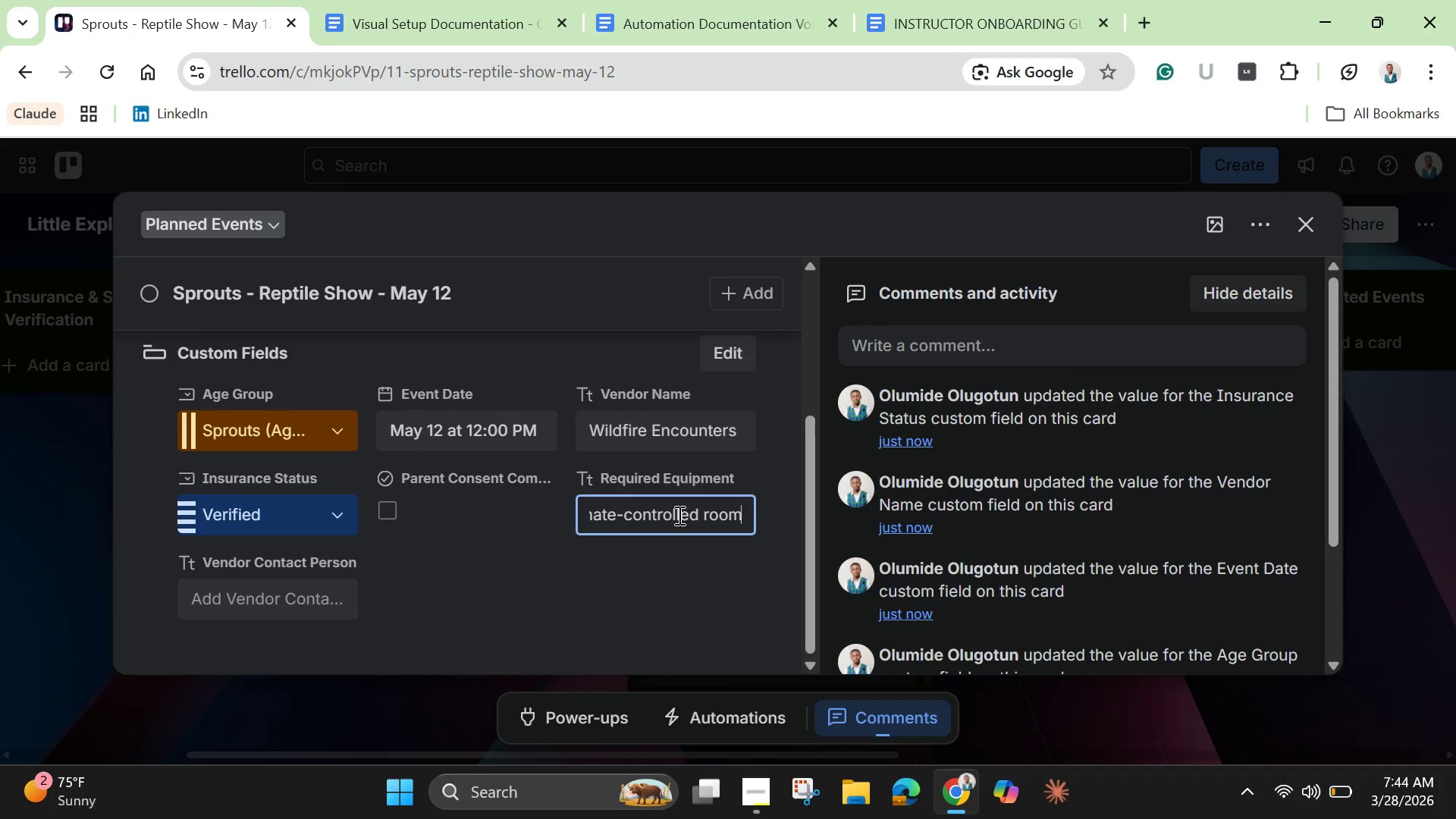 
hold_key(key=ShiftLeft, duration=0.34)
 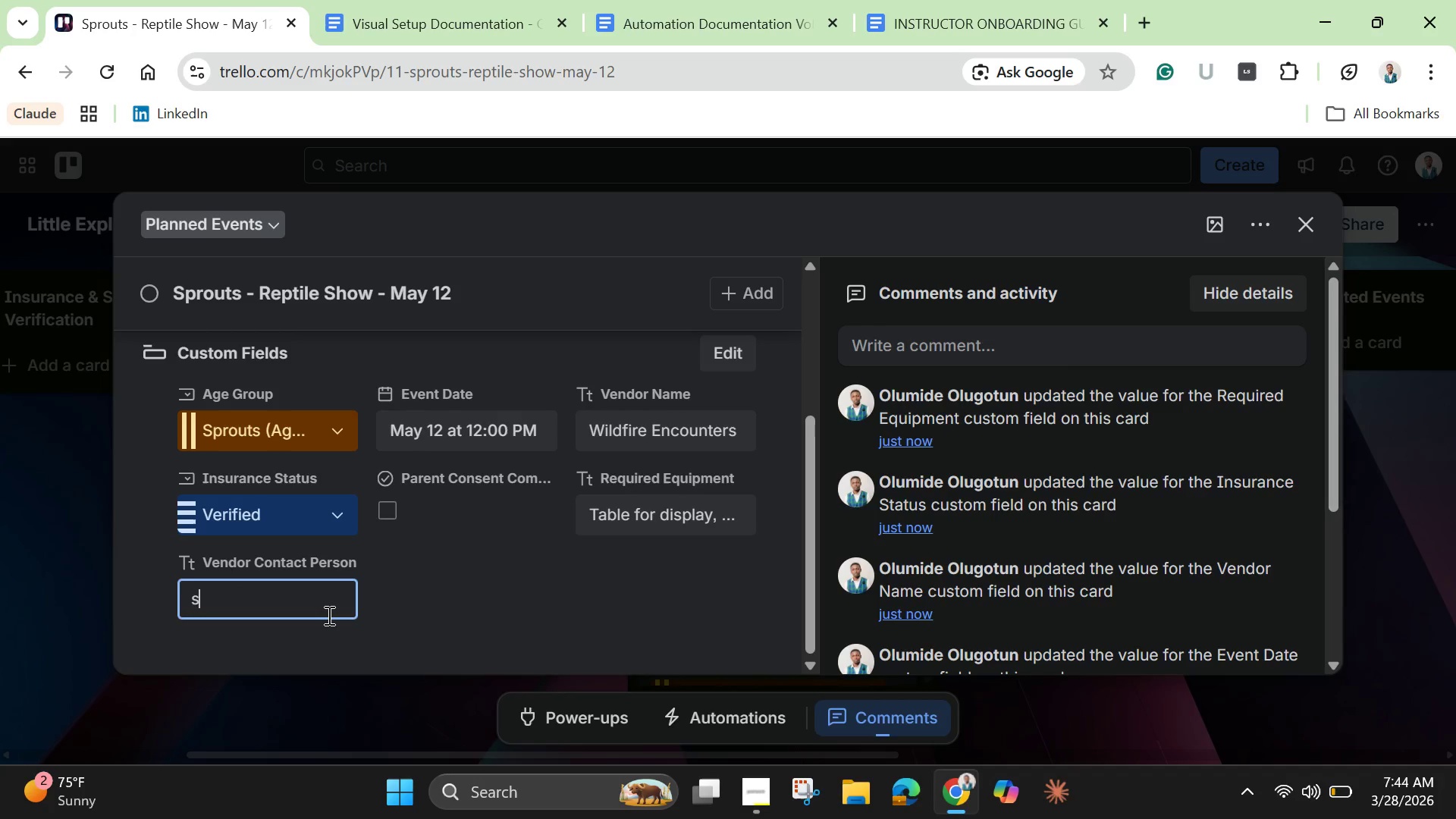 
type(sarah Johnson)
 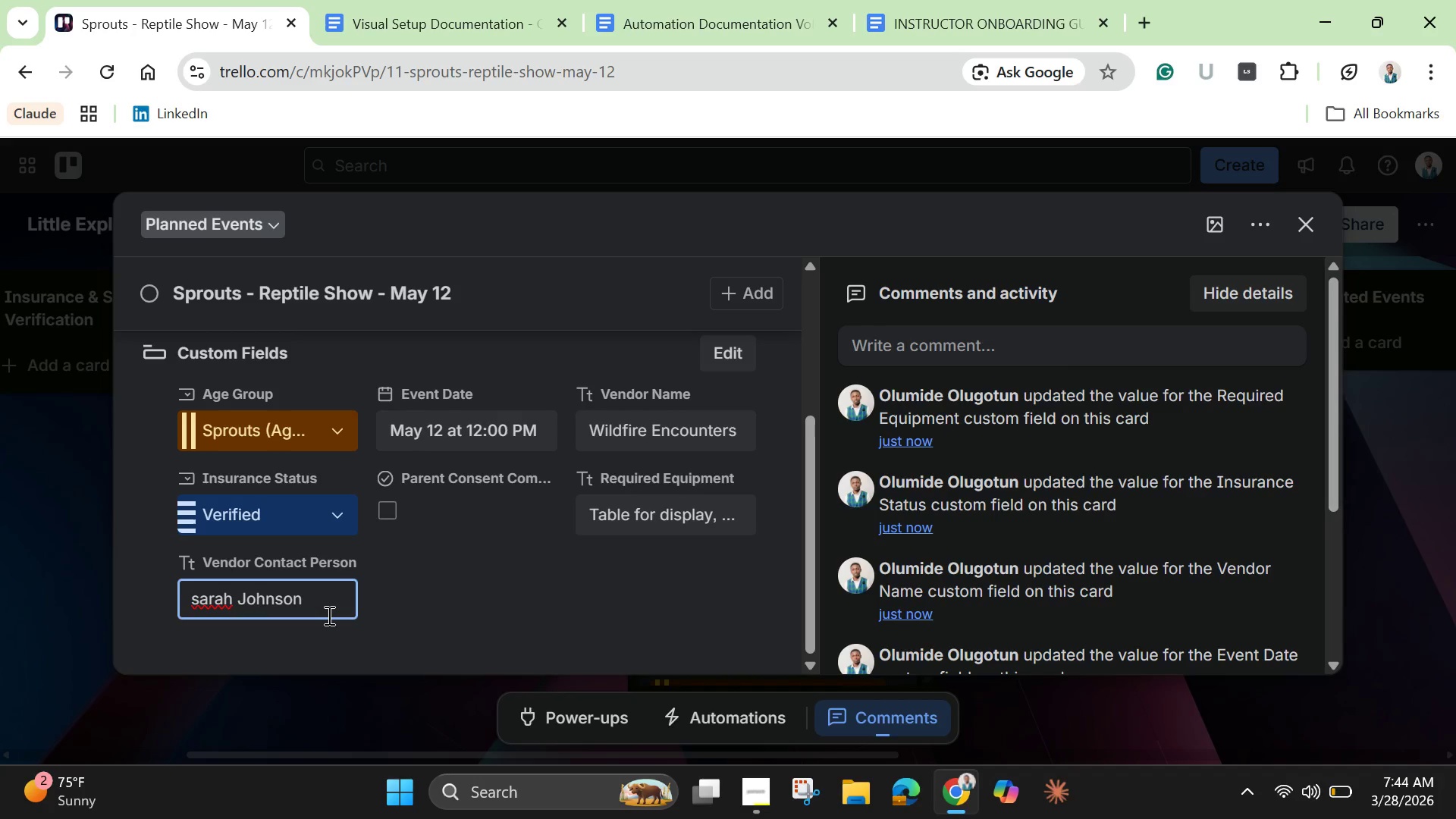 
left_click_drag(start_coordinate=[199, 595], to_coordinate=[205, 595])
 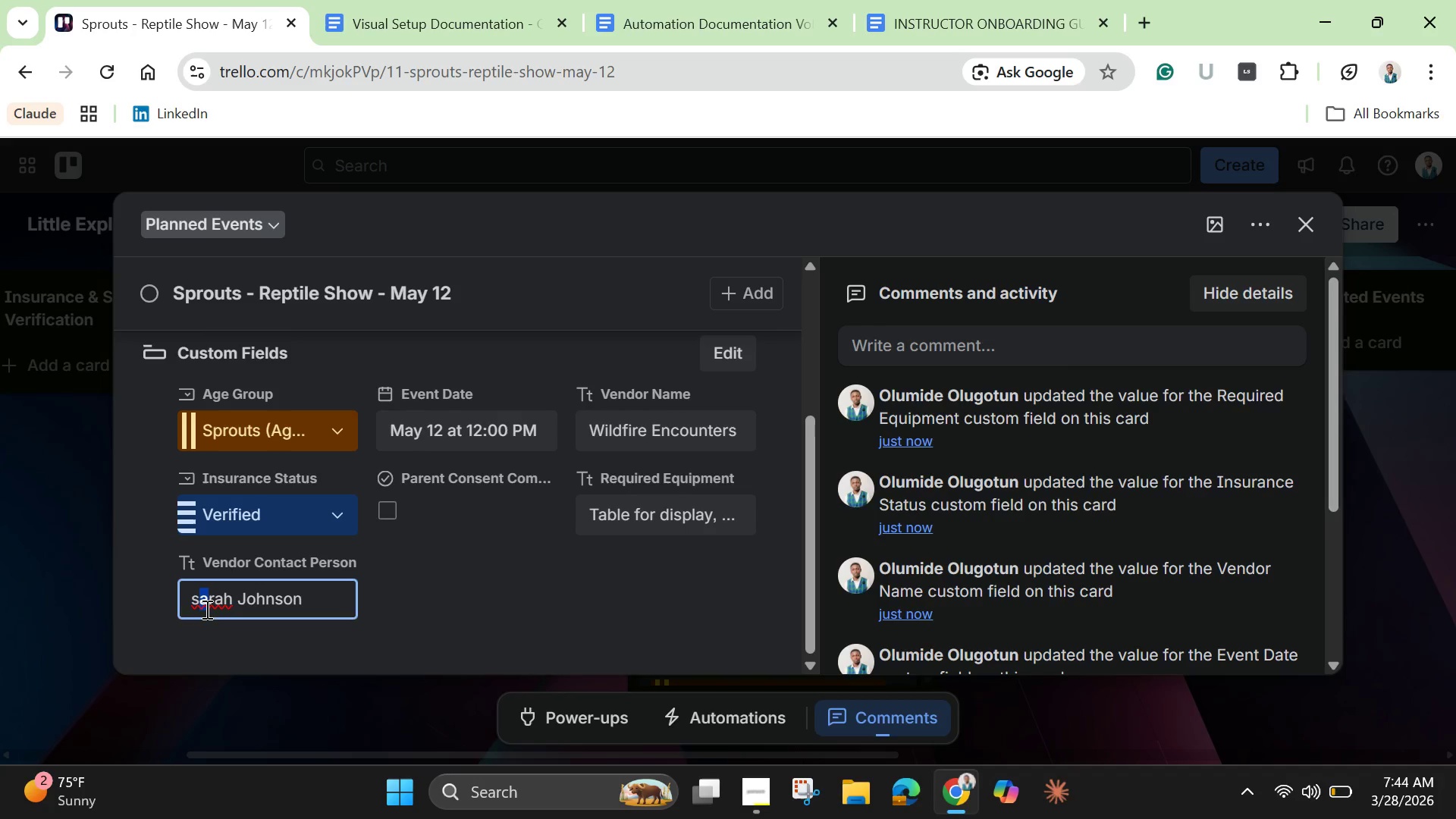 
left_click([204, 609])
 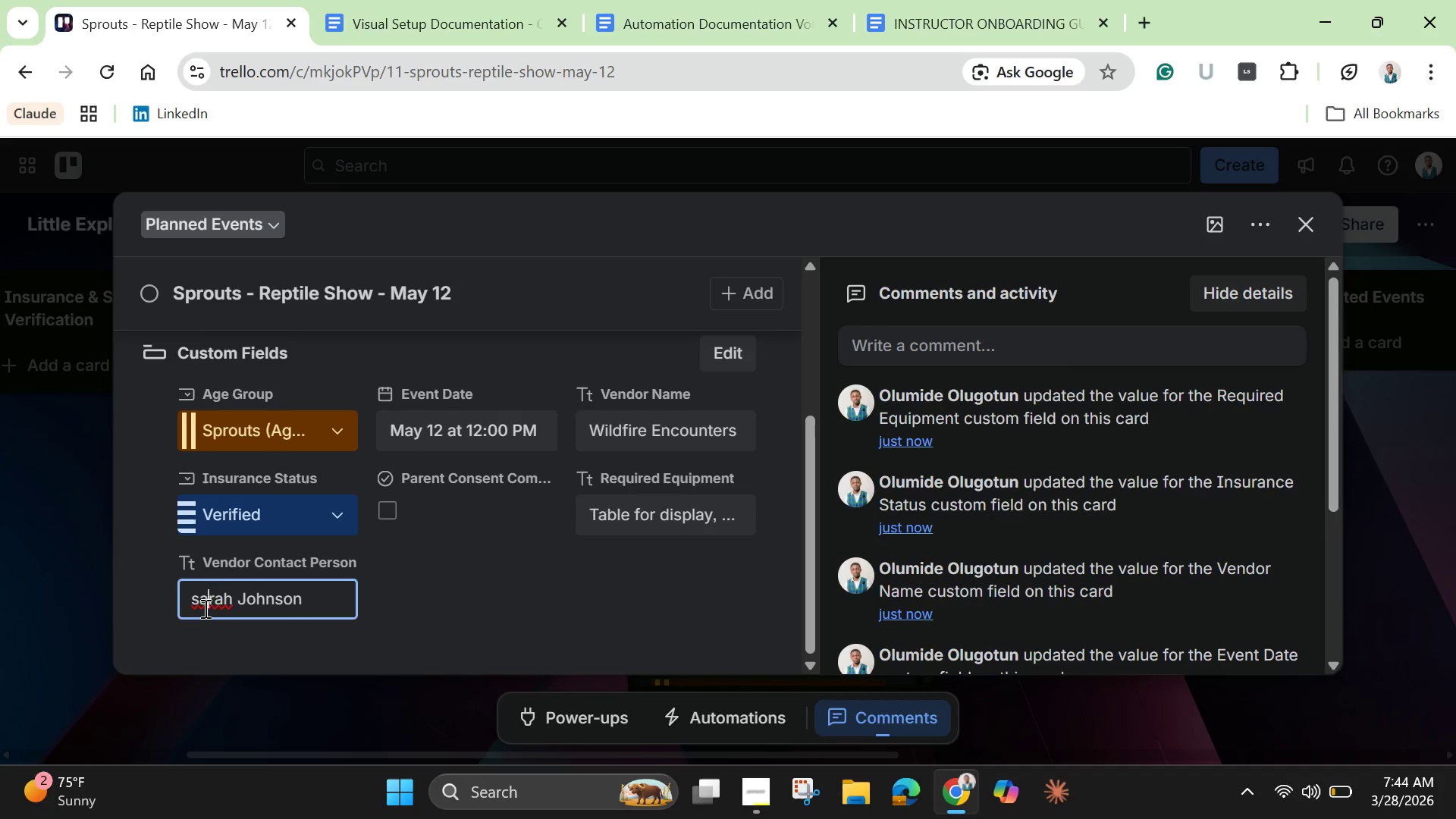 
left_click([204, 608])
 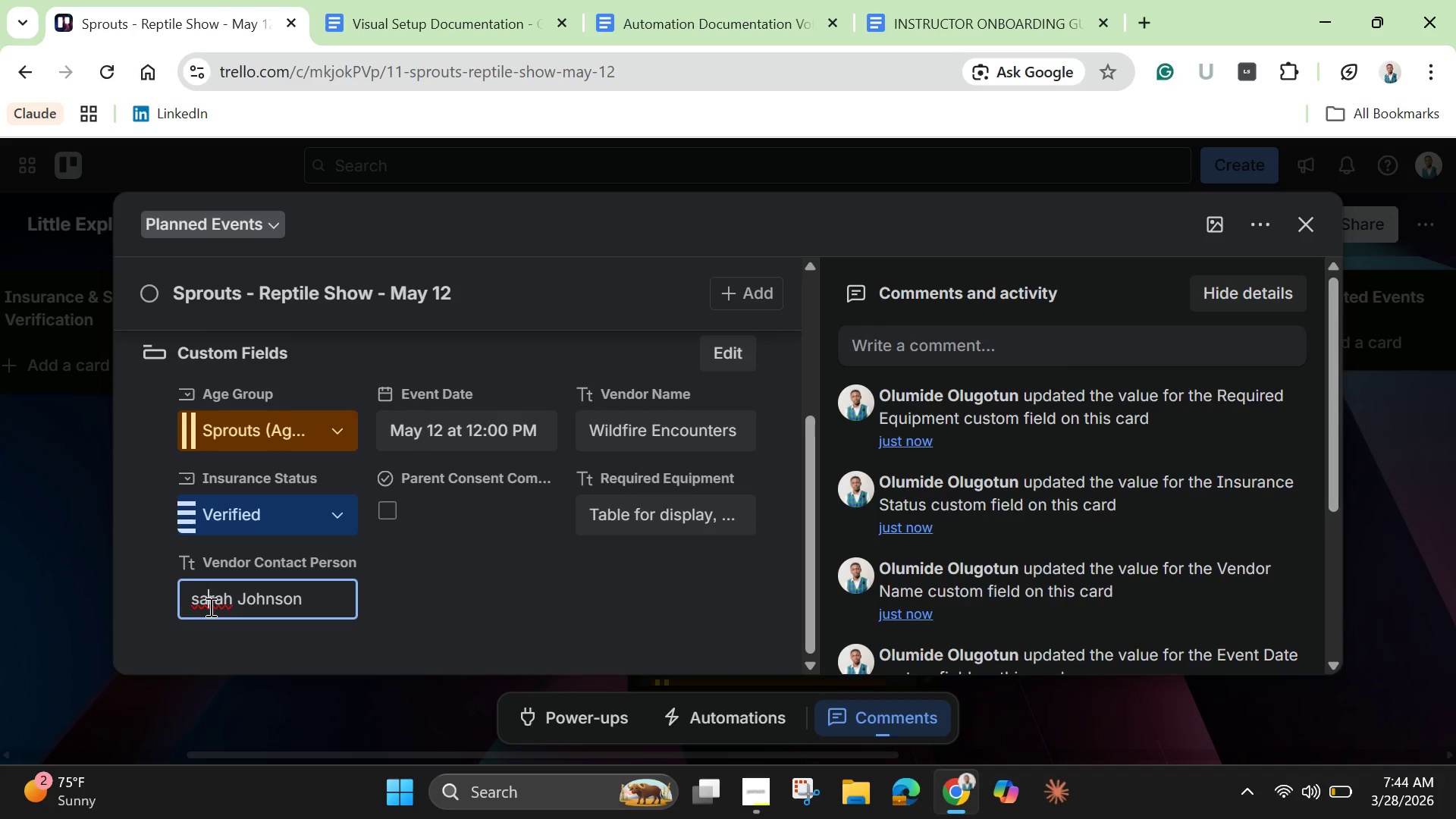 
left_click_drag(start_coordinate=[200, 604], to_coordinate=[202, 598])
 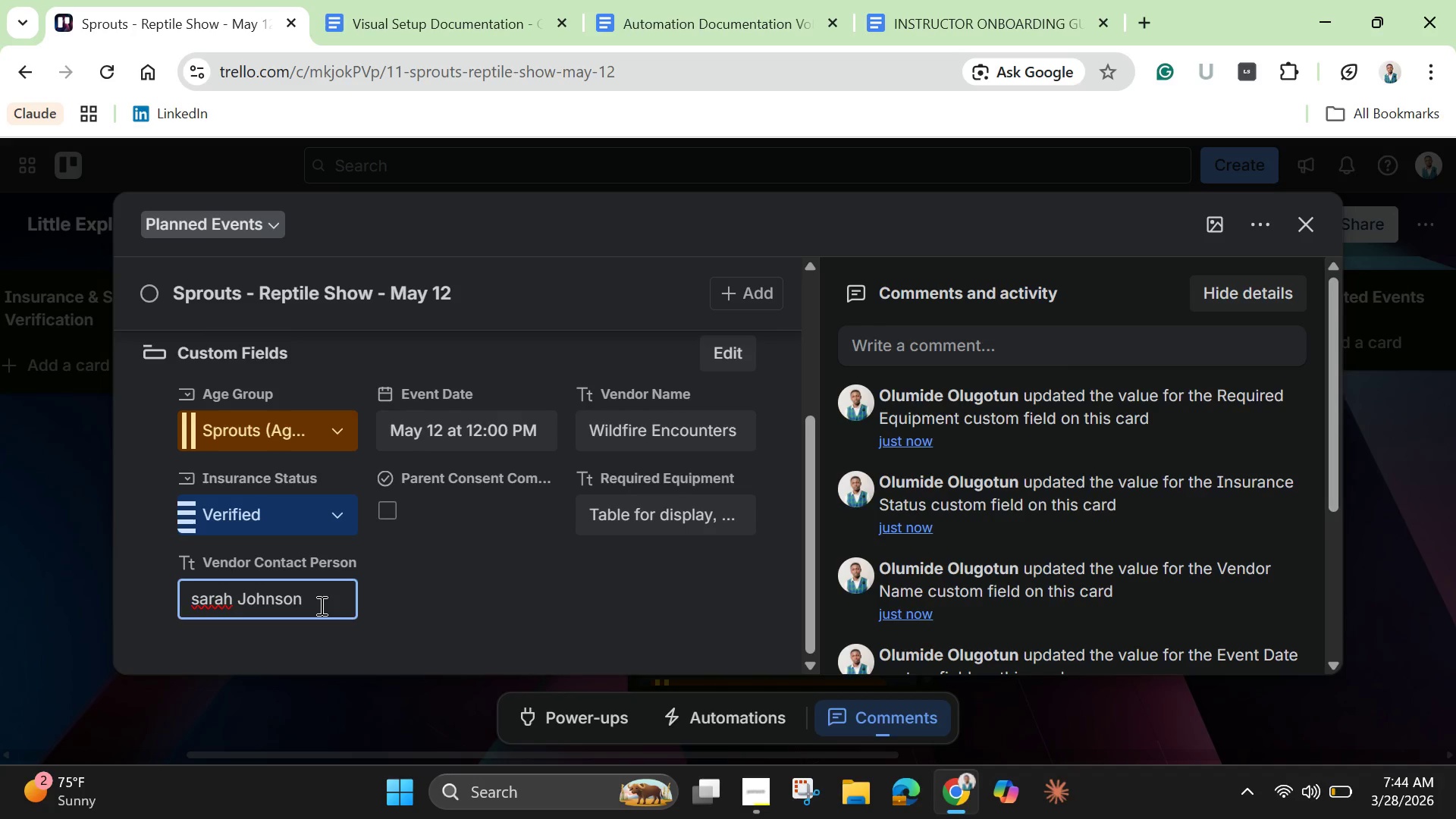 
key(Backspace)
 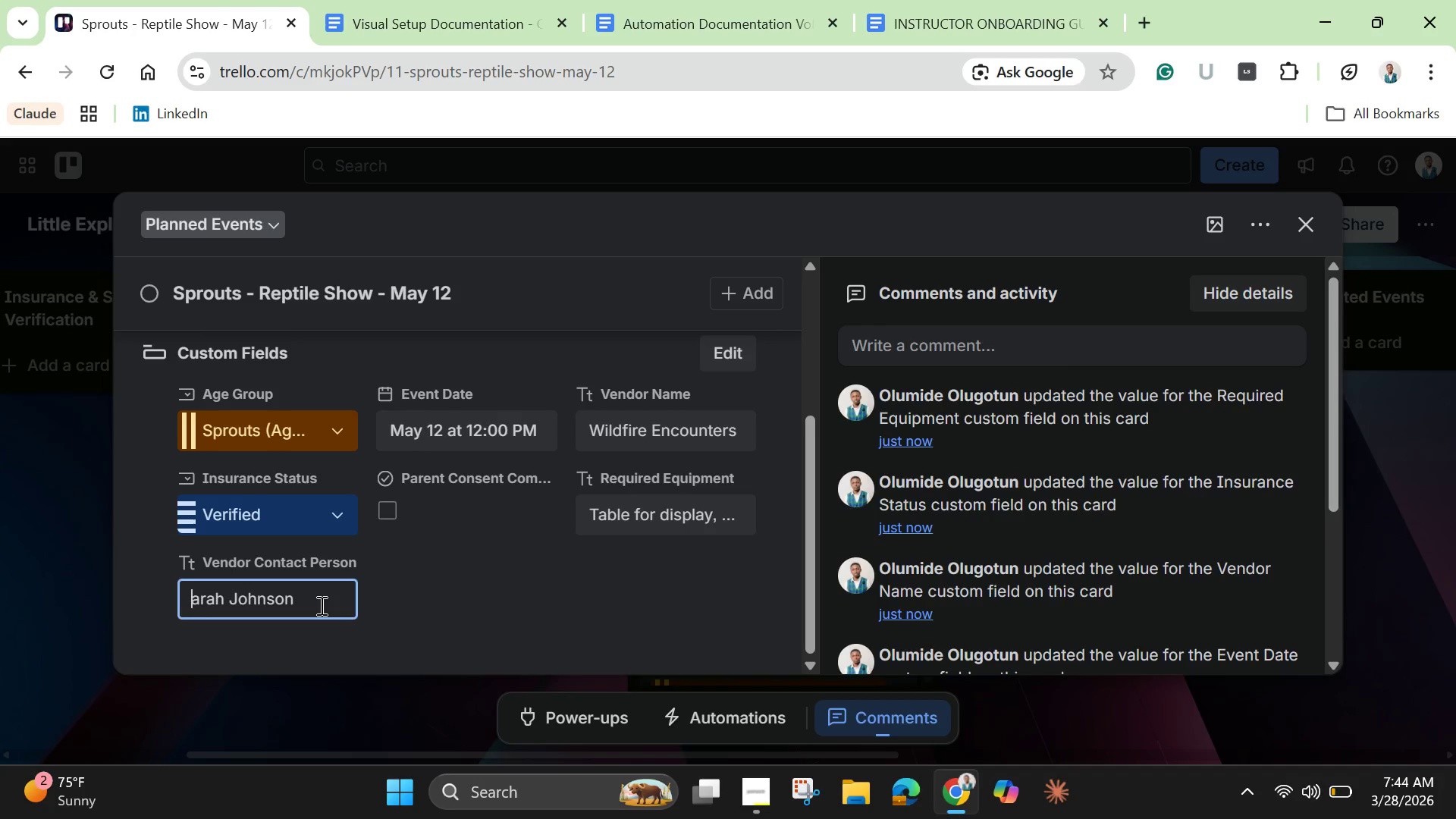 
key(Shift+S)
 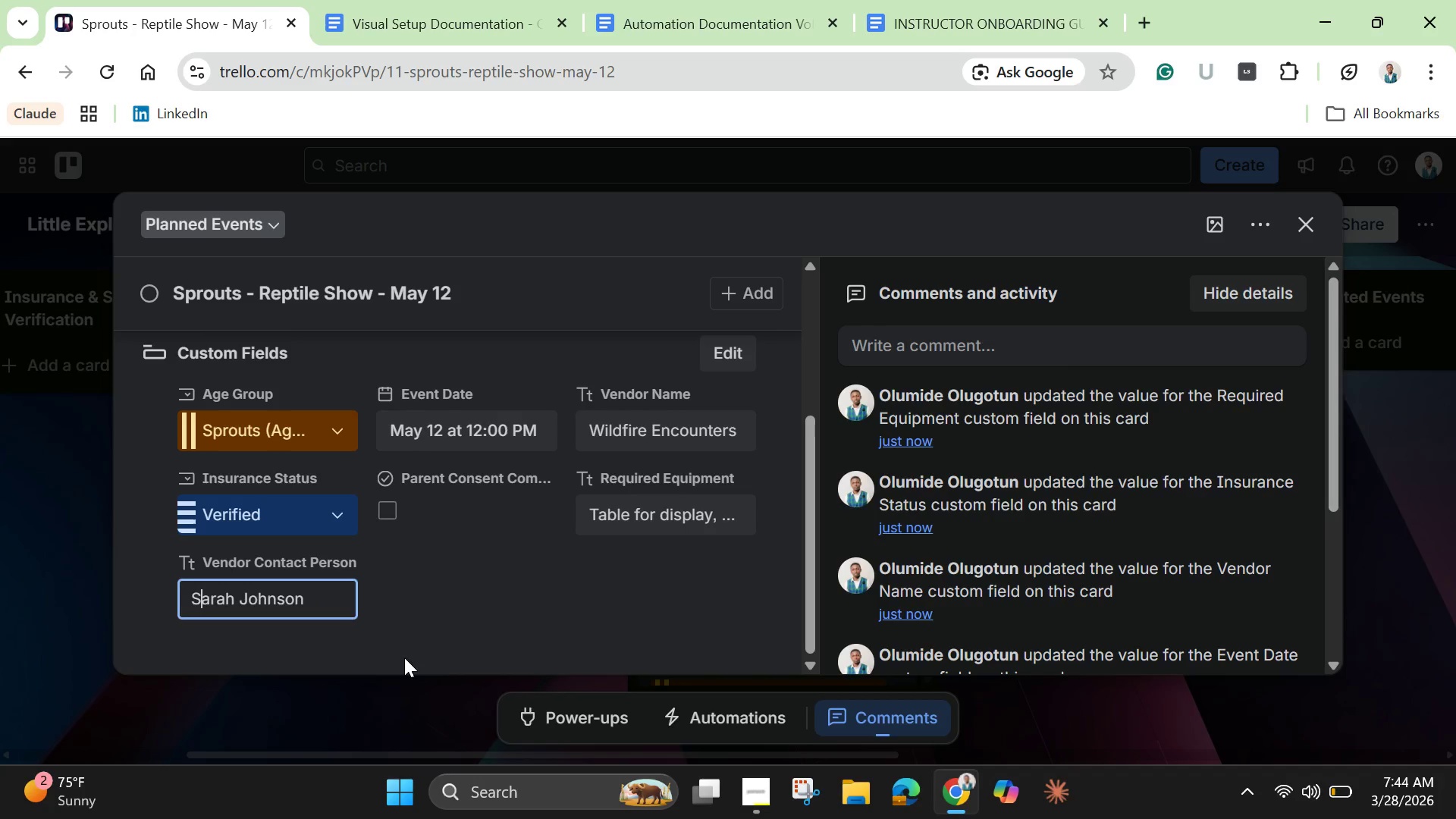 
left_click_drag(start_coordinate=[458, 632], to_coordinate=[463, 632])
 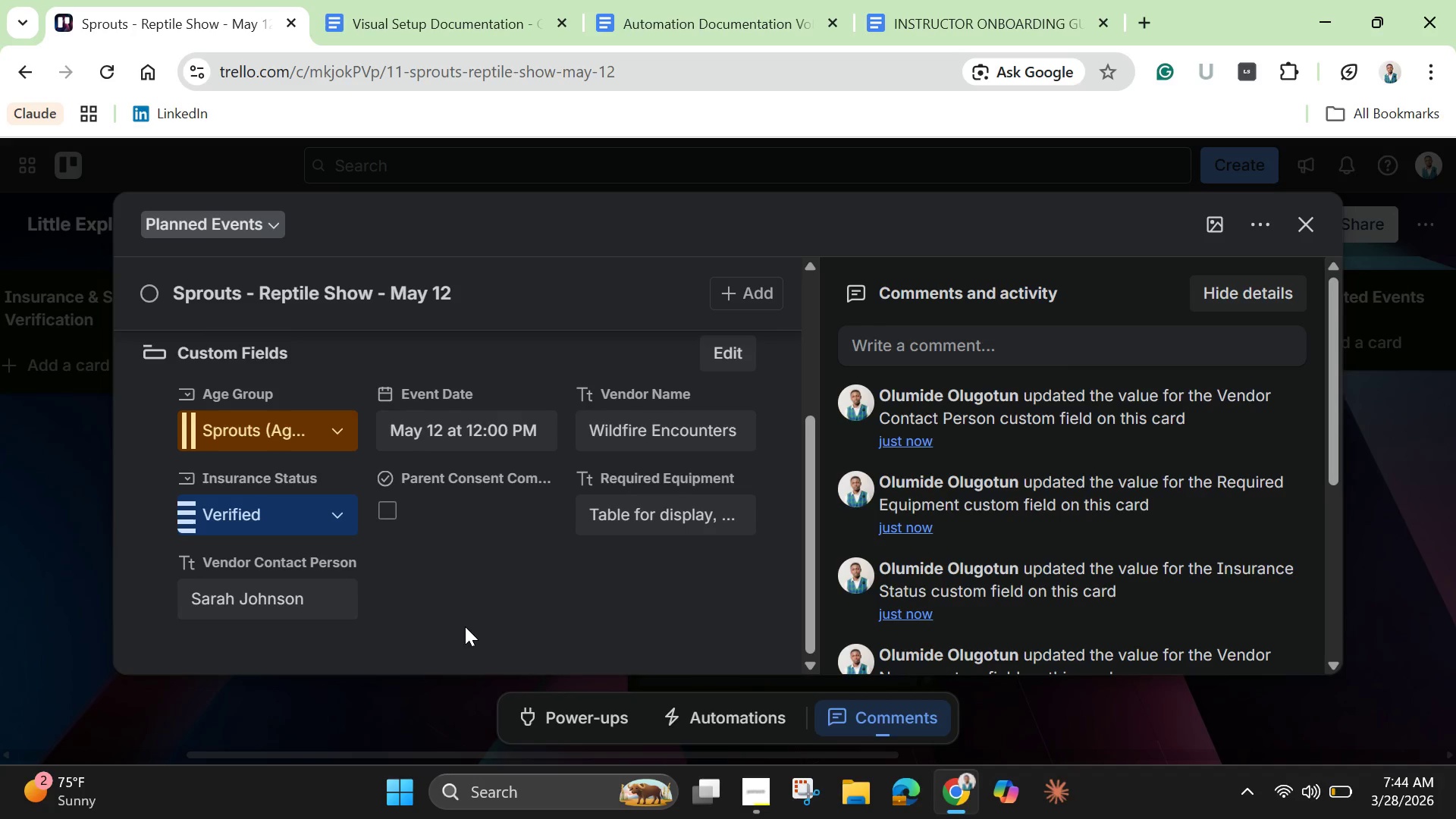 
scroll: coordinate [465, 626], scroll_direction: up, amount: 5.0
 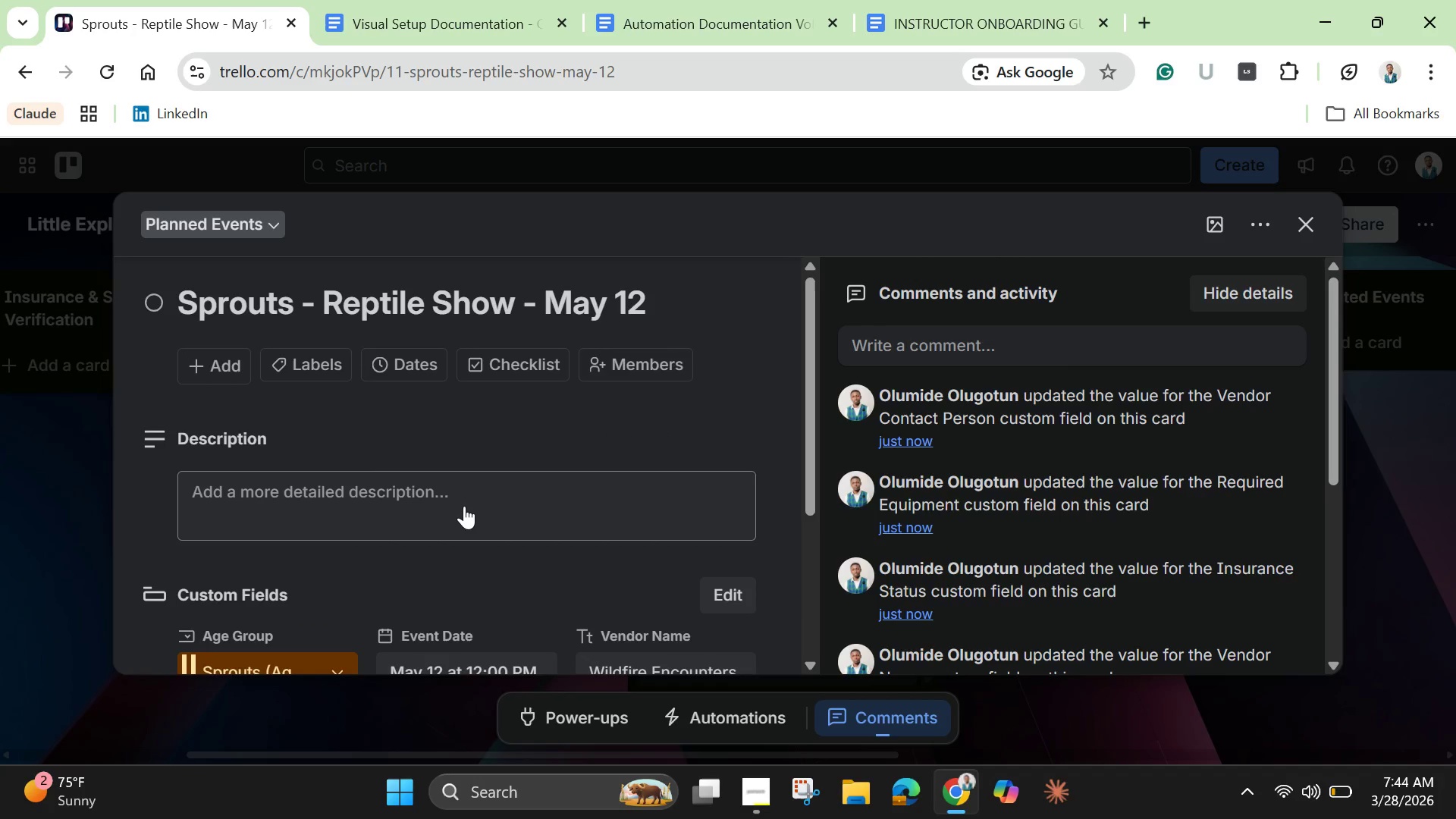 
left_click([464, 506])
 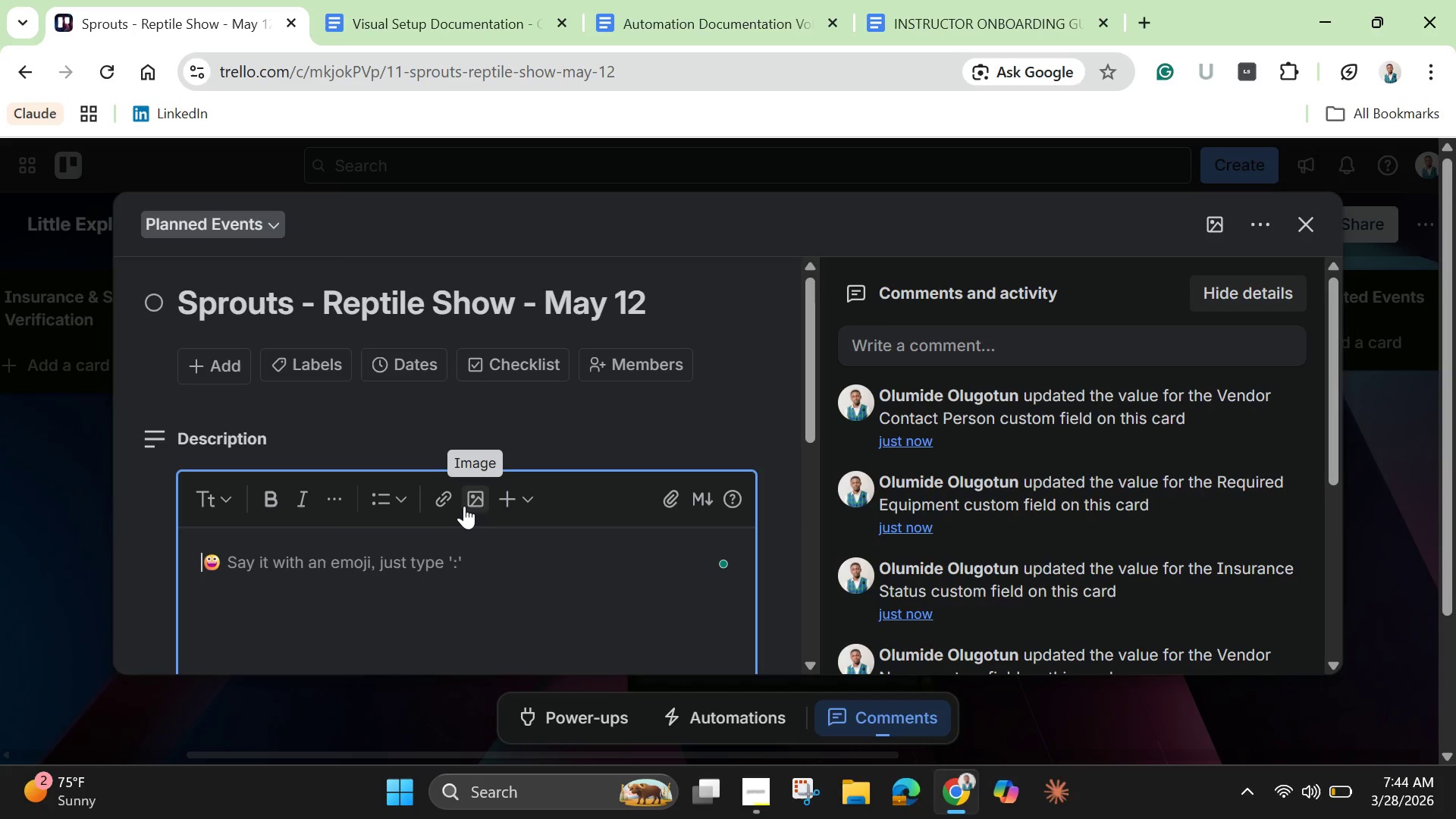 
type(Live reptile demonstartion )
 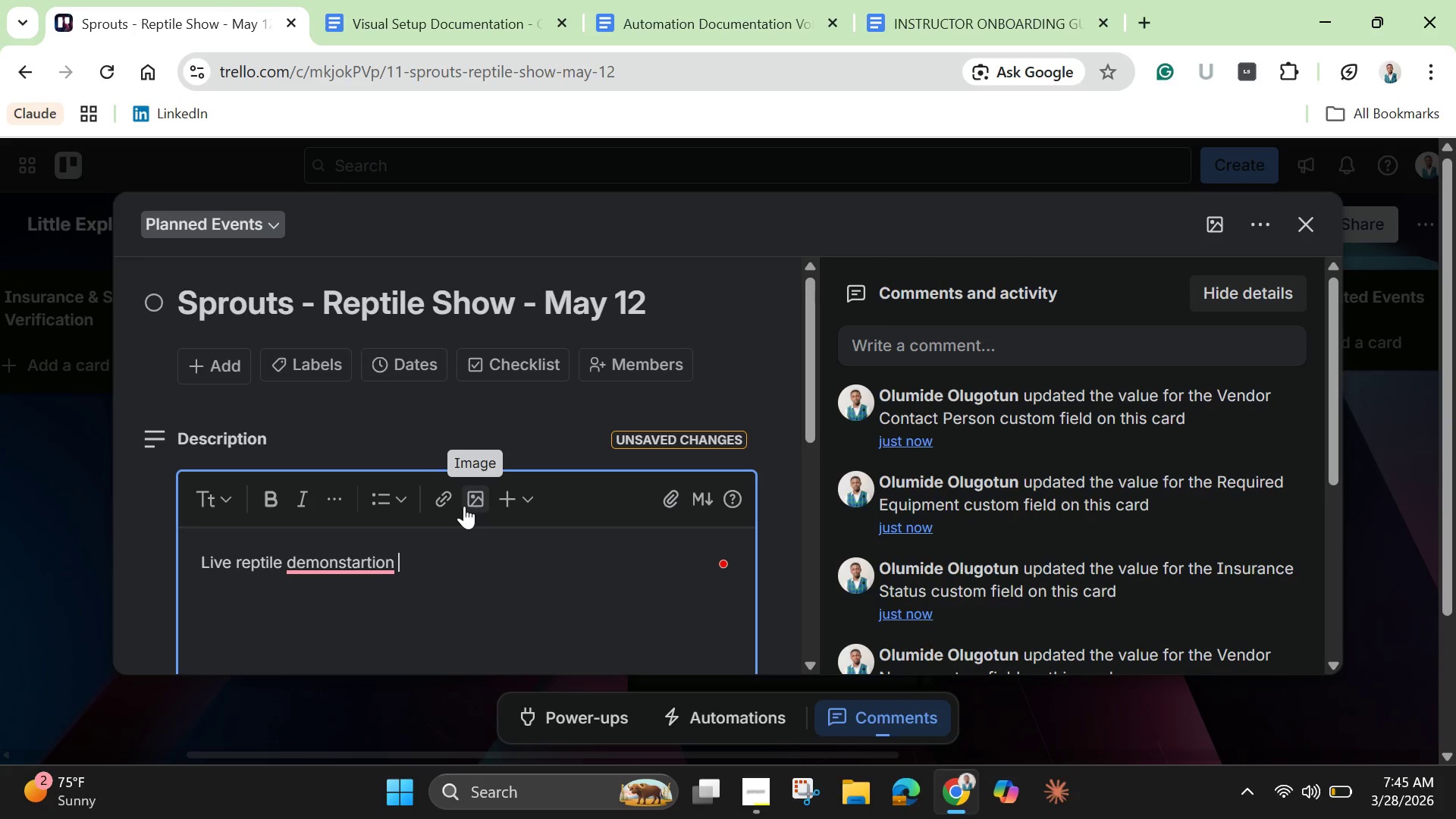 
left_click([357, 568])
 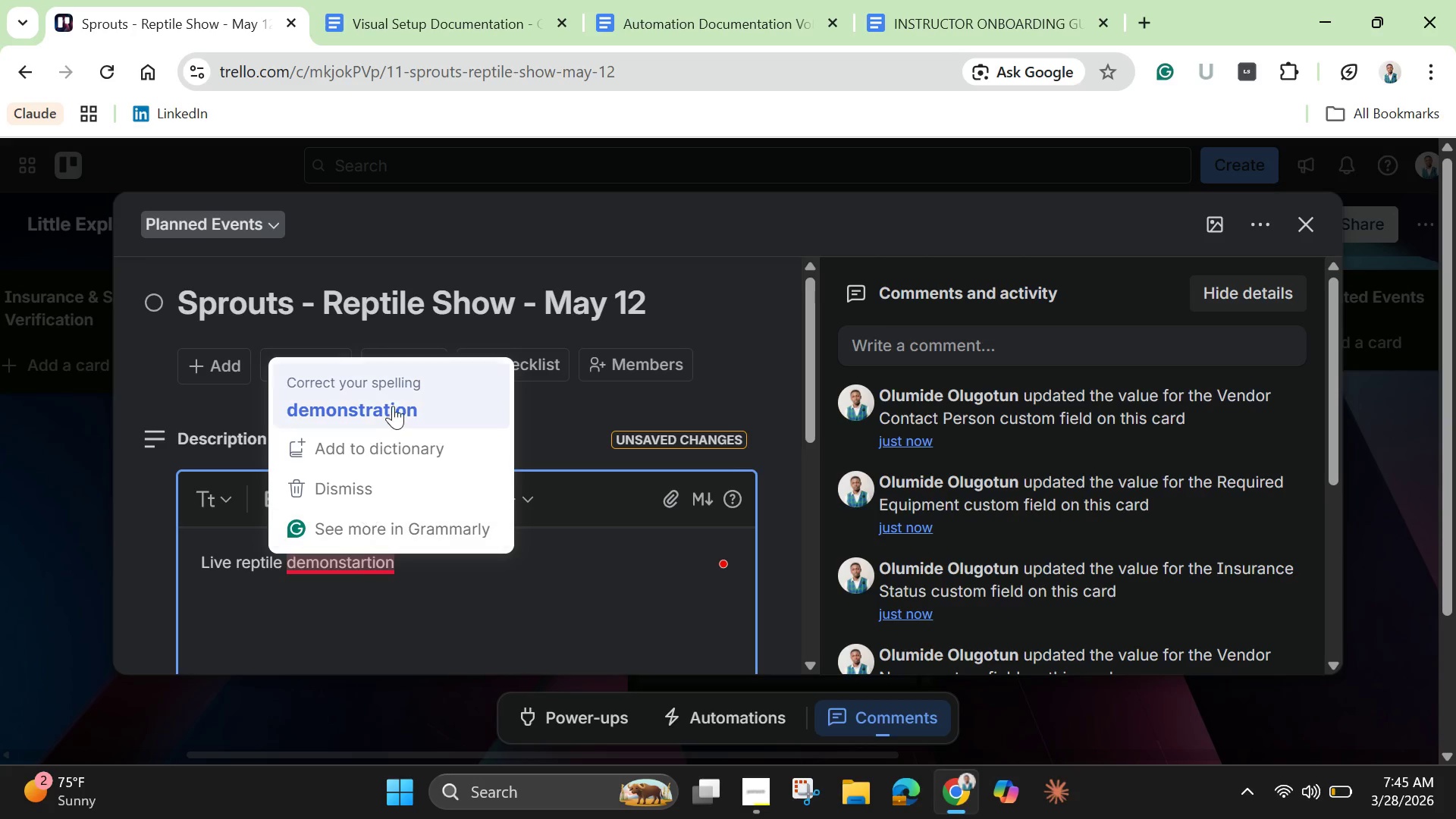 
left_click([396, 404])
 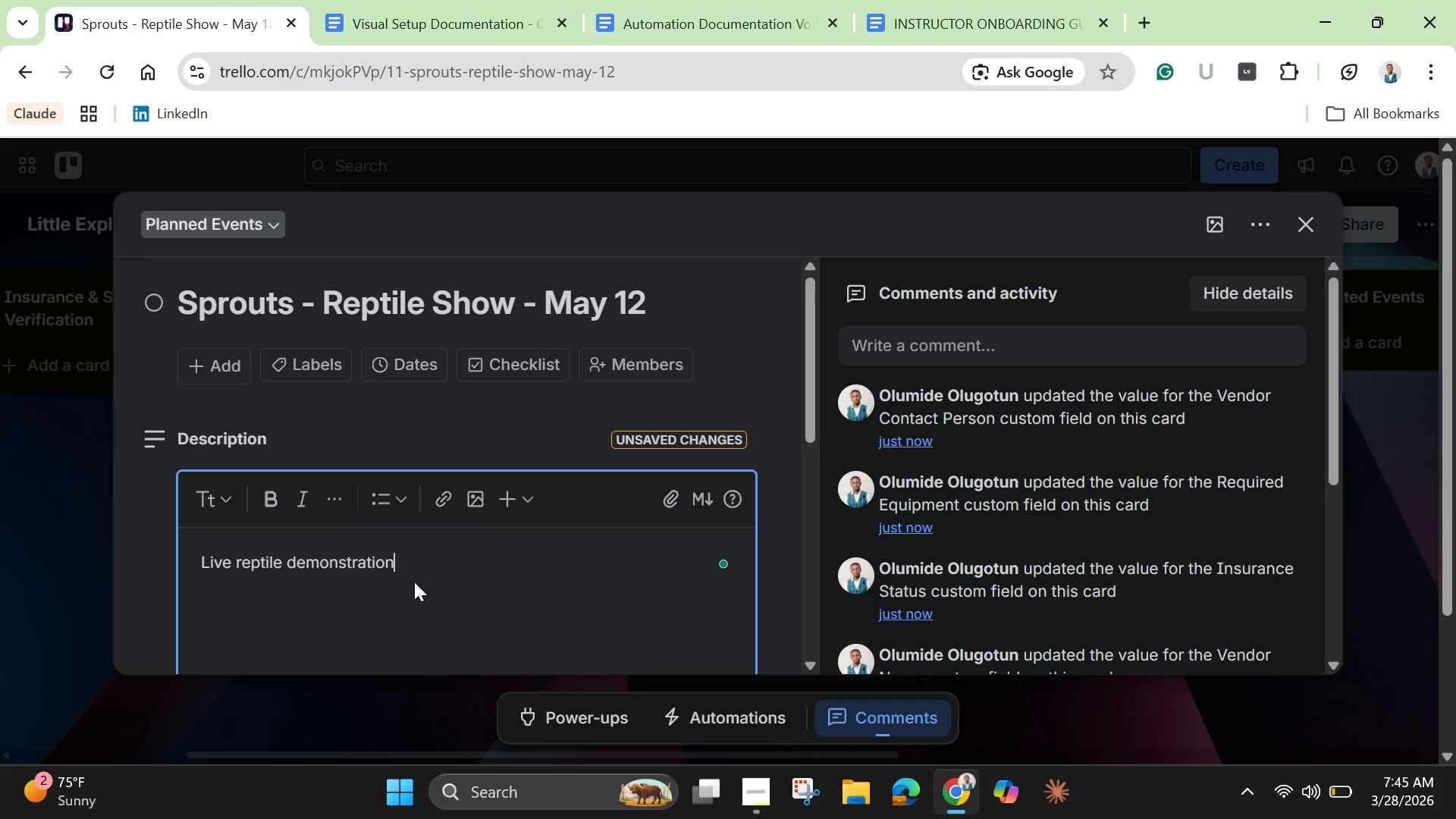 
type(. Toc)
key(Backspace)
type(uch )
key(Backspace)
type(-friendly )
key(Backspace)
type(. Sarah bring snakes )
key(Backspace)
type(, lizard )
key(Backspace)
type(, tr)
key(Backspace)
type(urtless)
key(Backspace)
type(. 45 minutes. )
 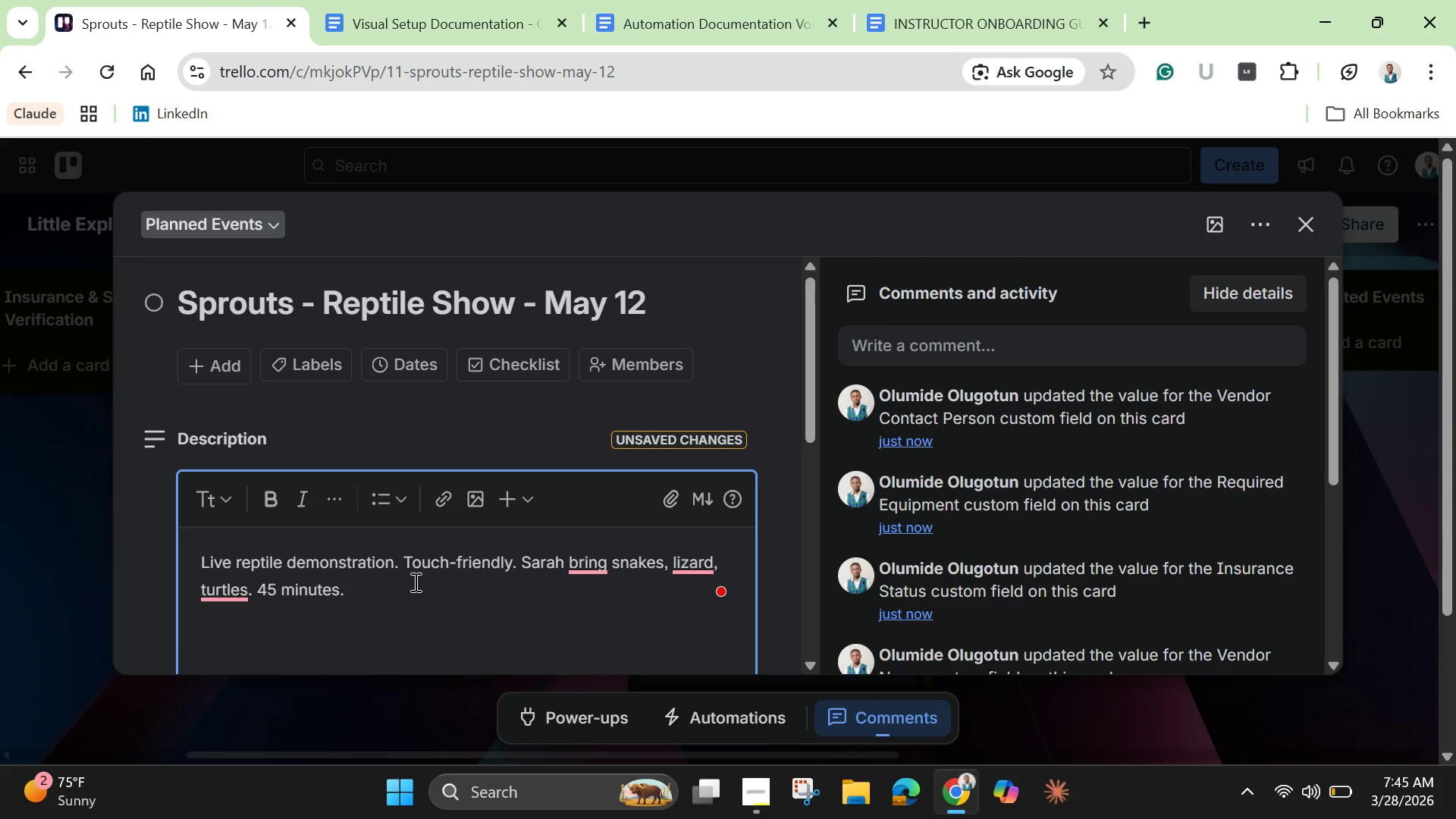 
left_click([599, 564])
 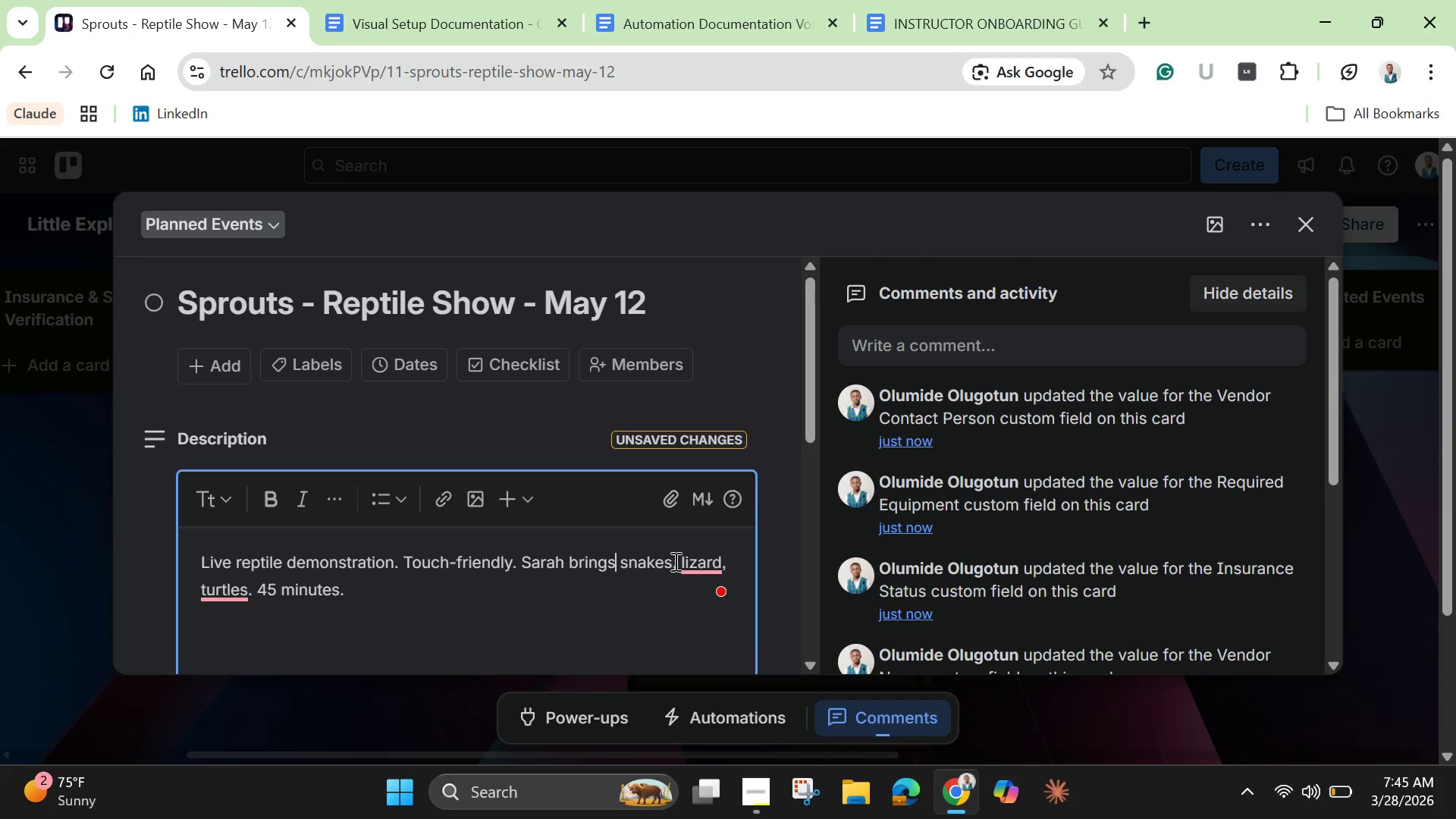 
left_click([690, 560])
 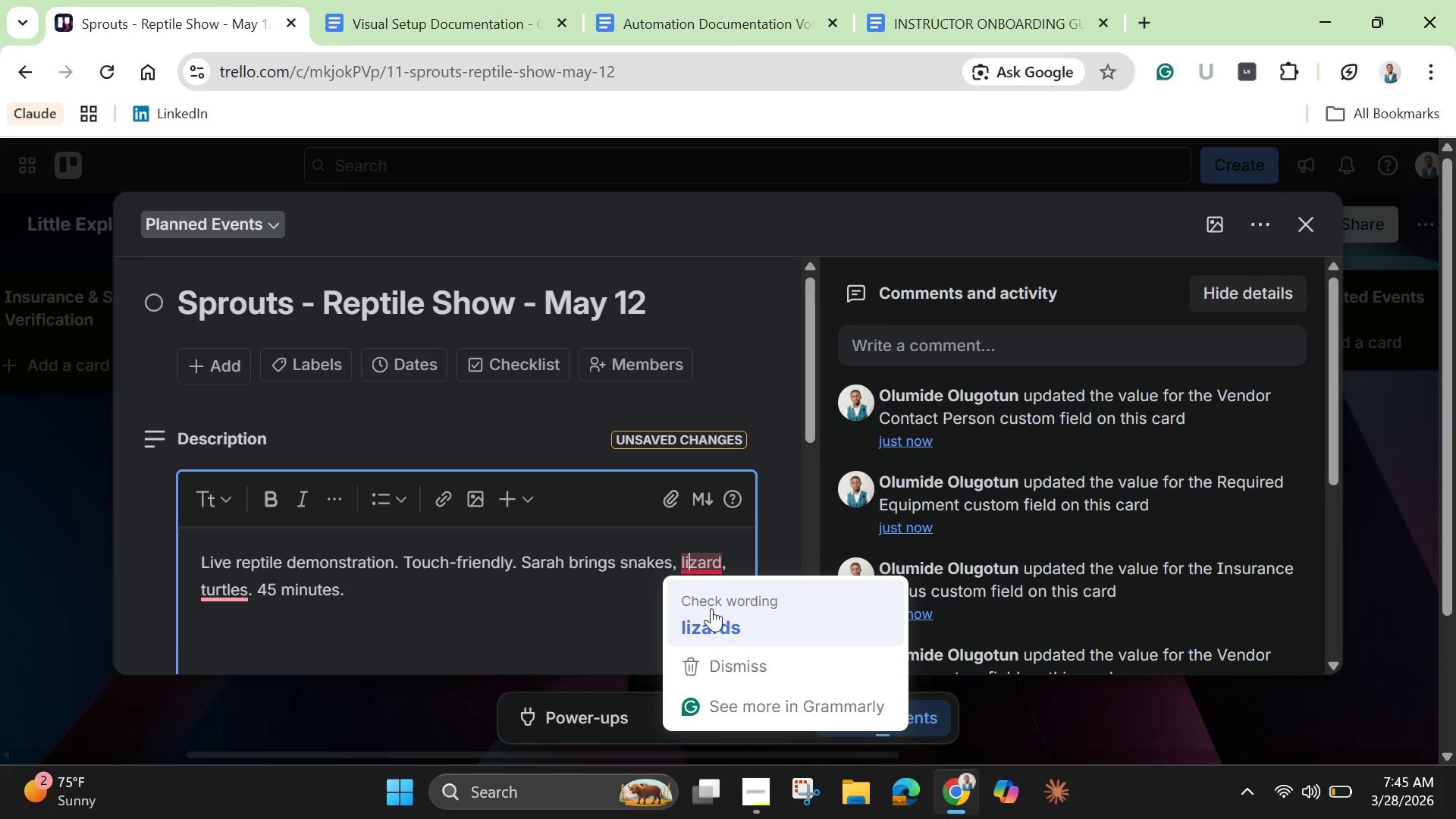 
left_click([710, 614])
 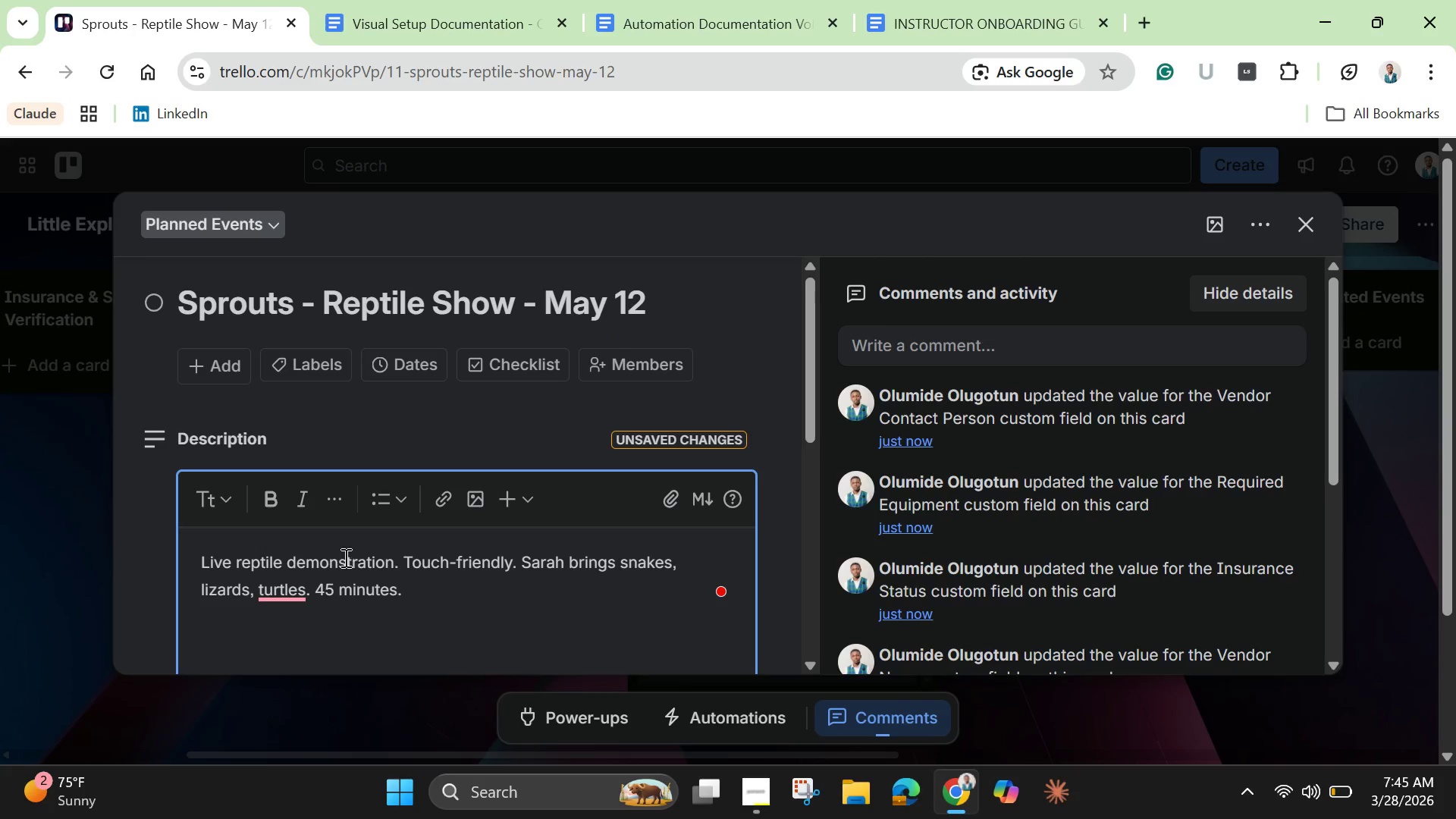 
left_click([272, 591])
 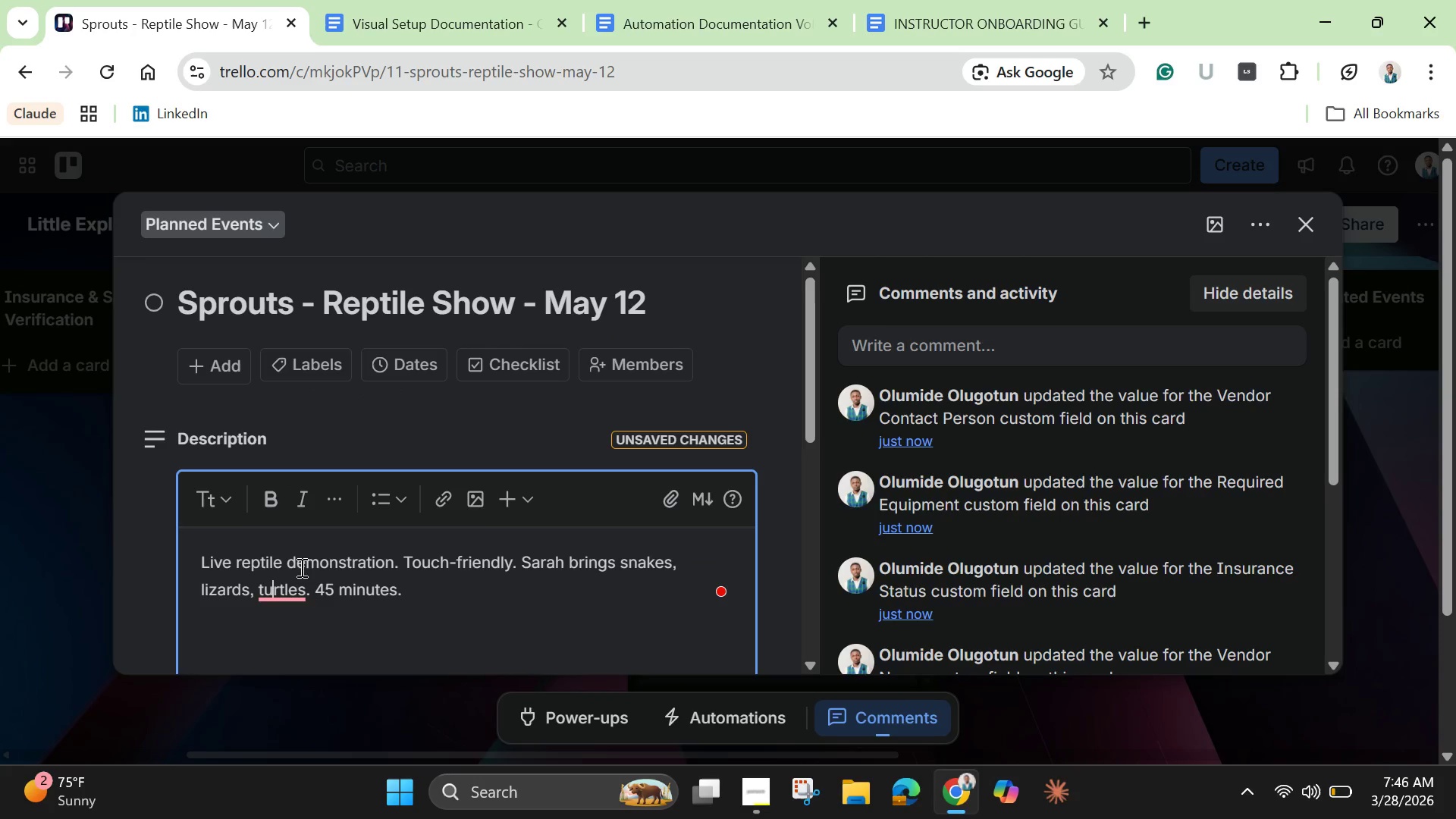 
left_click([278, 601])
 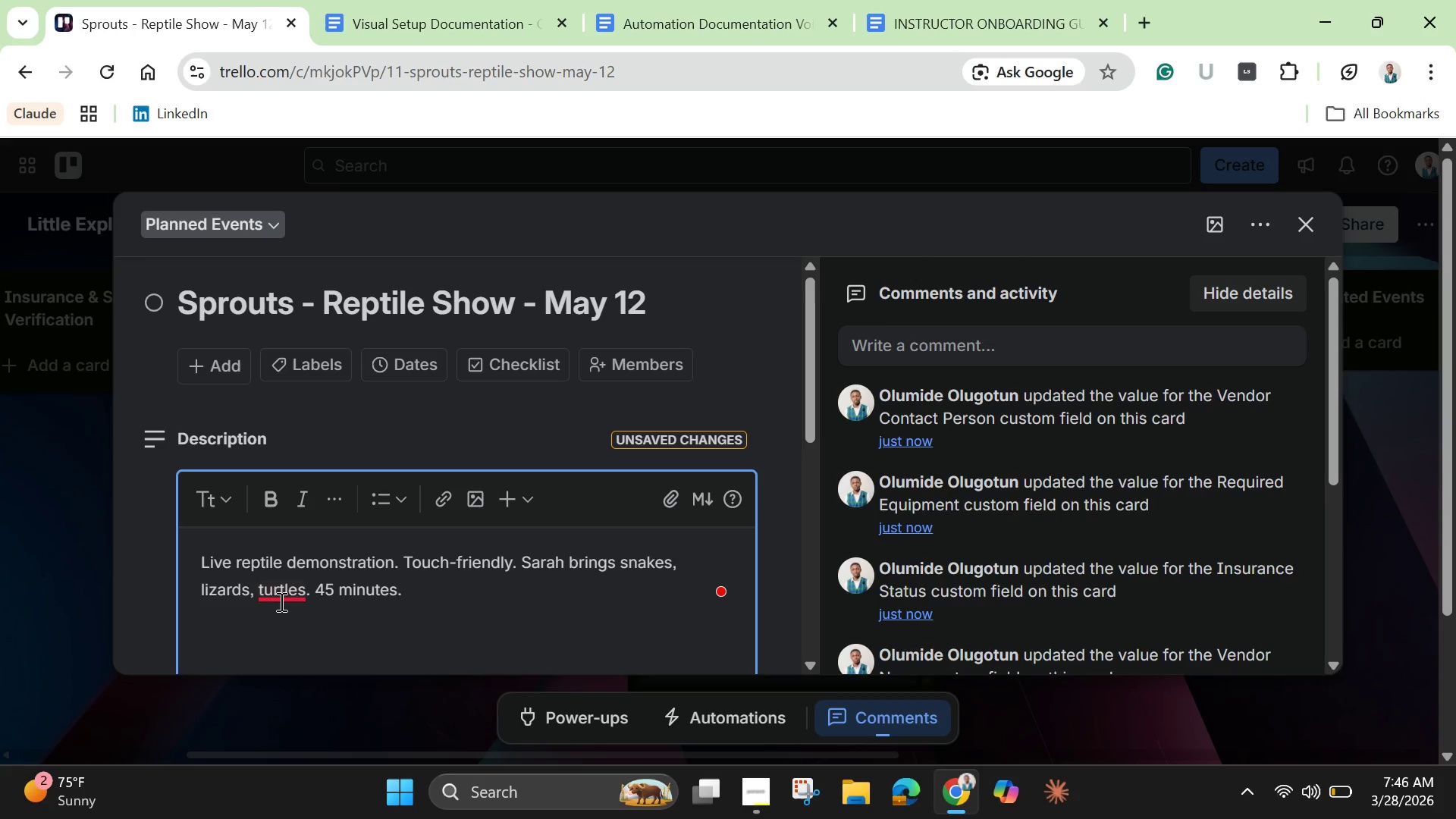 
left_click([280, 597])
 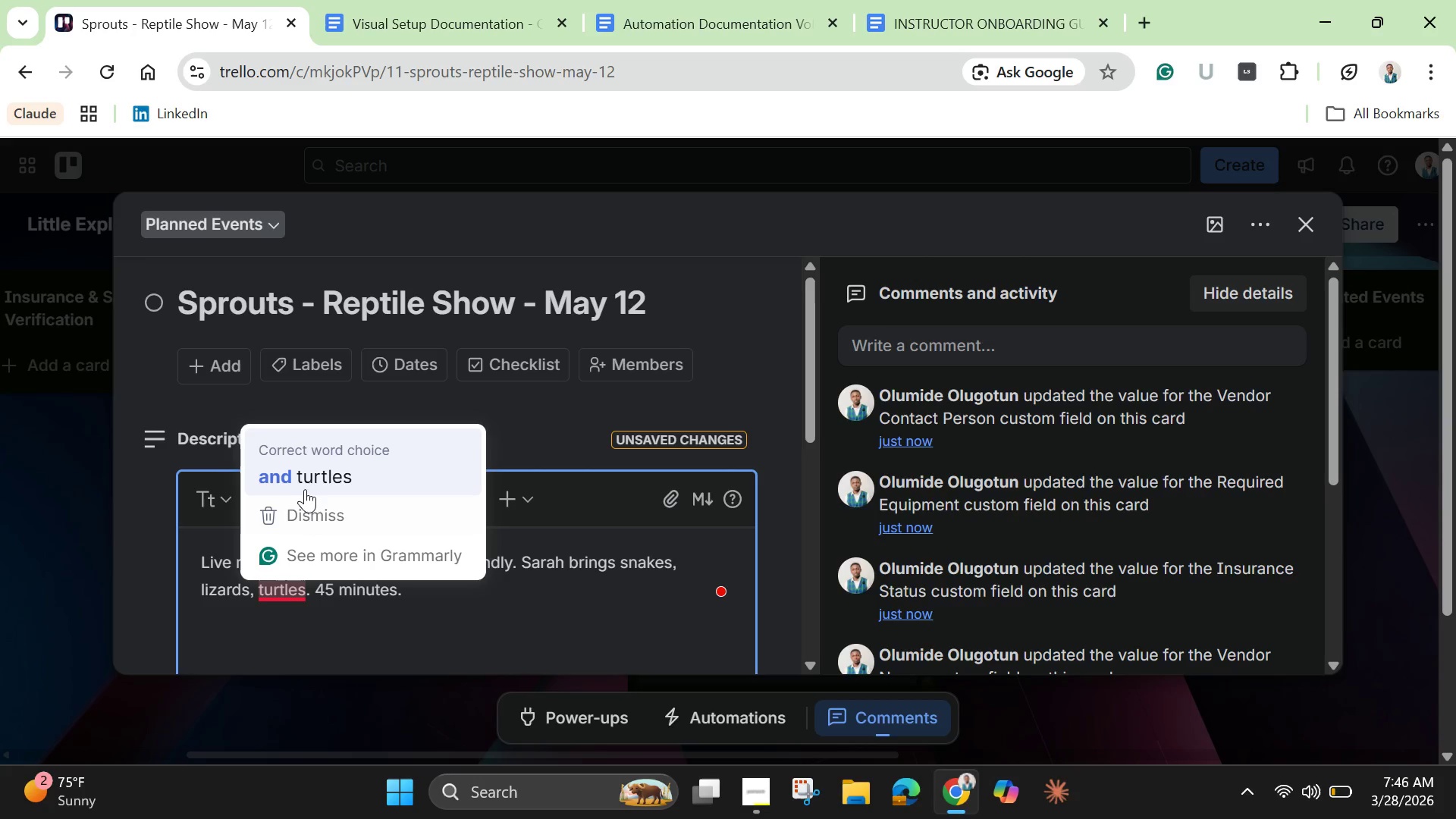 
left_click([309, 478])
 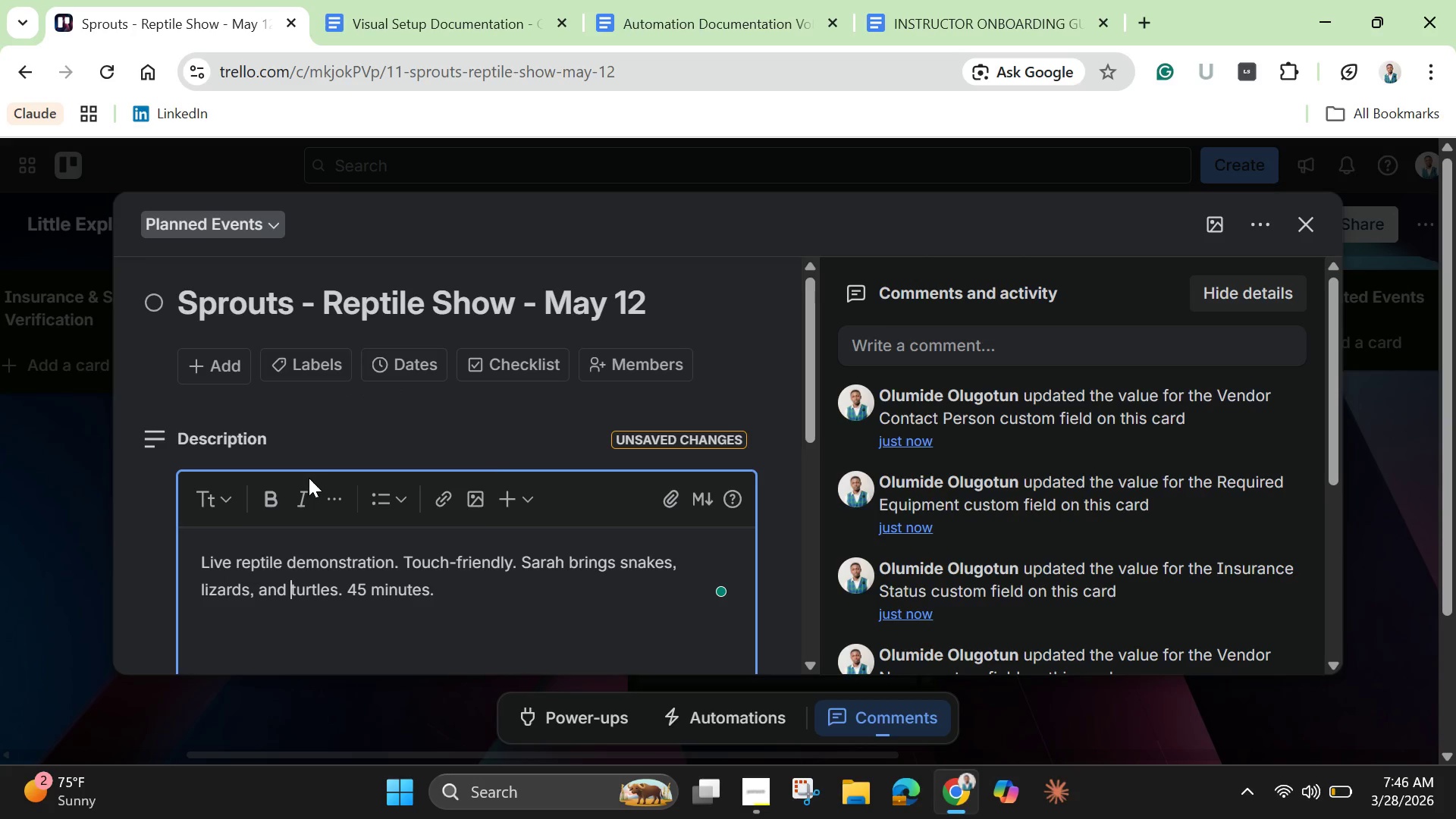 
scroll: coordinate [504, 509], scroll_direction: down, amount: 2.0
 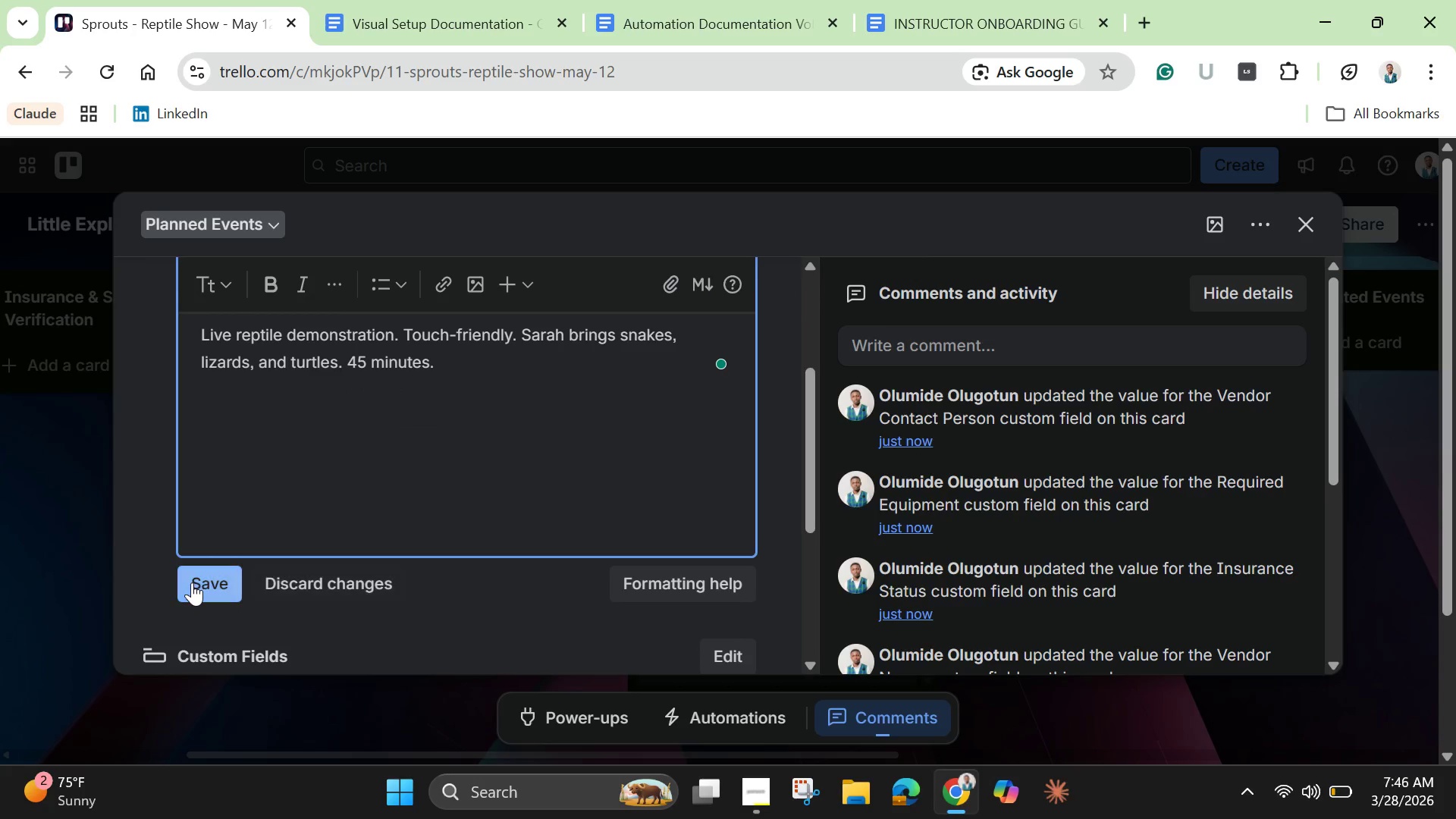 
left_click([192, 582])
 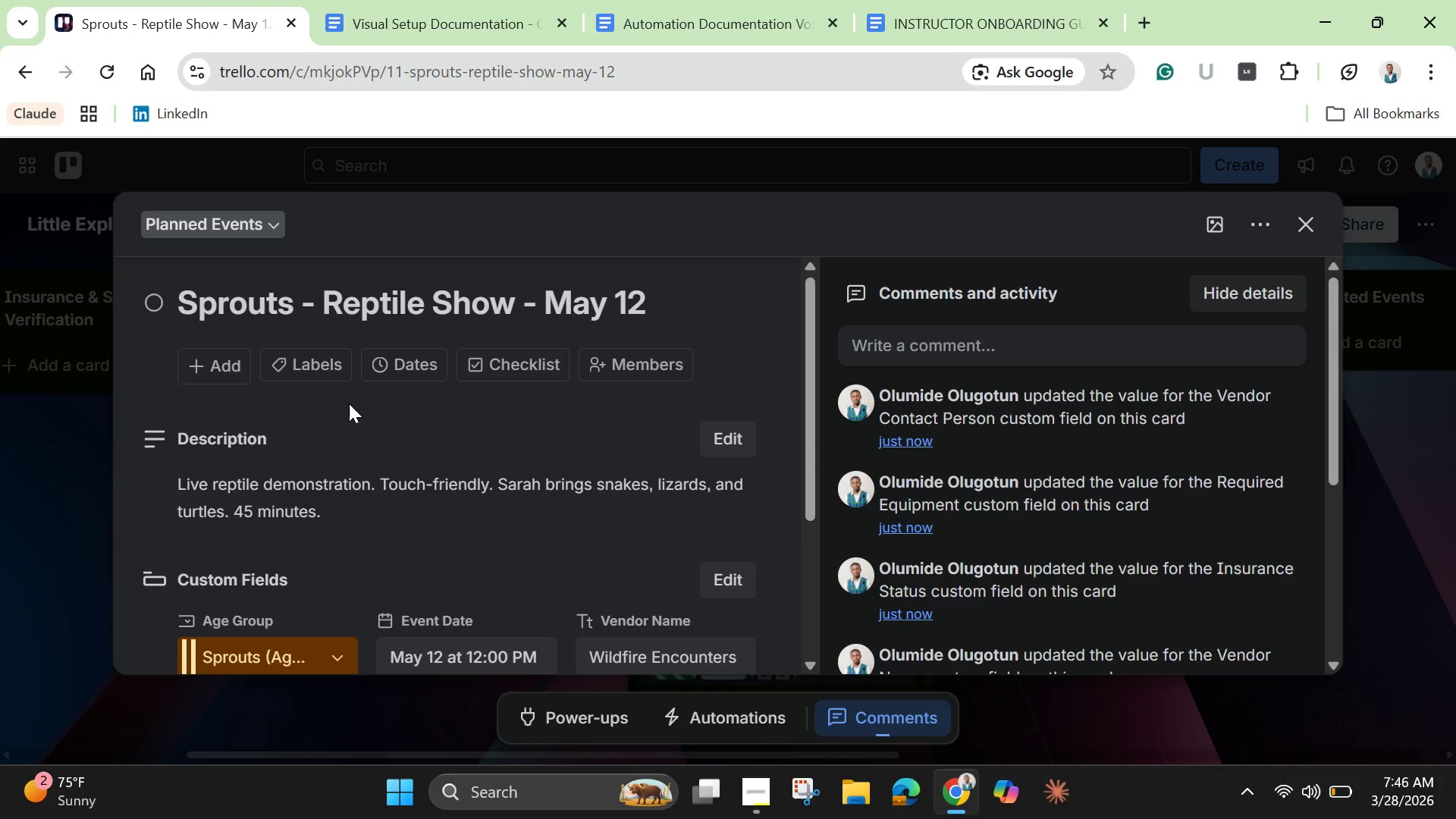 
left_click([312, 360])
 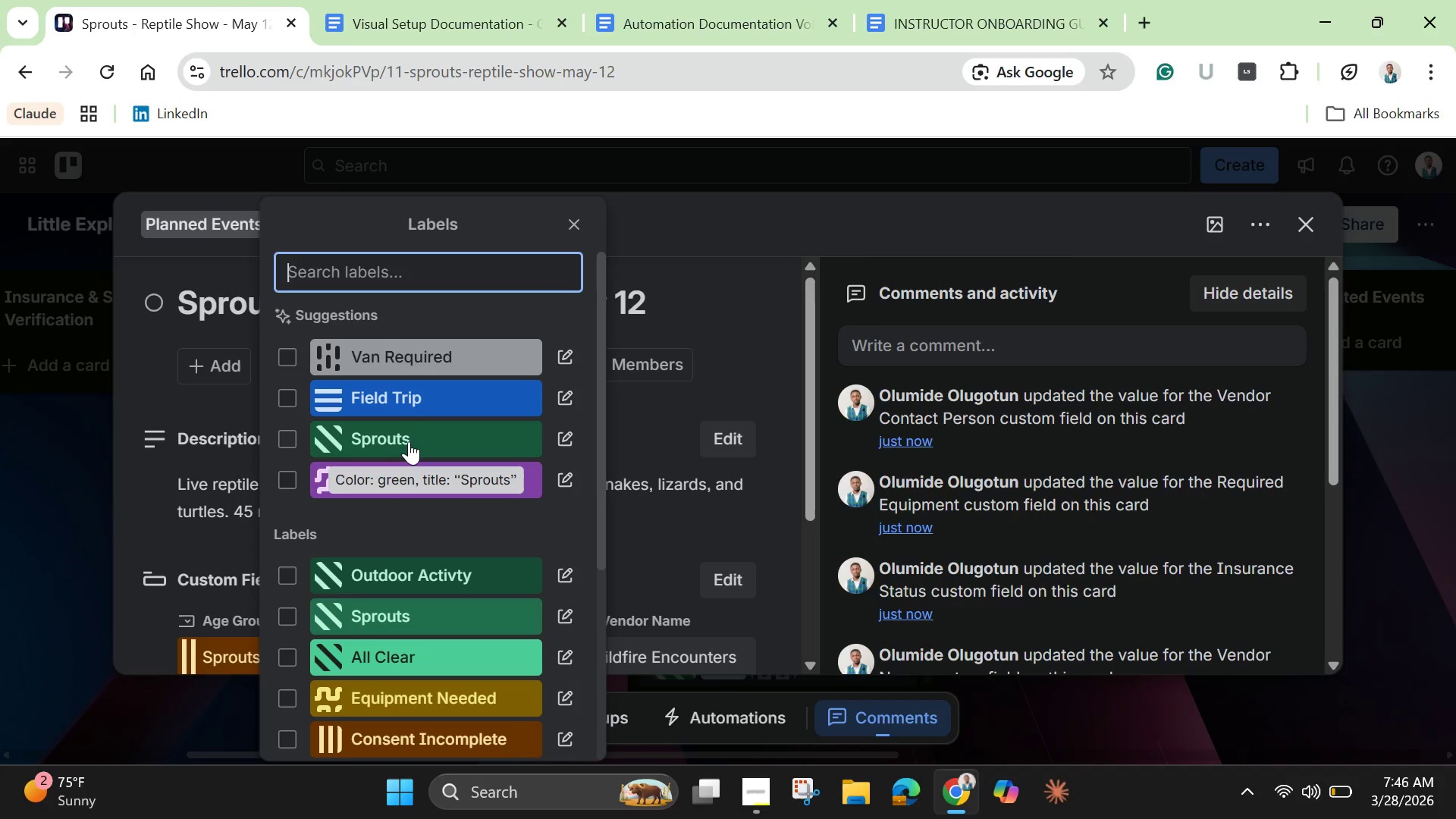 
left_click([285, 435])
 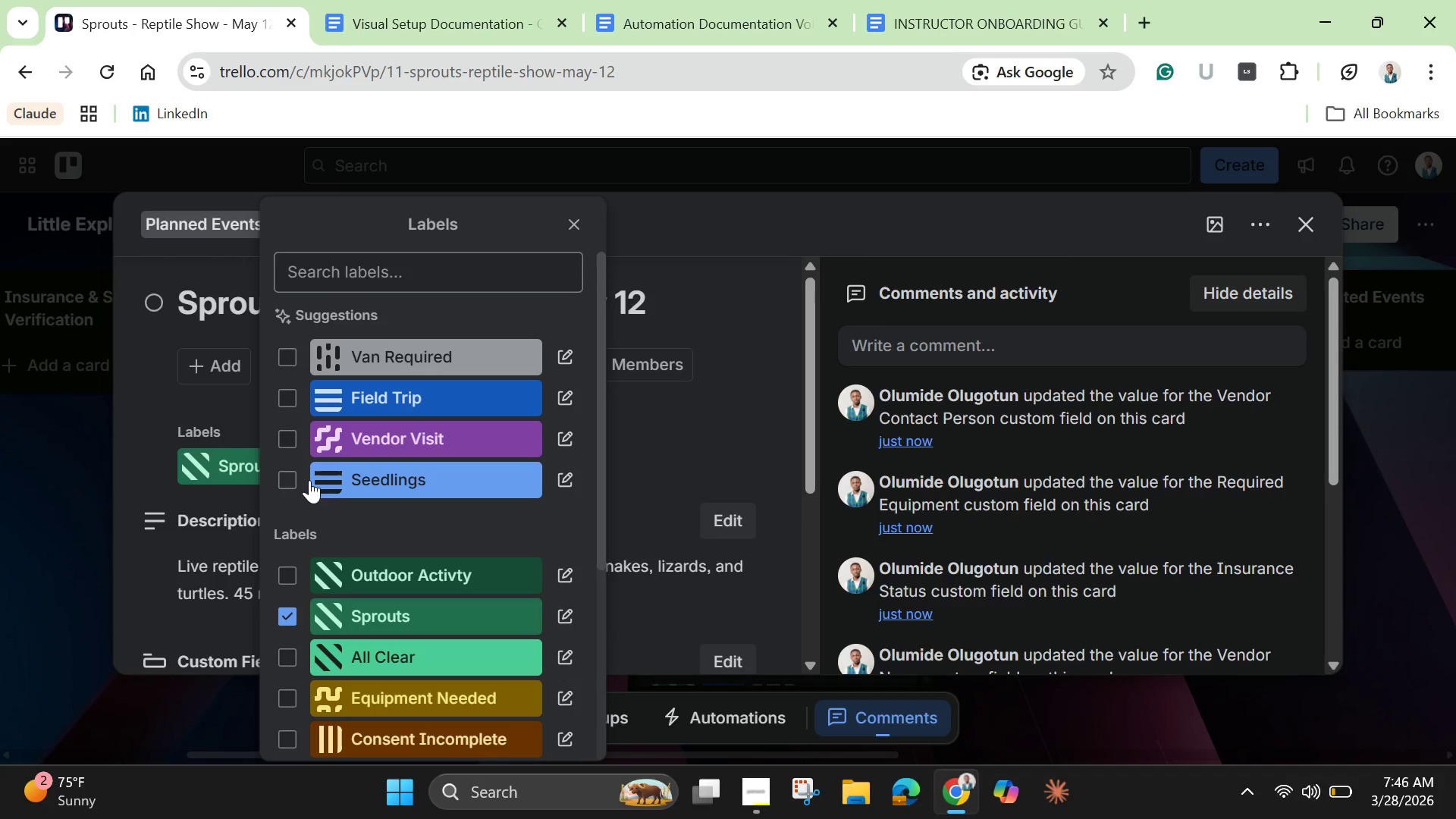 
wait(8.86)
 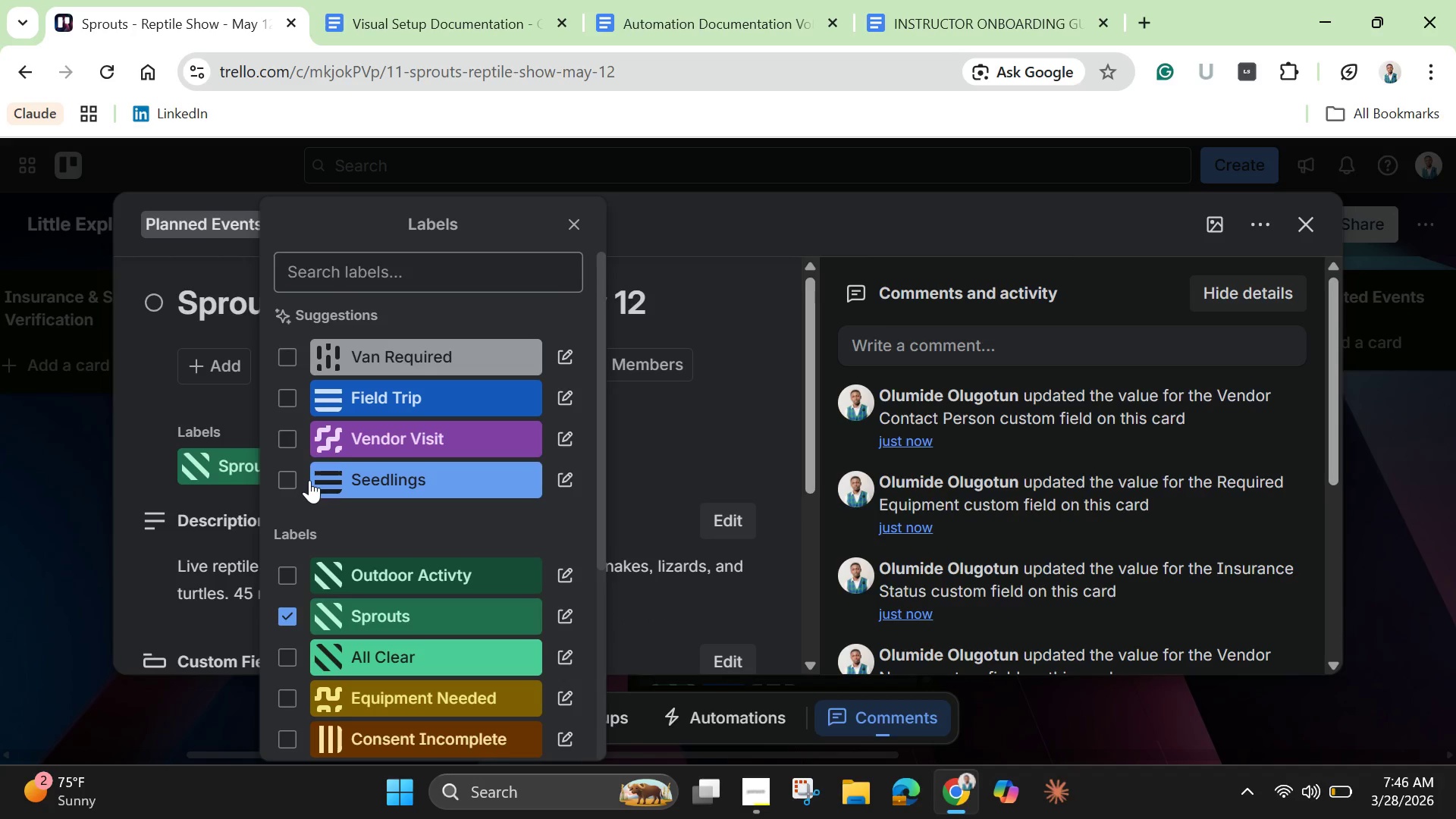 
left_click([292, 439])
 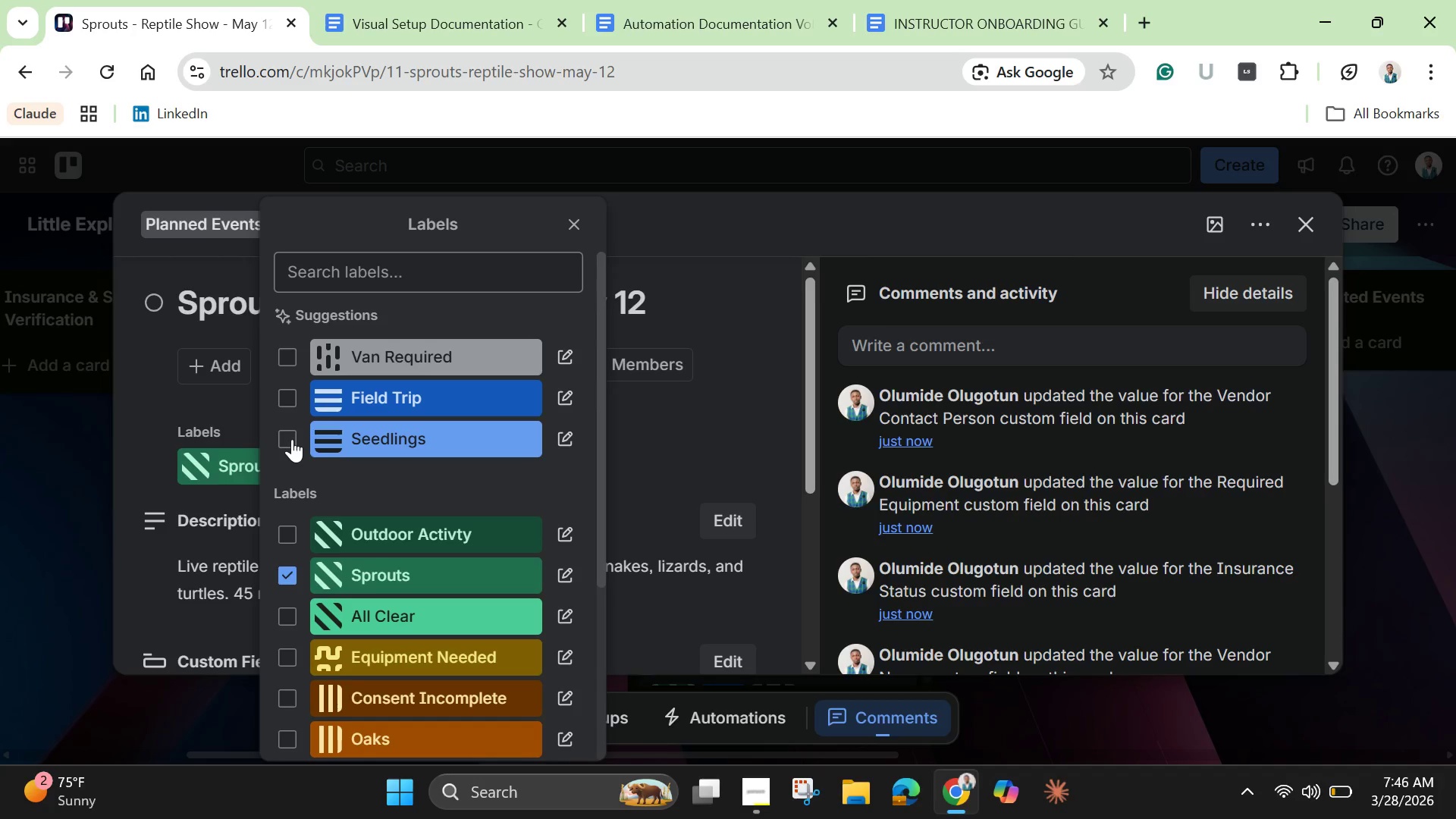 
wait(5.16)
 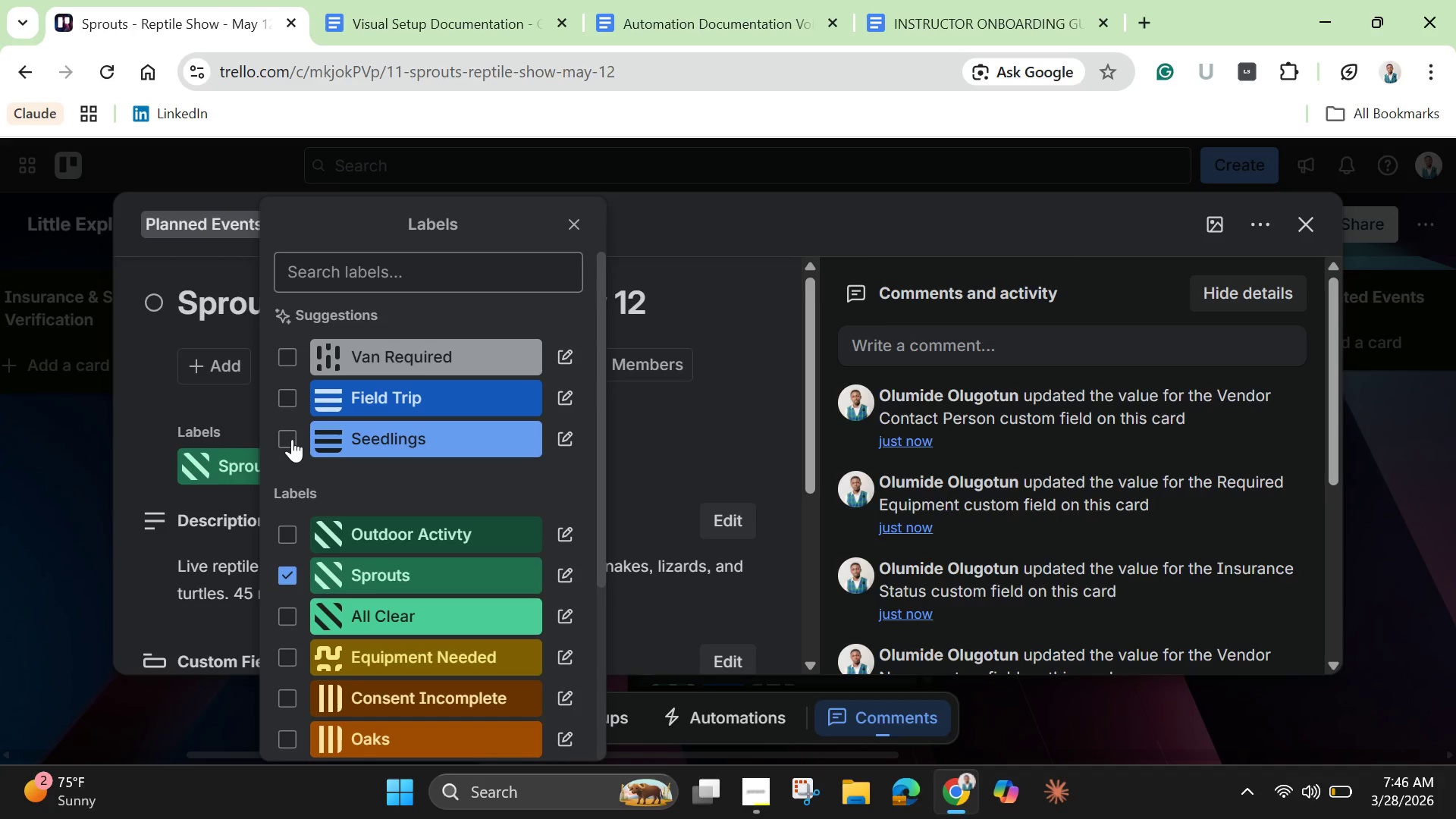 
left_click([723, 297])
 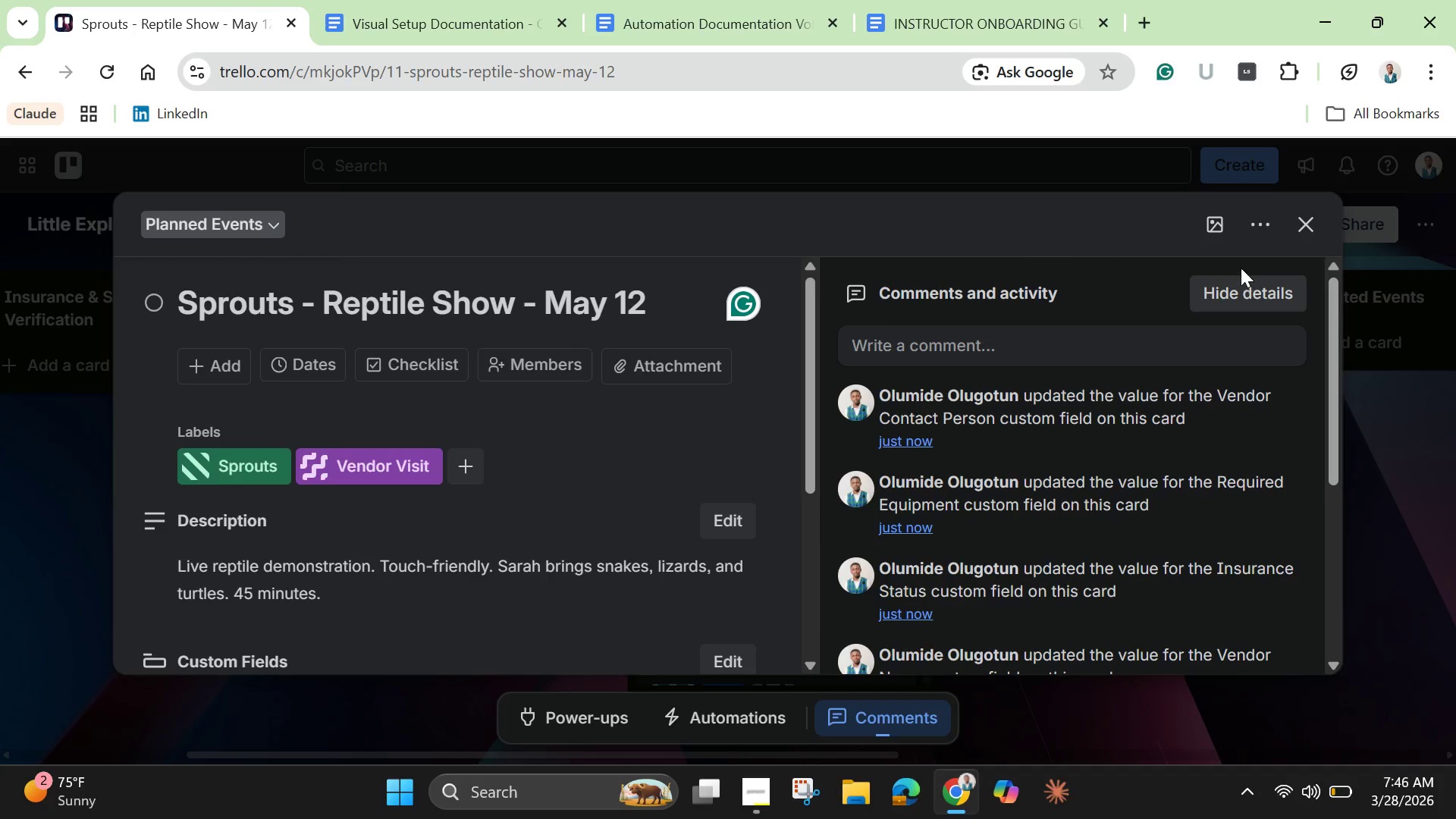 
left_click([1222, 232])
 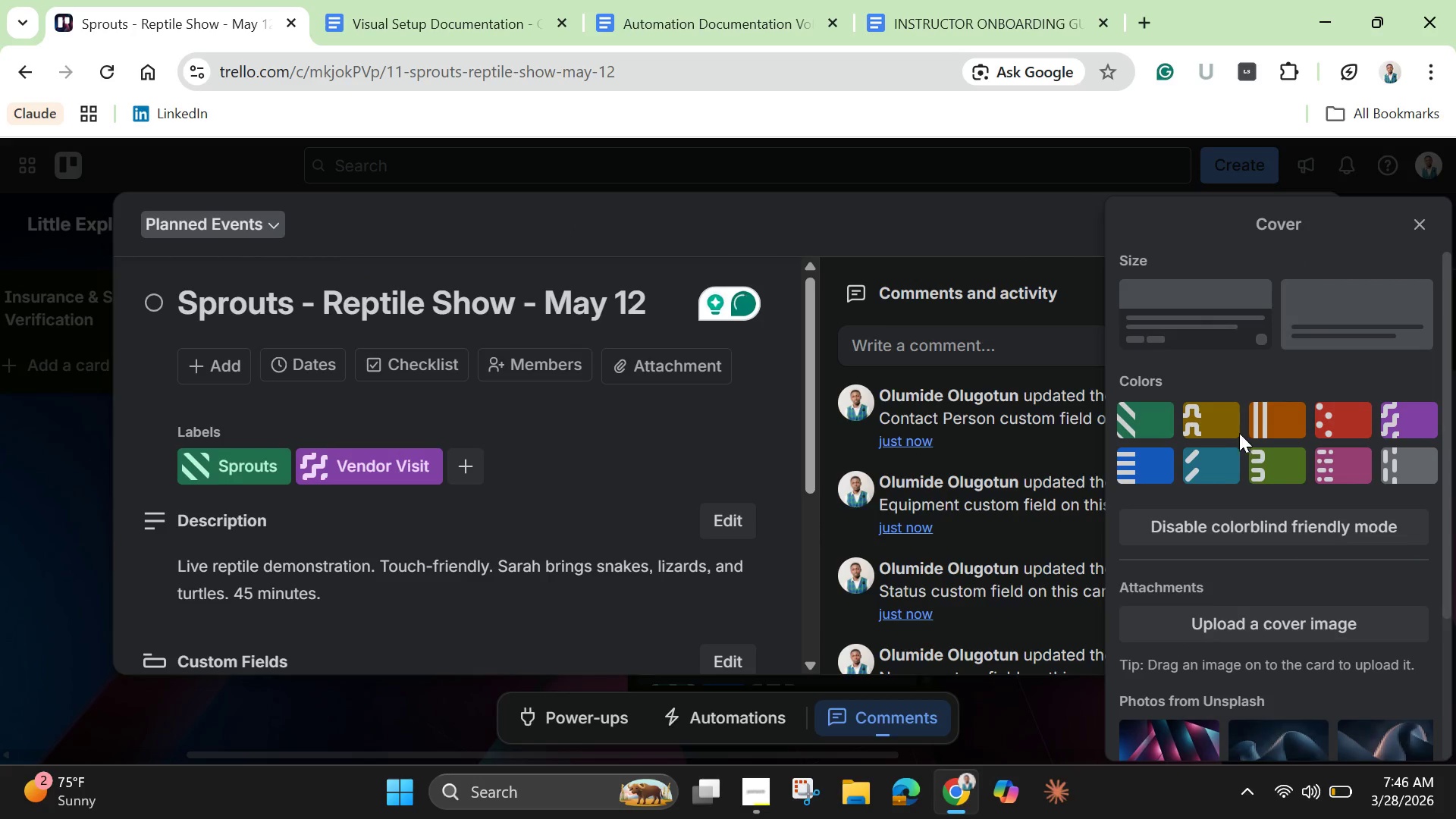 
left_click([1272, 431])
 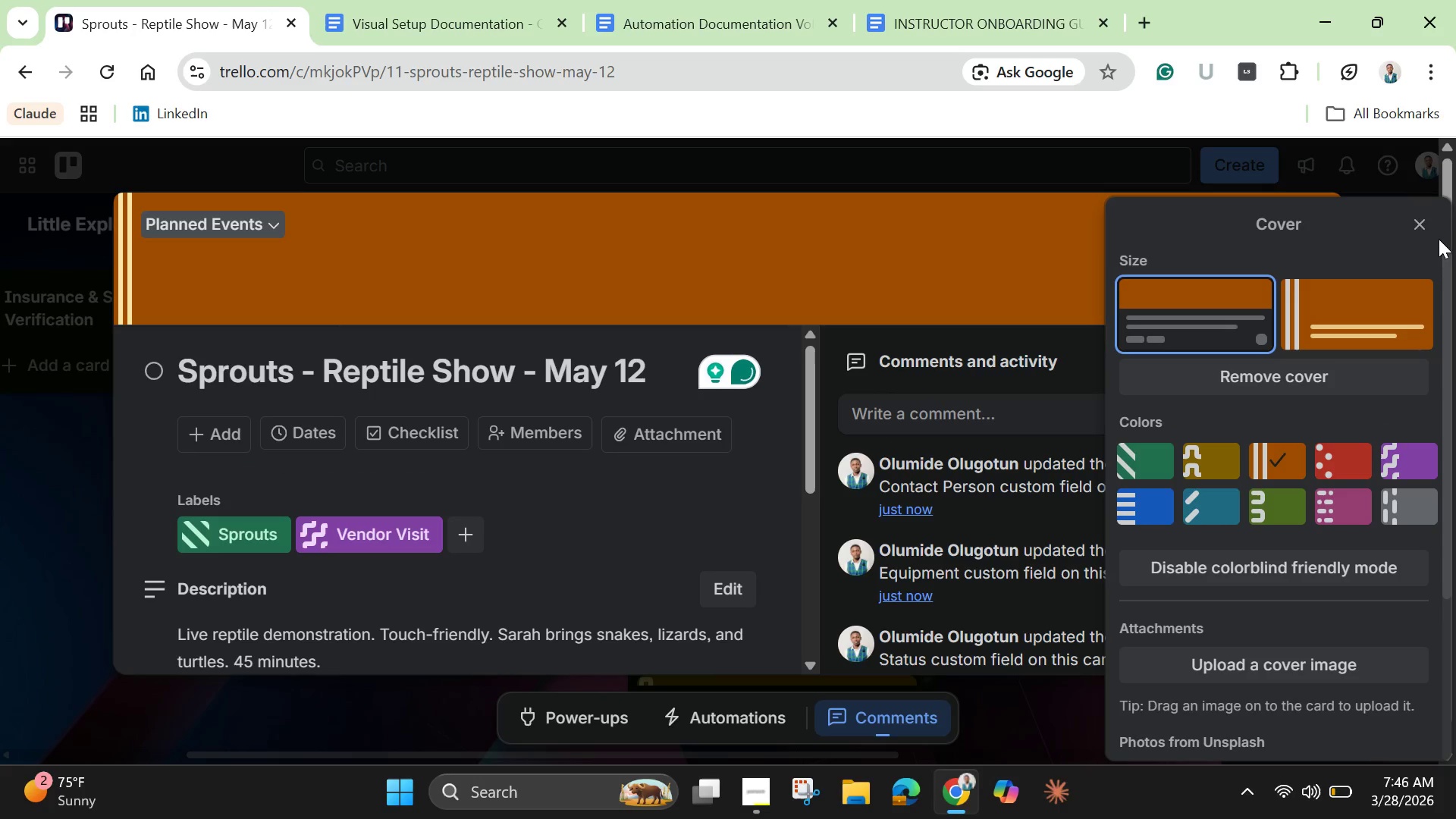 
left_click([1420, 233])
 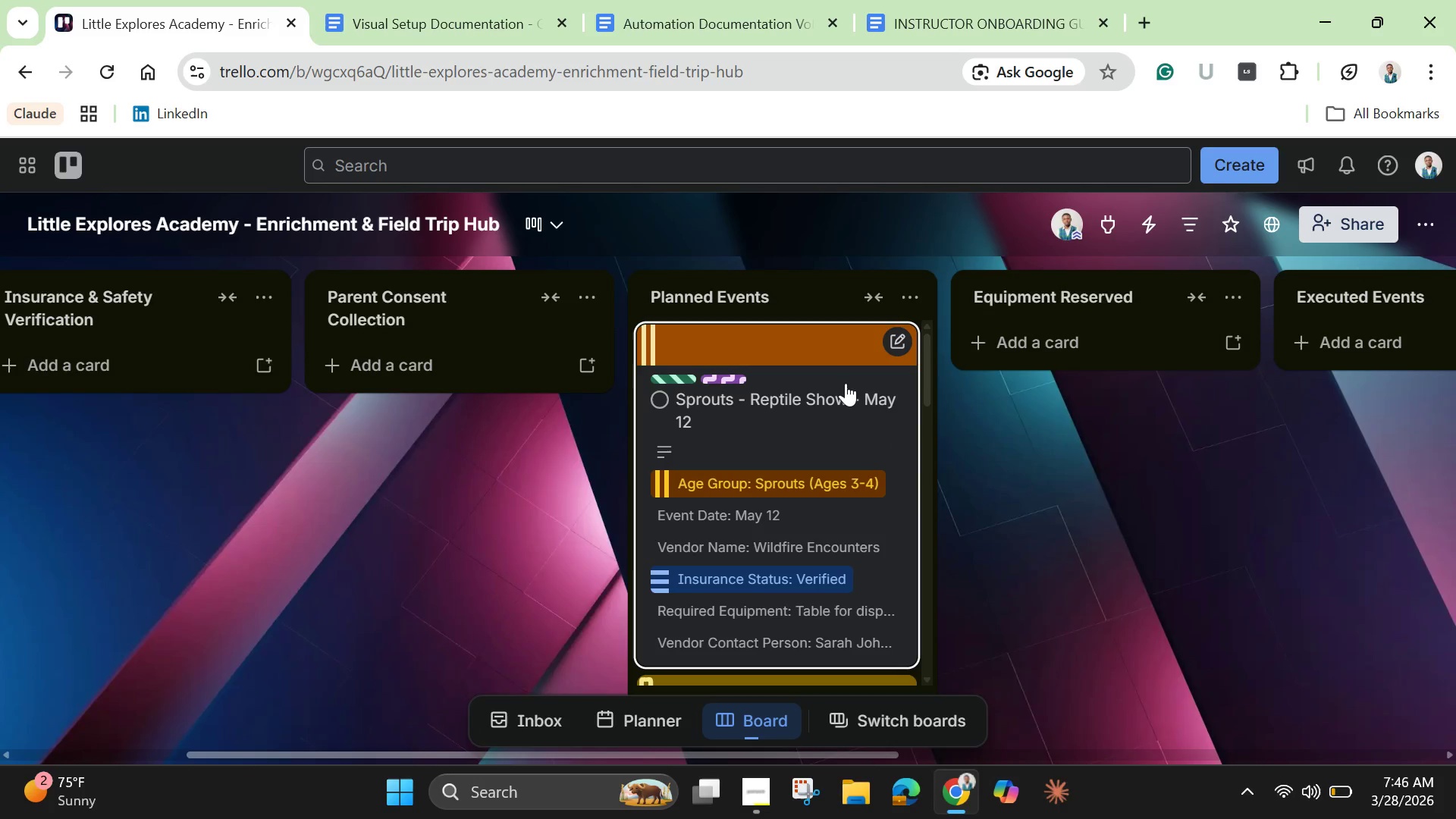 
wait(22.45)
 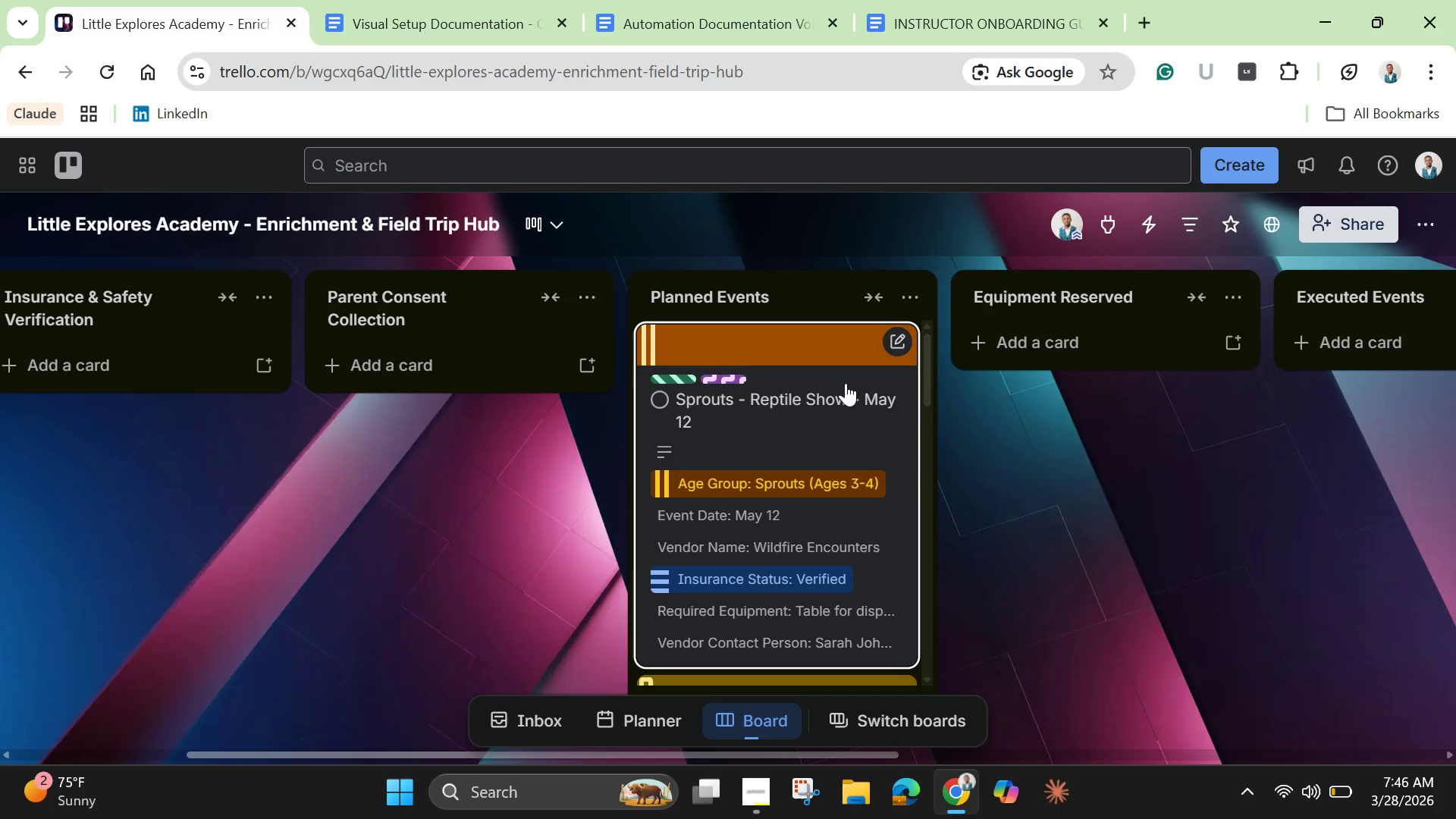 
left_click([912, 301])
 